 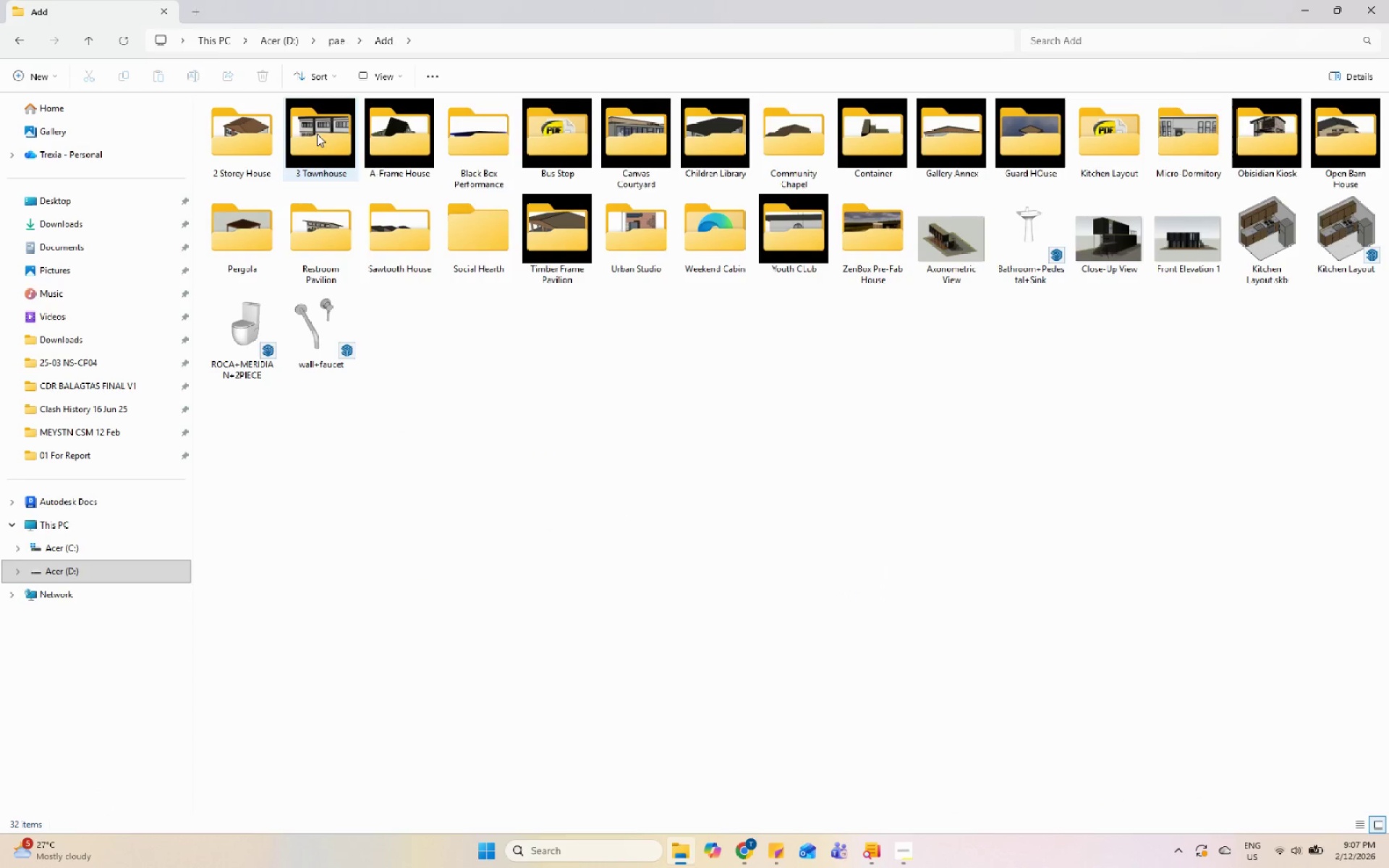 
double_click([470, 223])
 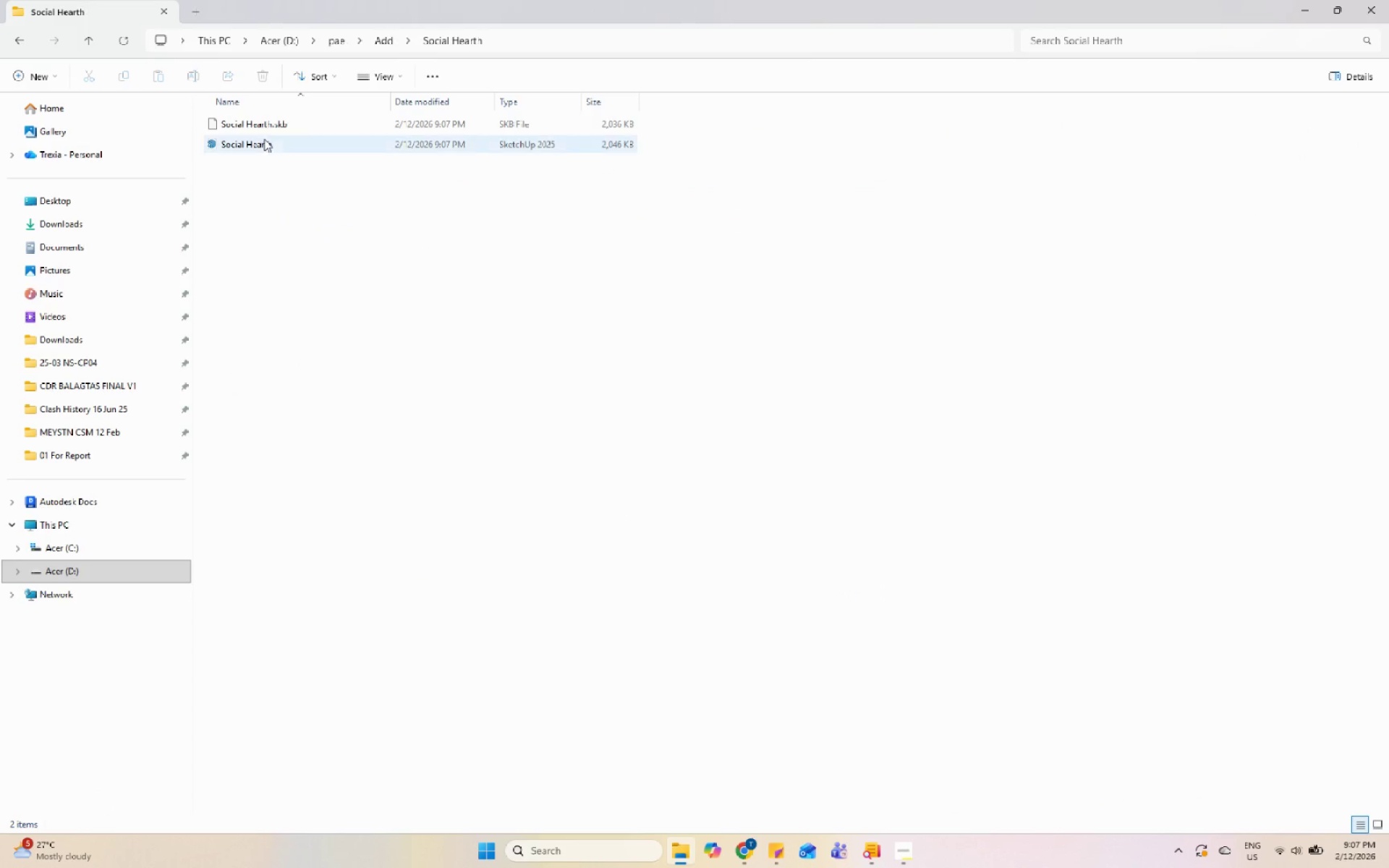 
double_click([264, 142])
 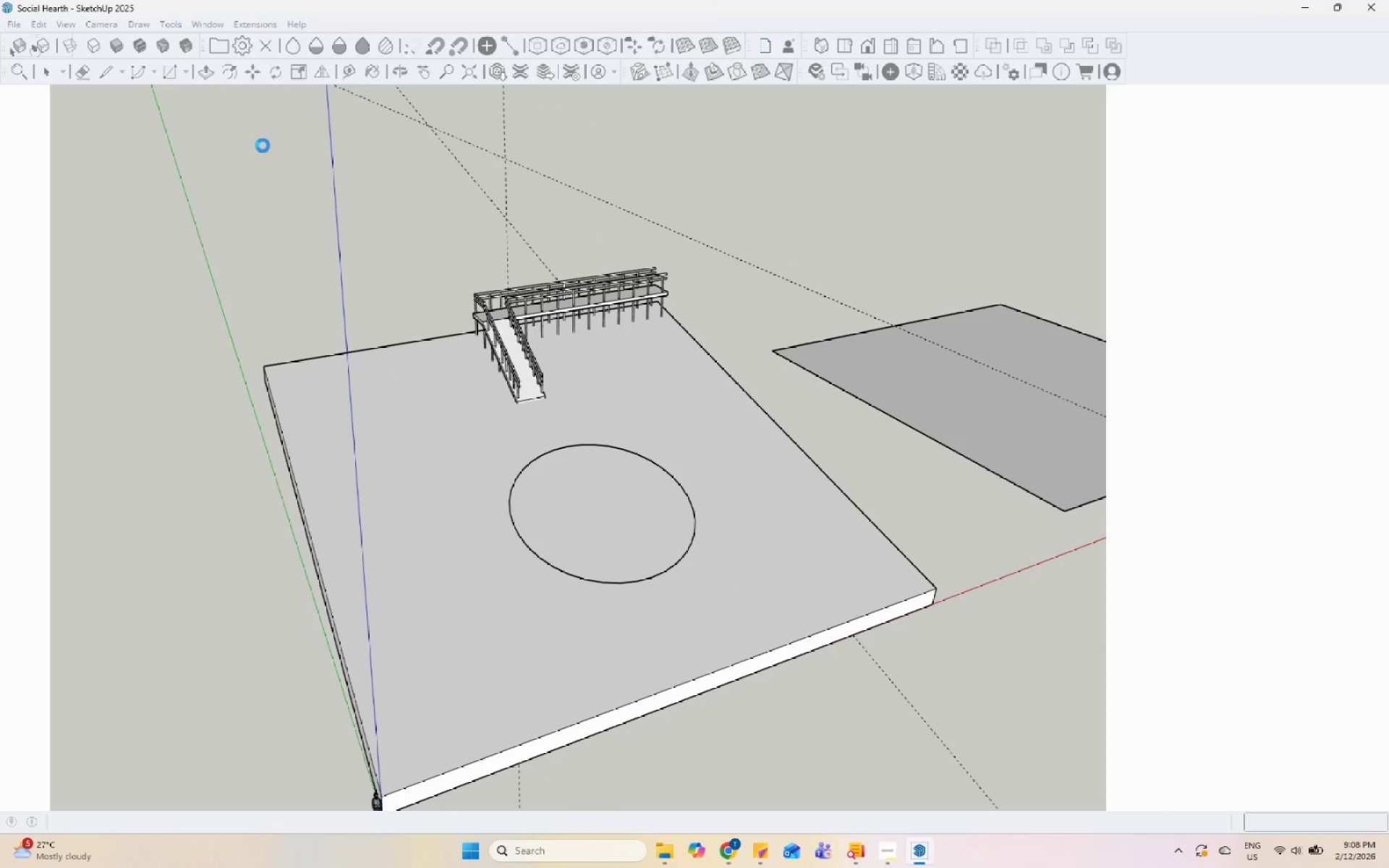 
wait(12.77)
 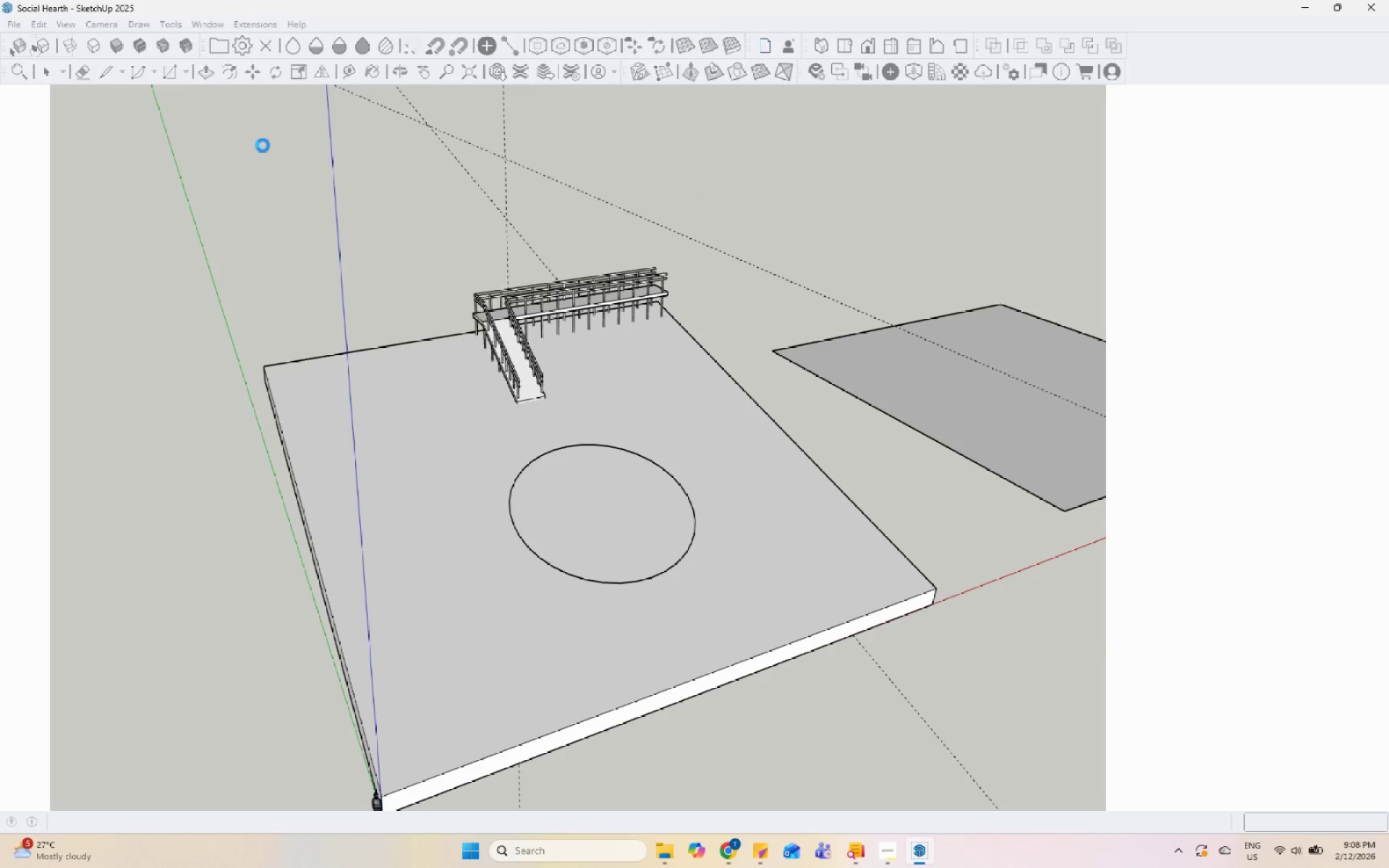 
left_click([644, 546])
 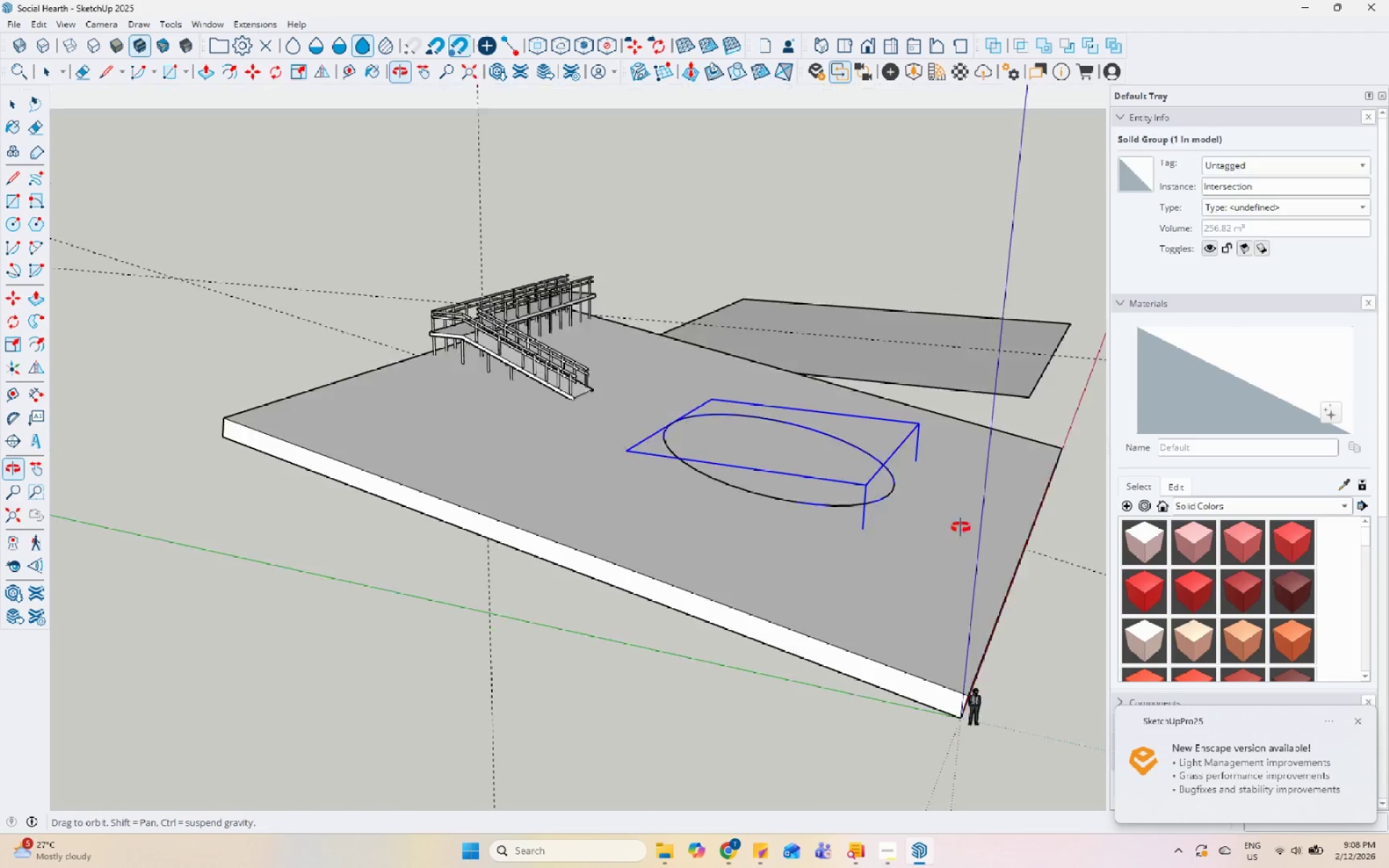 
scroll: coordinate [845, 430], scroll_direction: up, amount: 4.0
 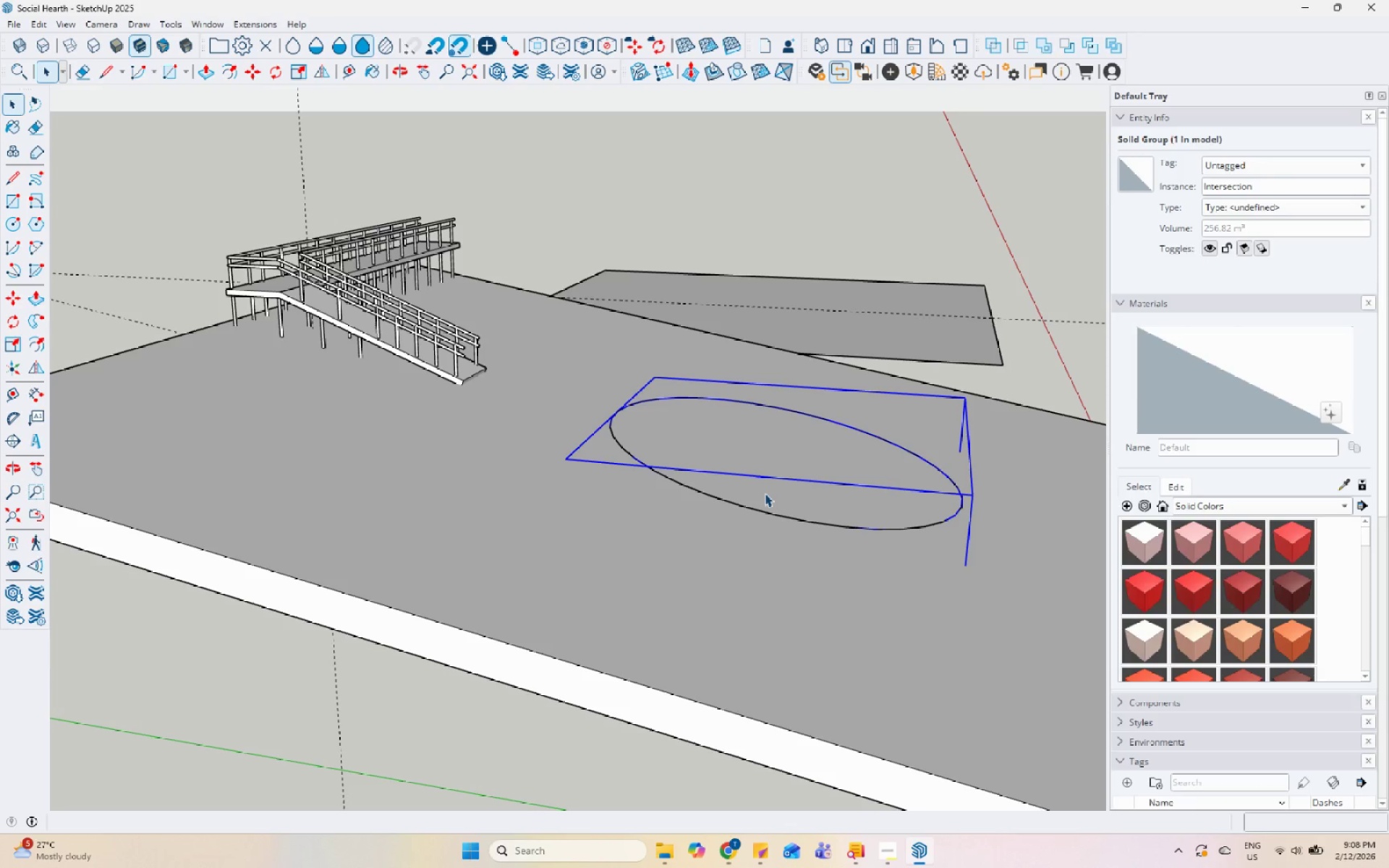 
wait(23.18)
 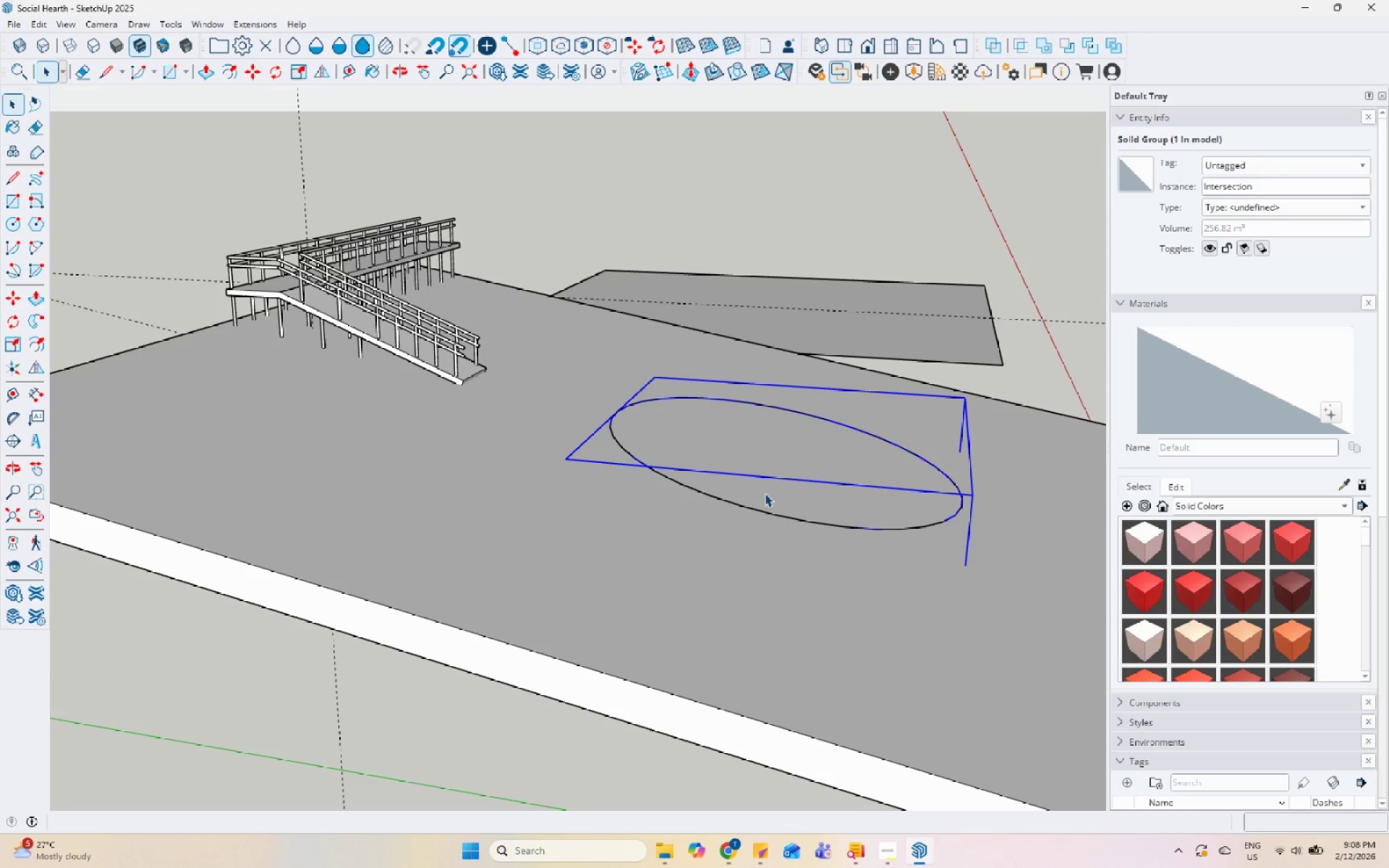 
key(Control+Z)
 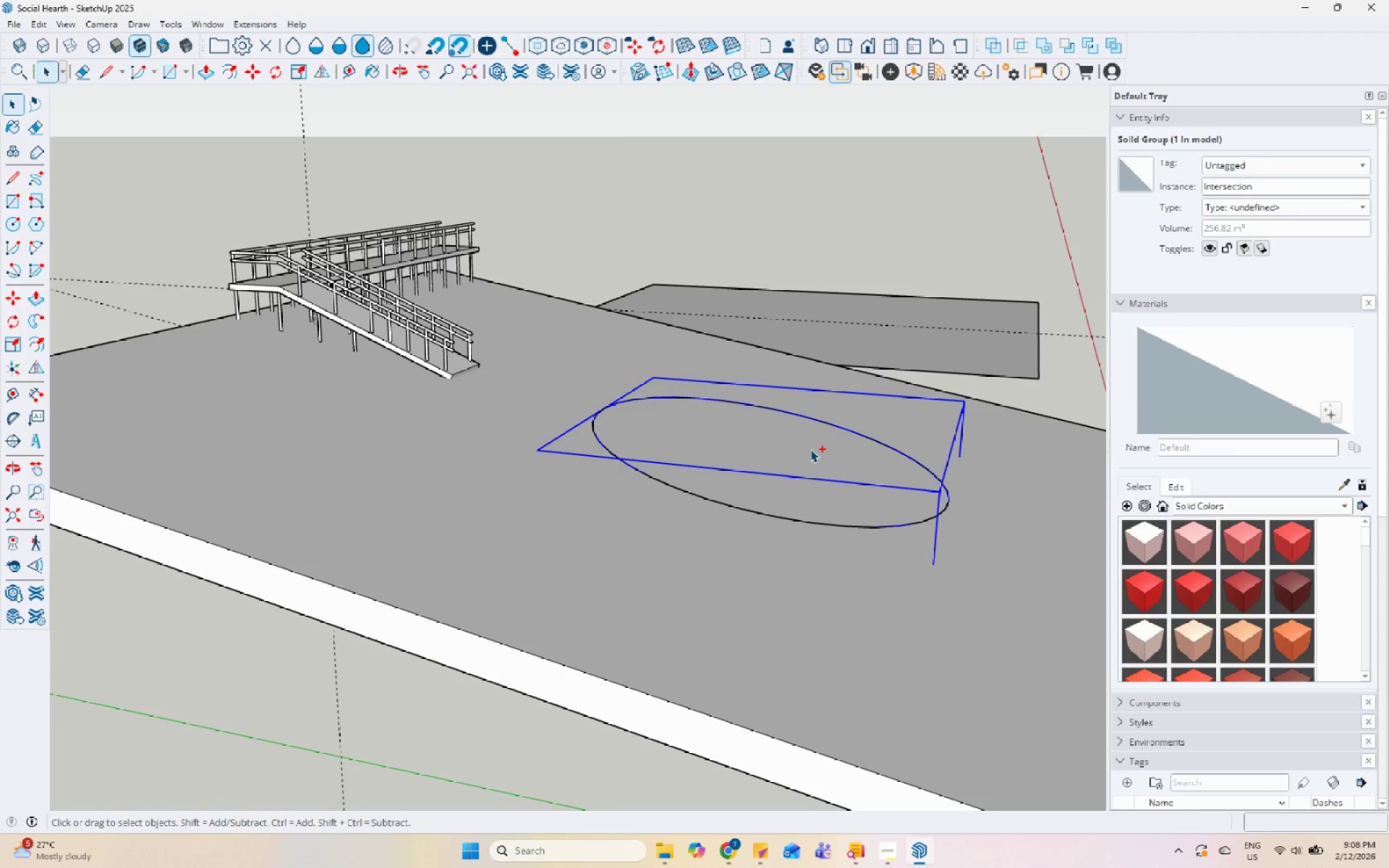 
key(Control+Z)
 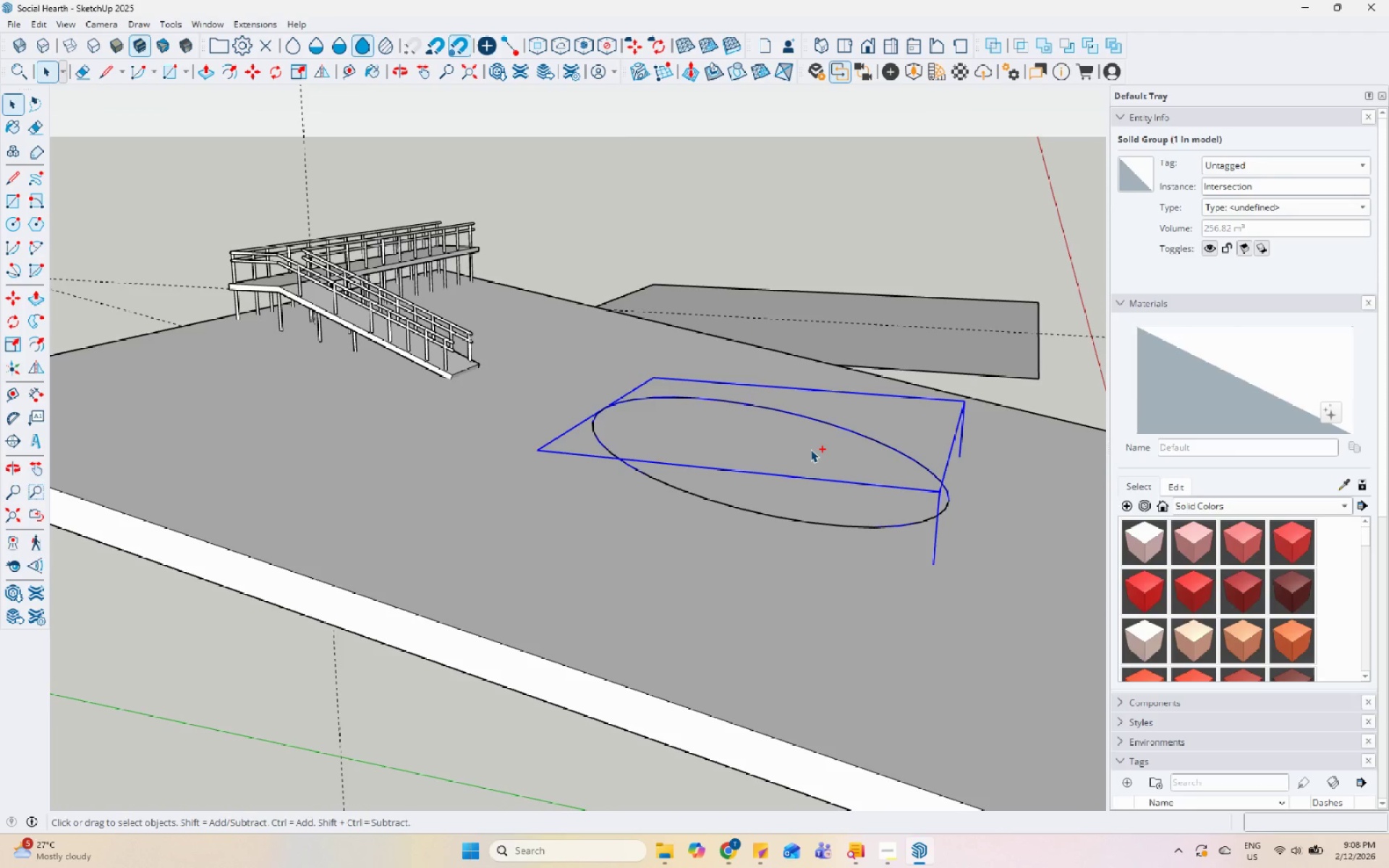 
key(Control+Z)
 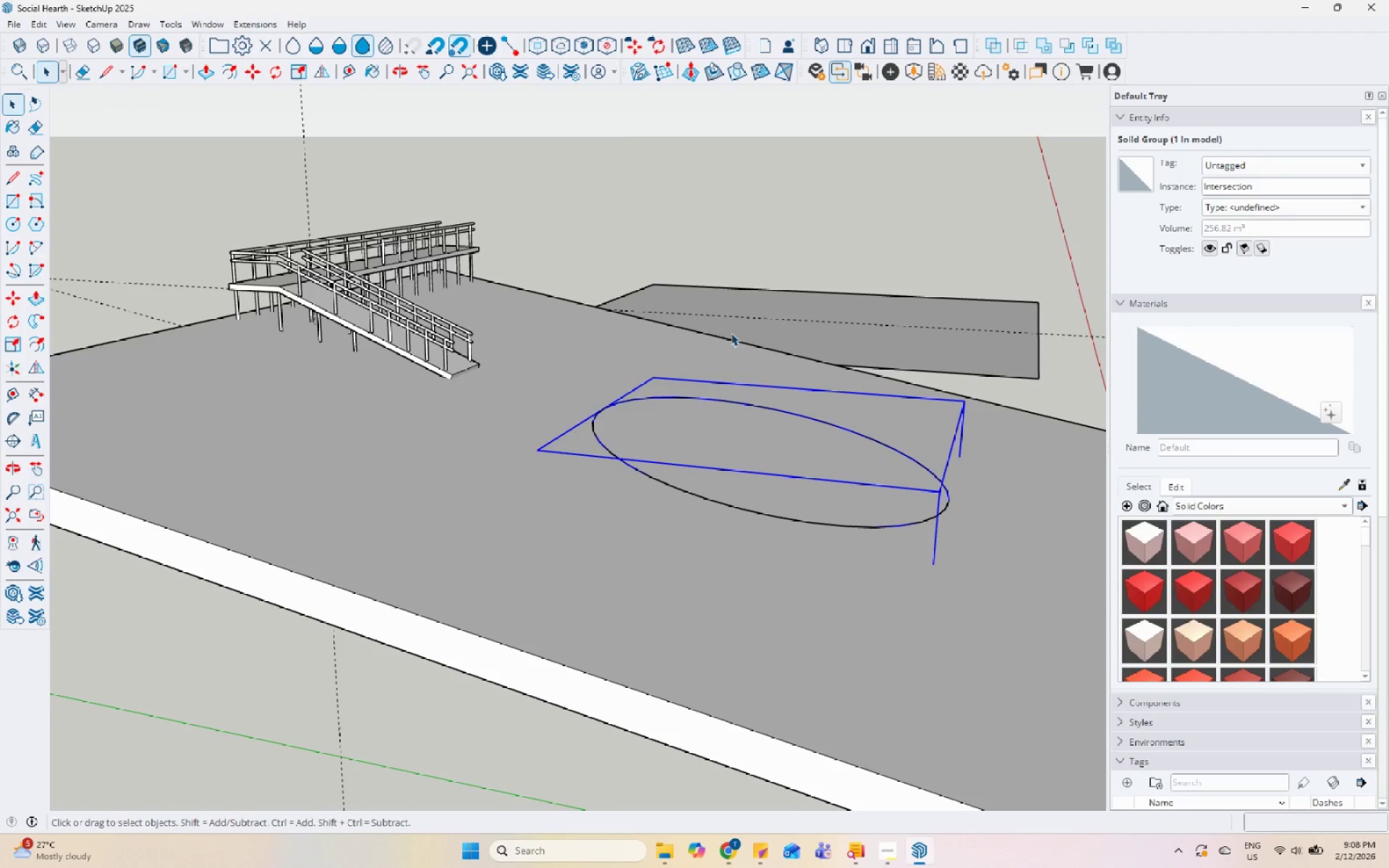 
left_click([827, 252])
 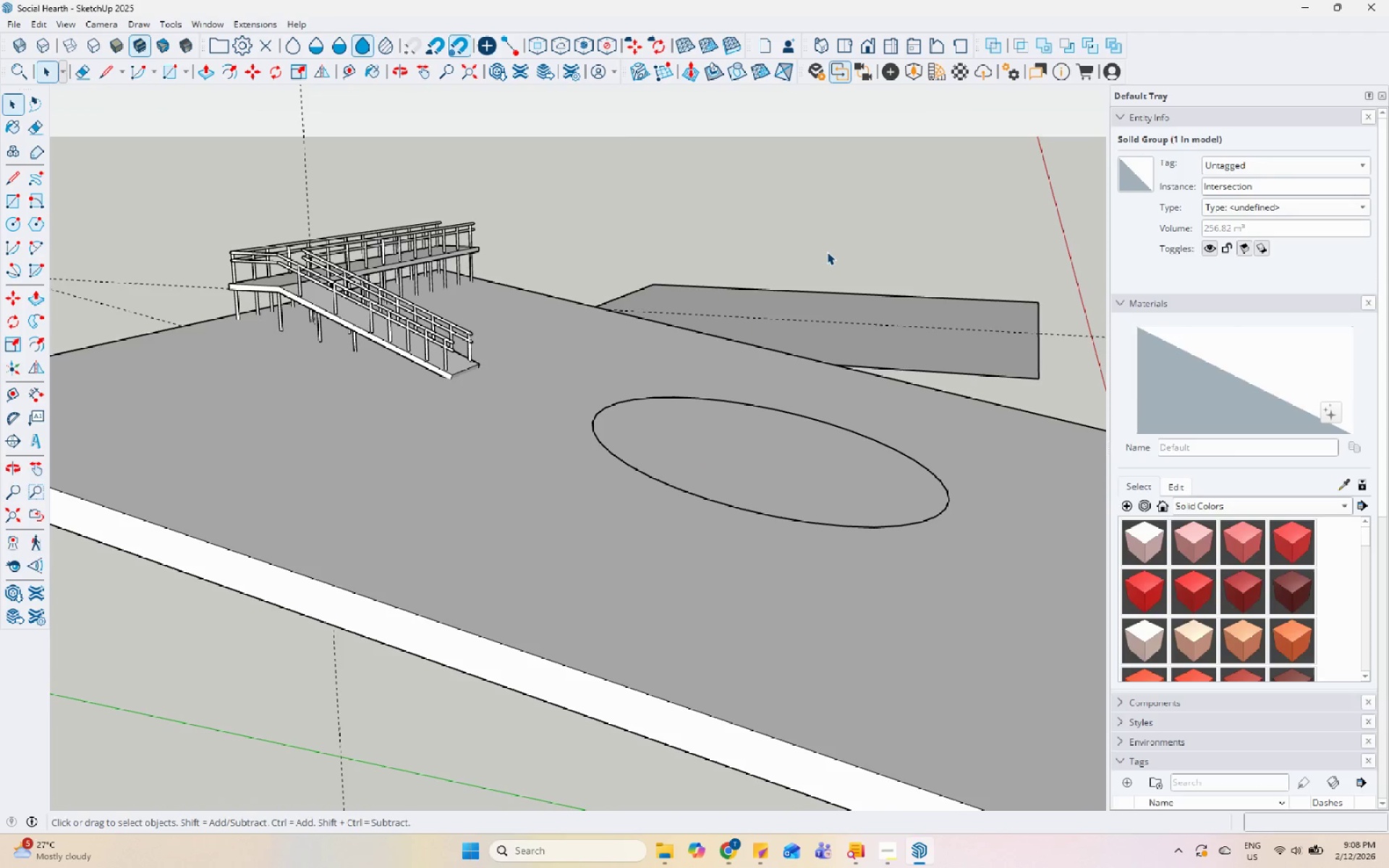 
key(Control+Z)
 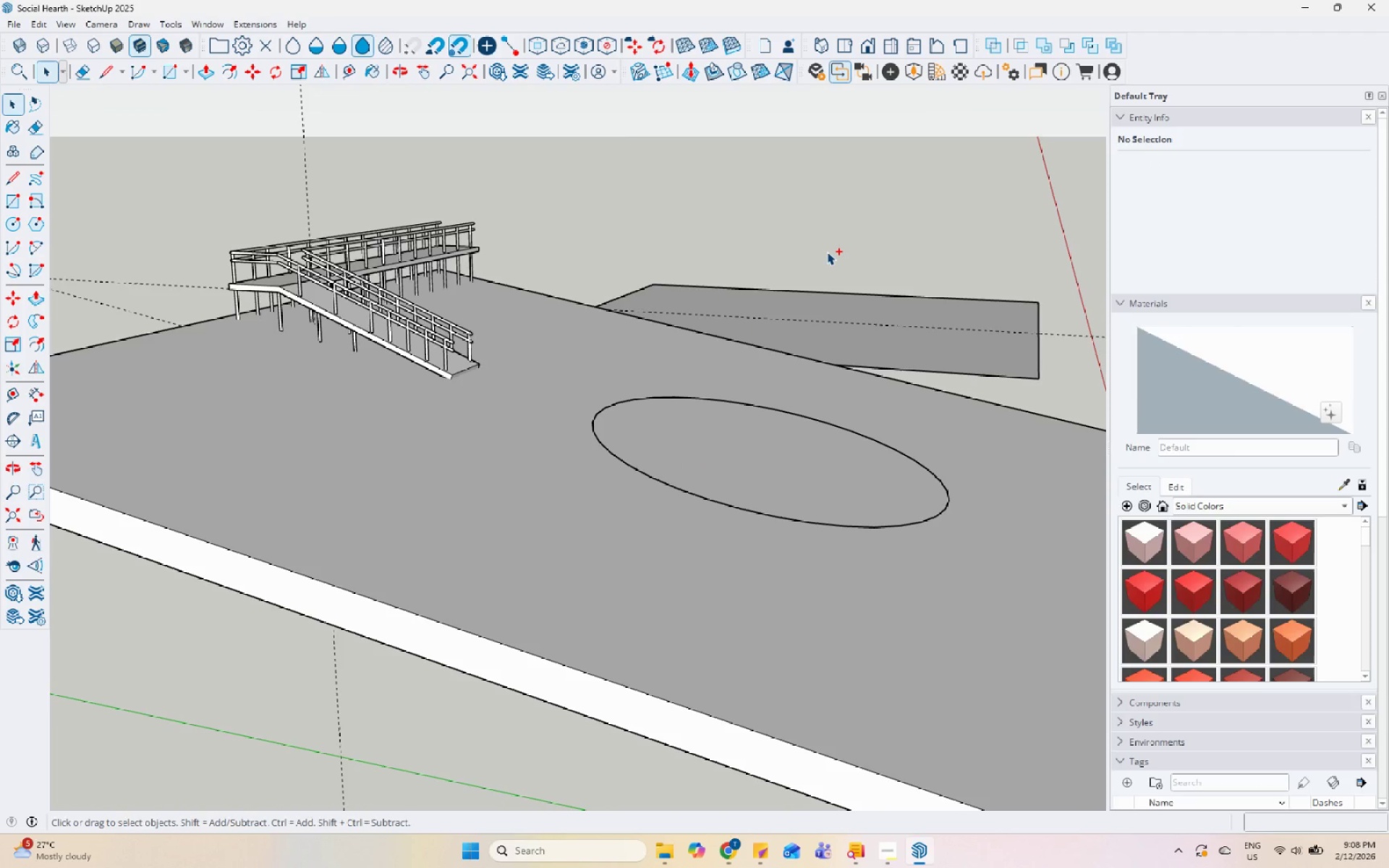 
key(Control+Z)
 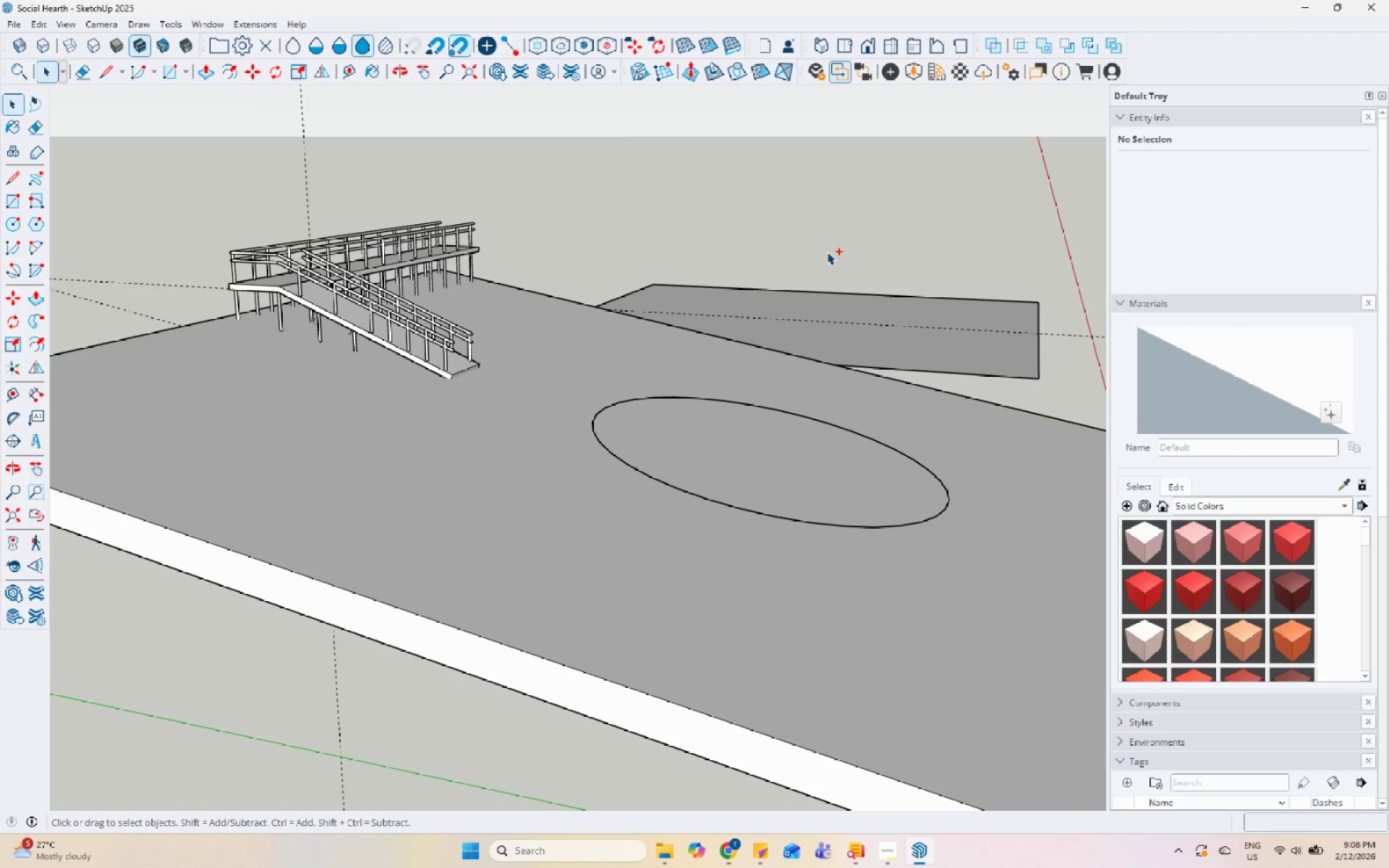 
key(Control+Z)
 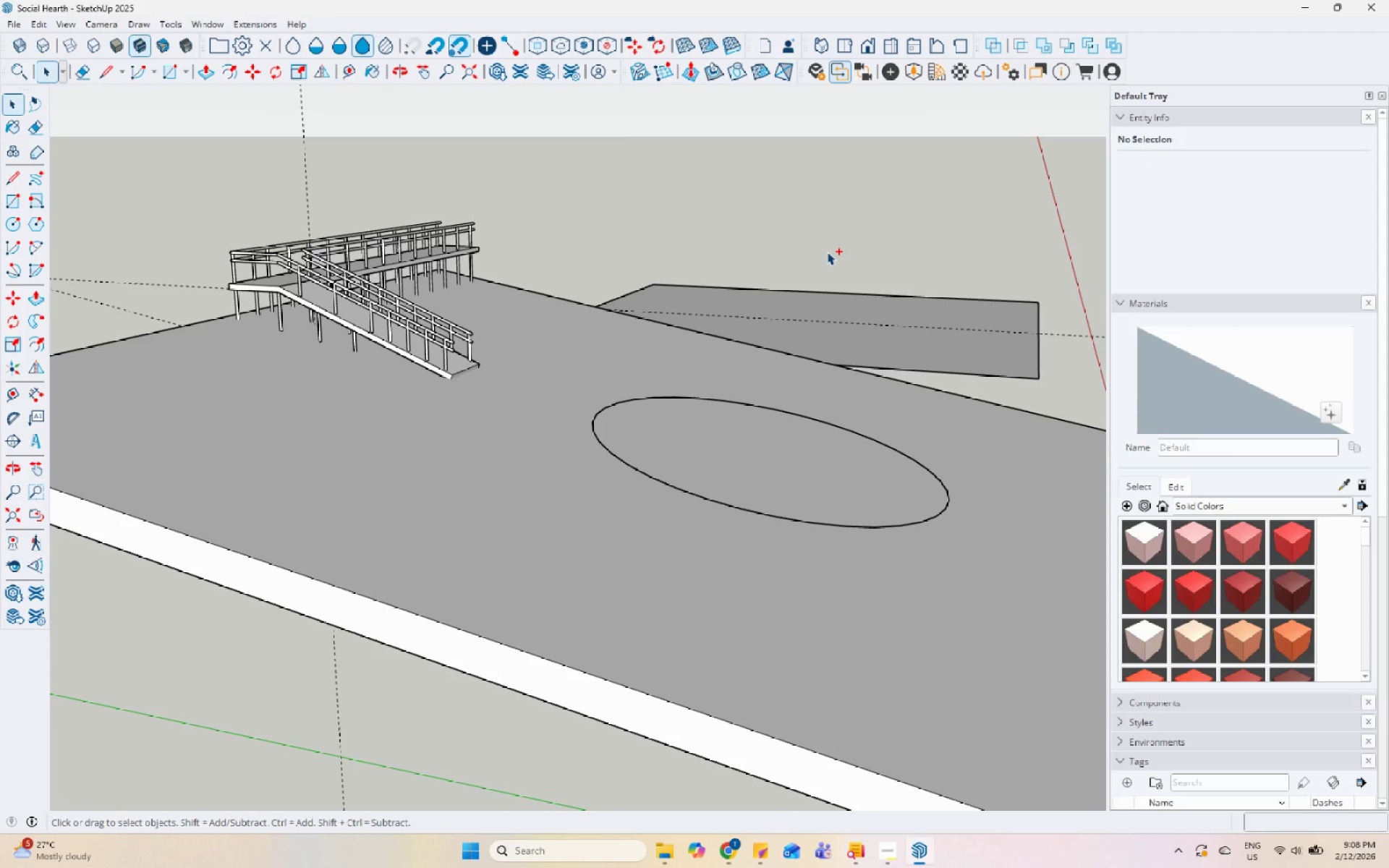 
key(Control+Z)
 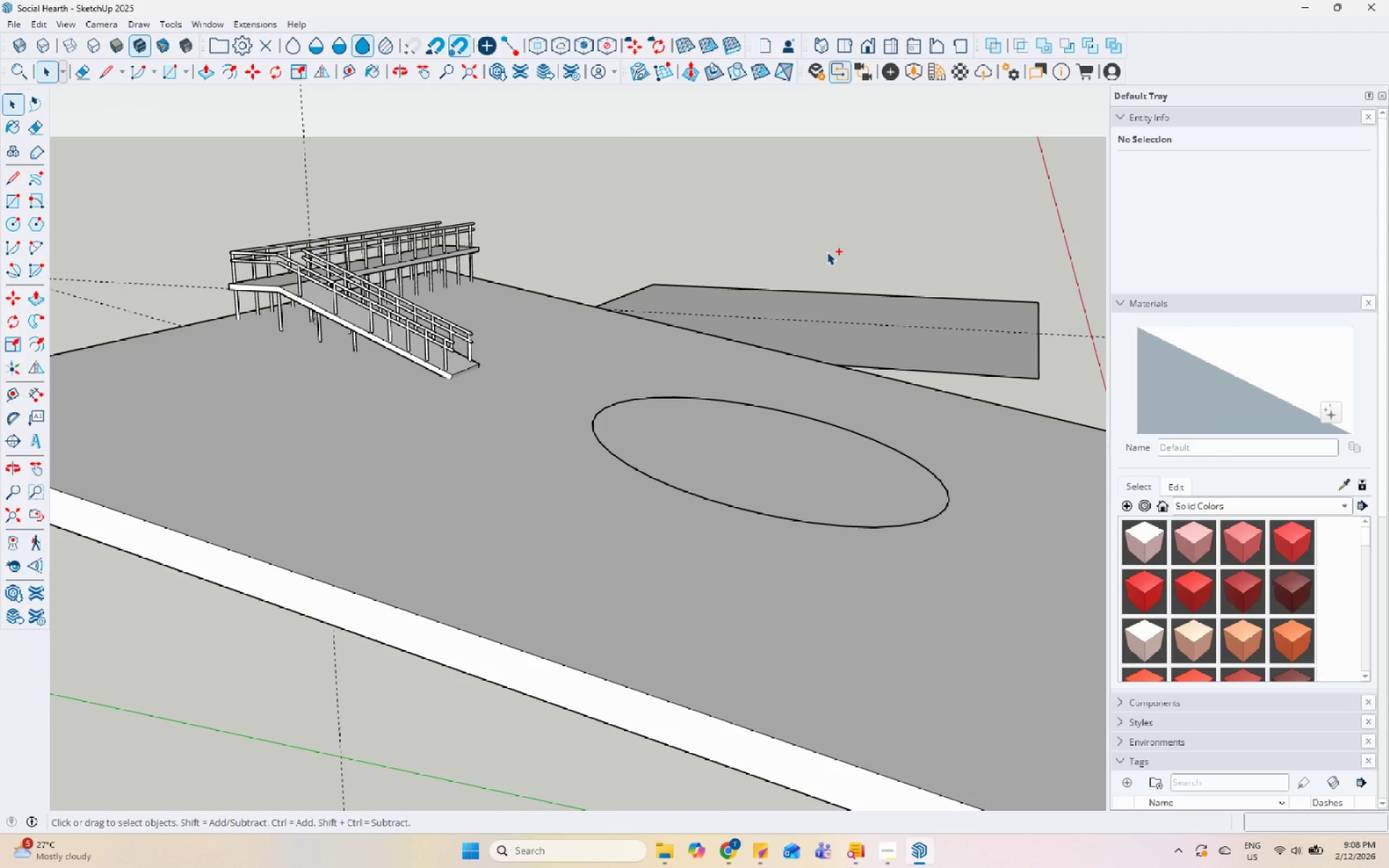 
key(Control+Z)
 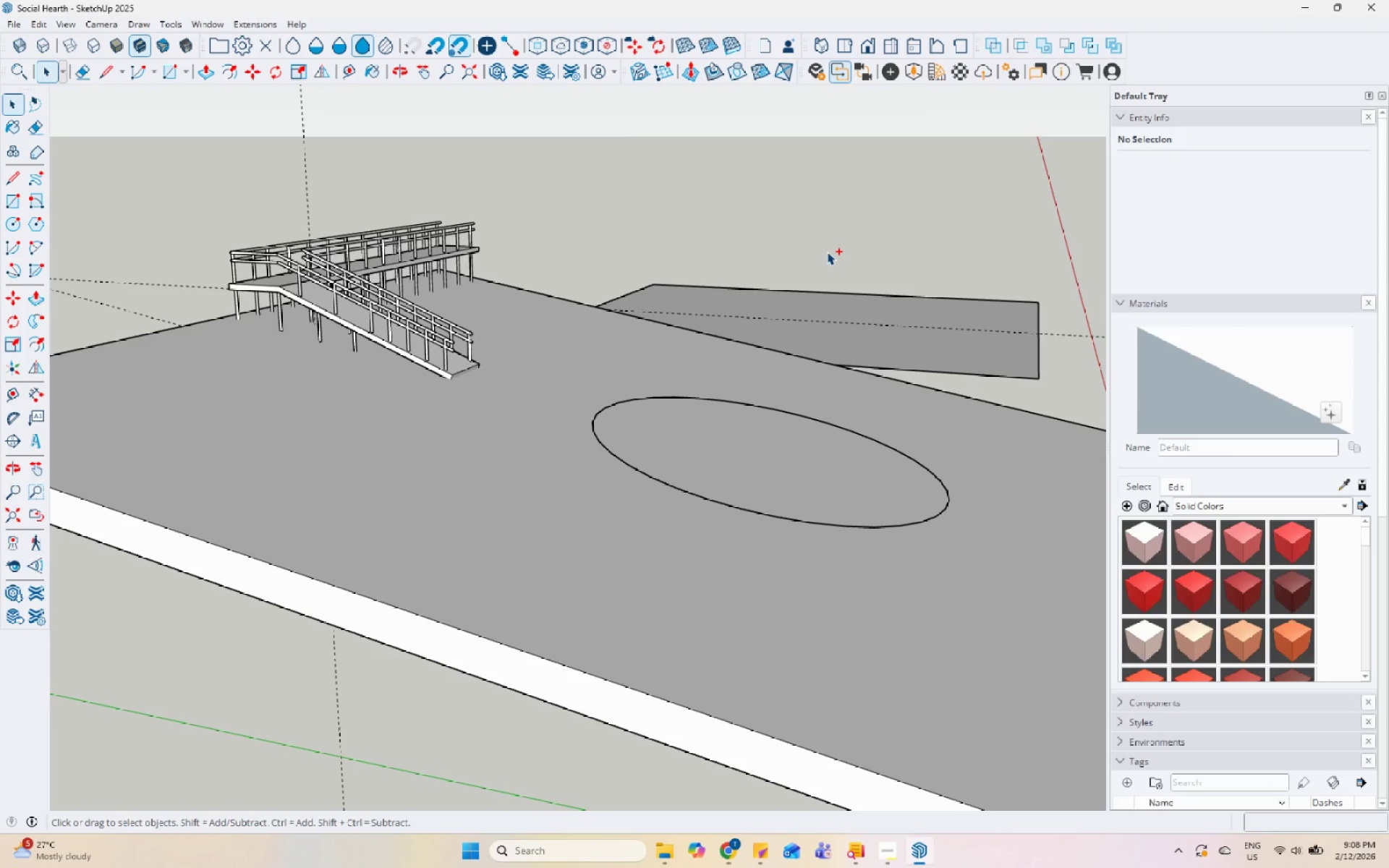 
key(Control+Z)
 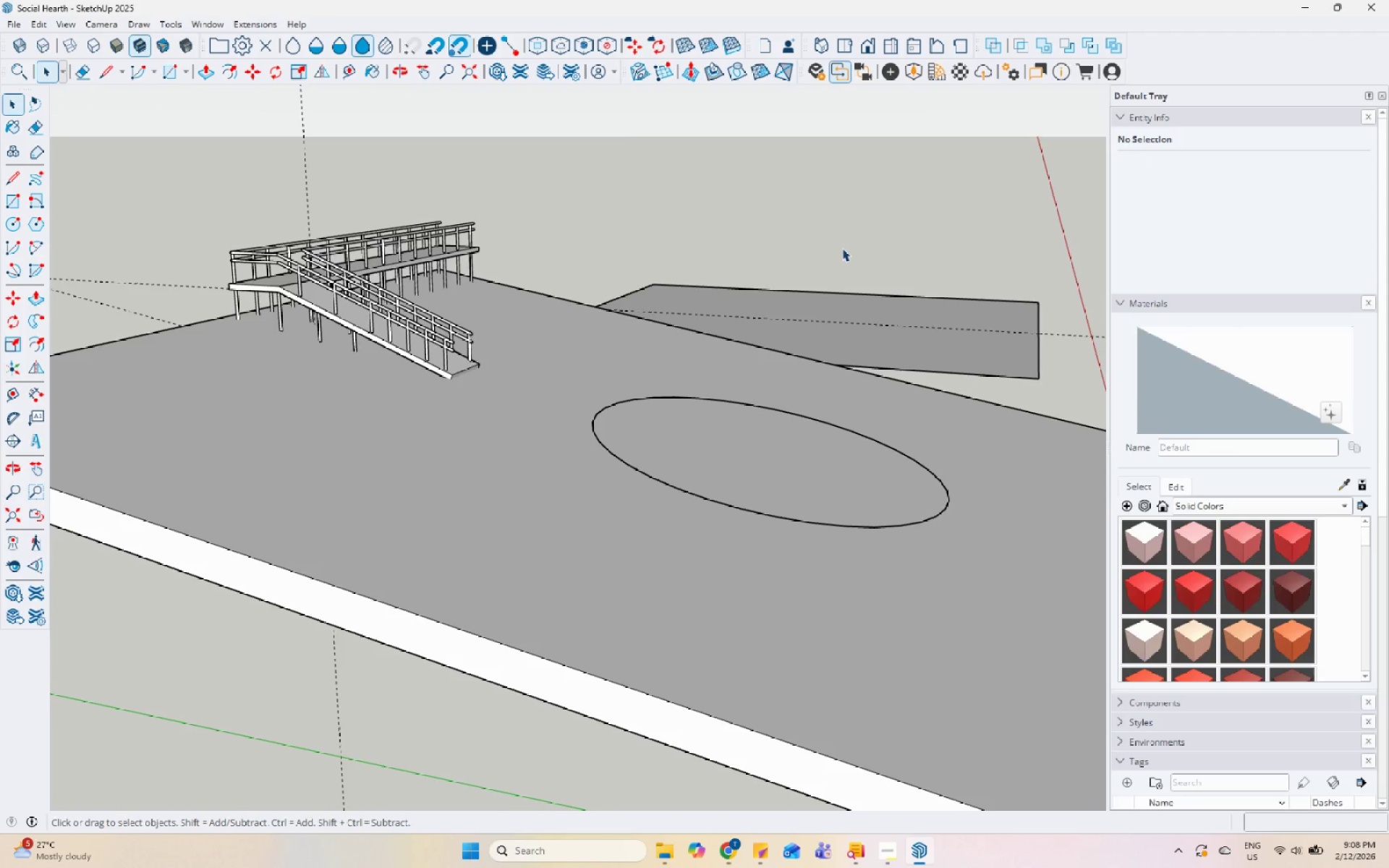 
left_click([726, 490])
 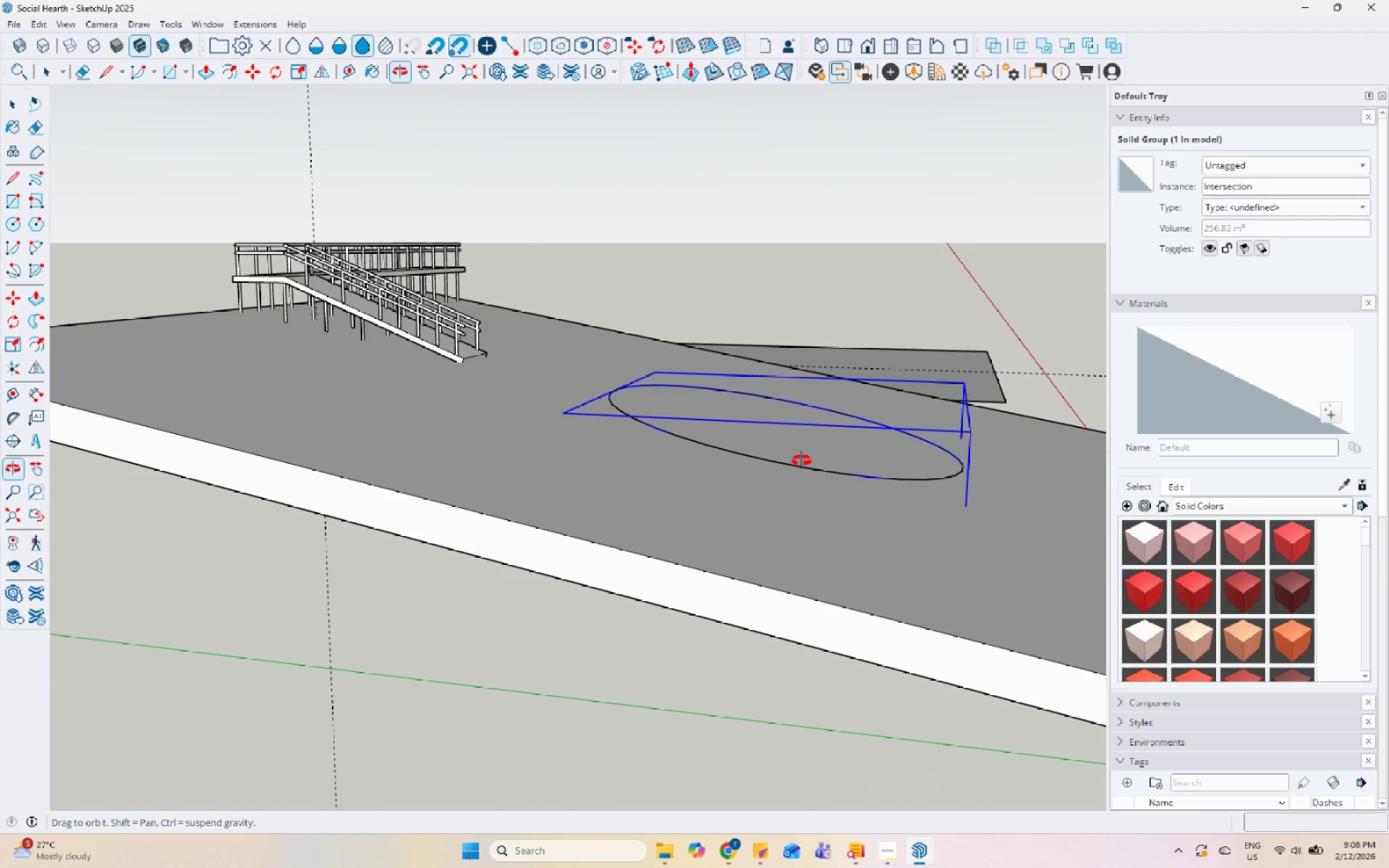 
right_click([671, 425])
 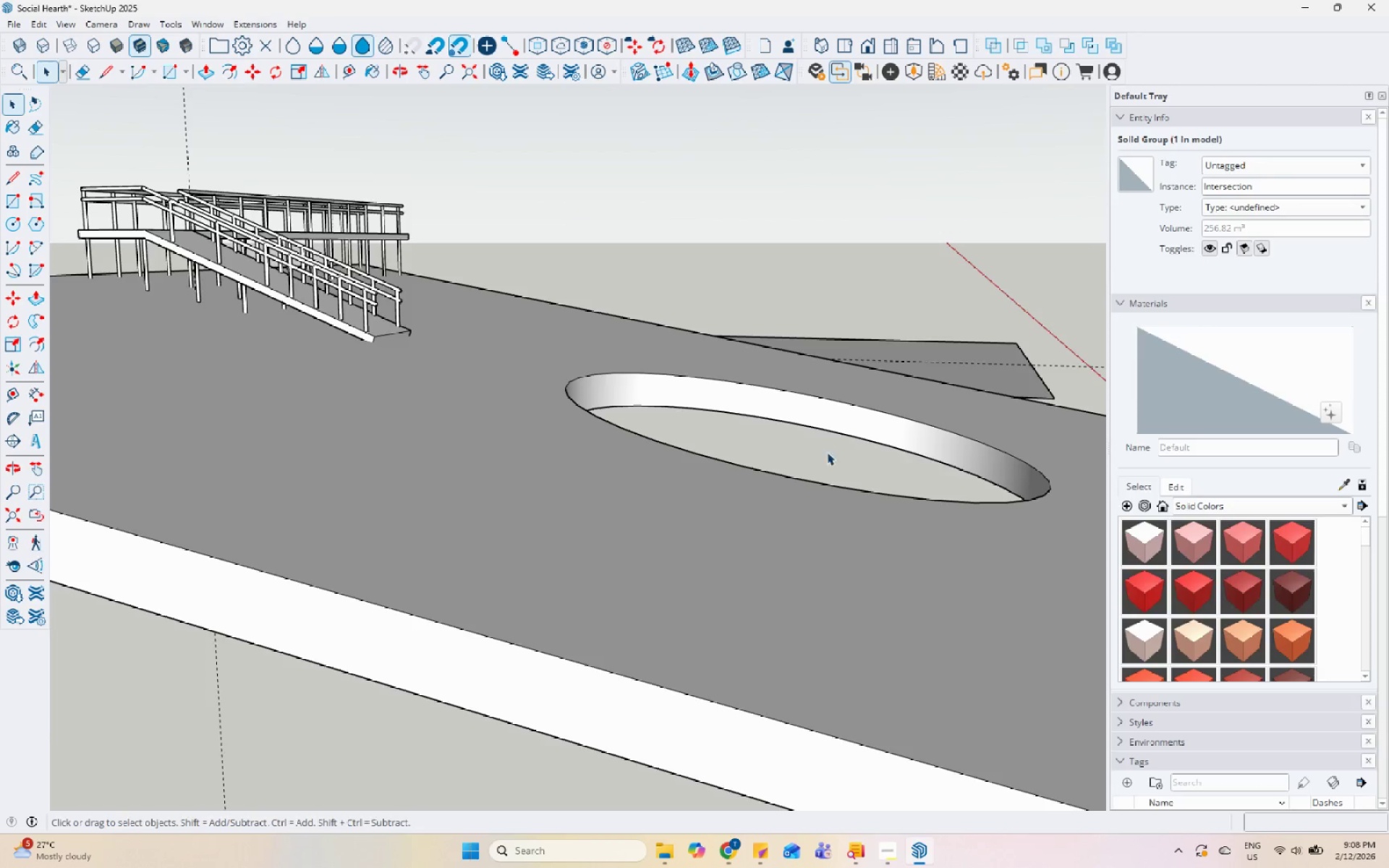 
scroll: coordinate [729, 424], scroll_direction: up, amount: 3.0
 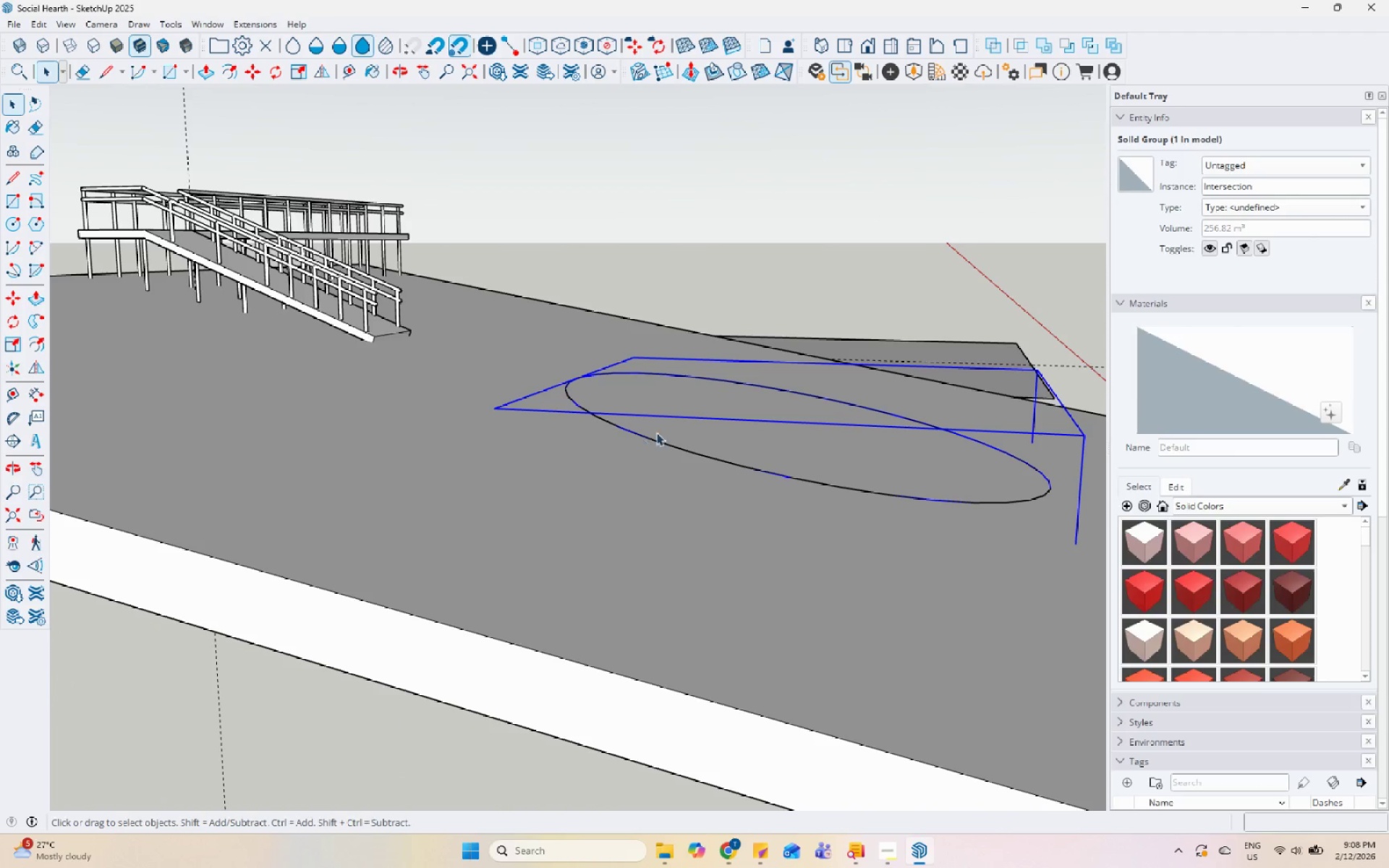 
scroll: coordinate [642, 453], scroll_direction: down, amount: 8.0
 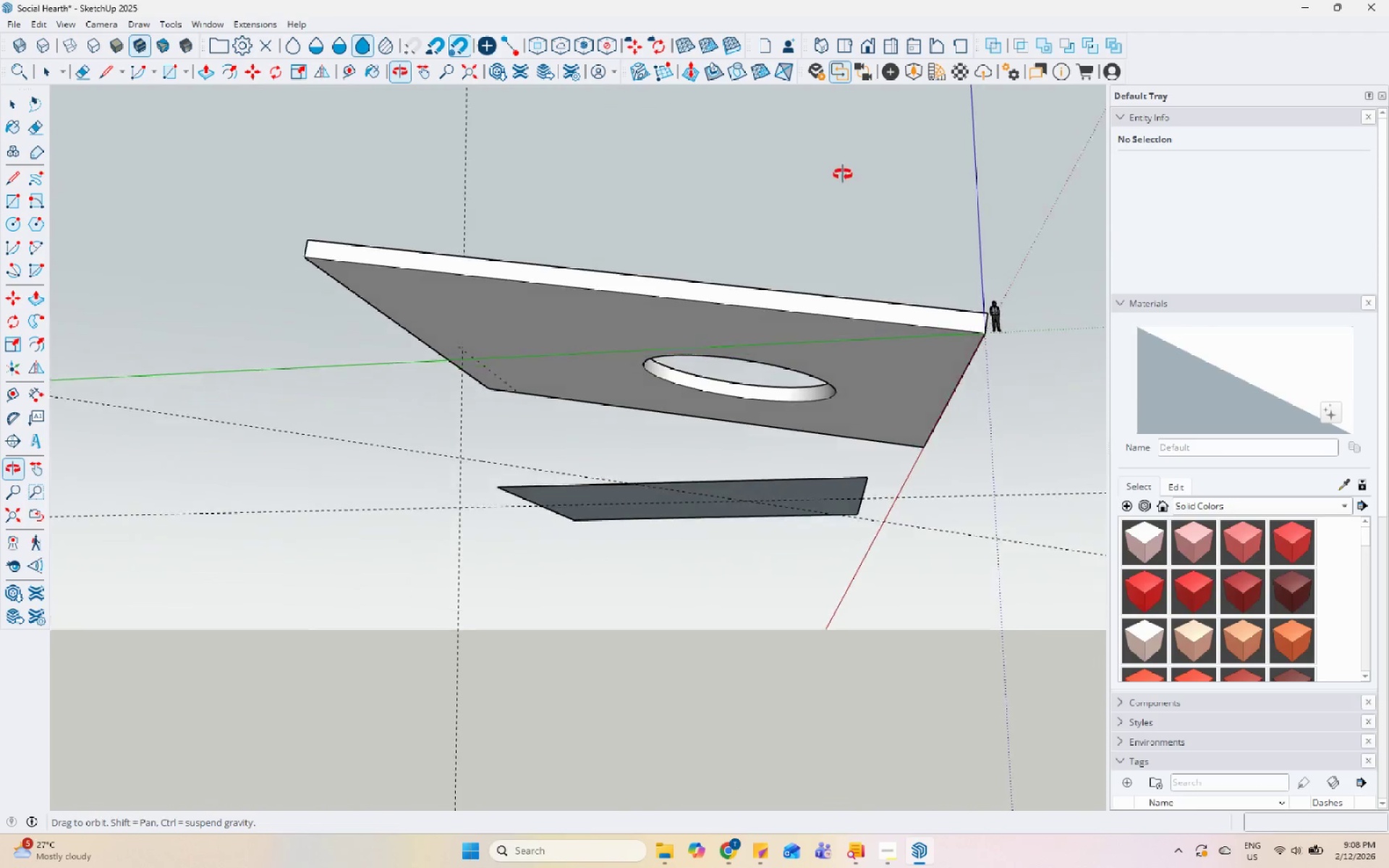 
scroll: coordinate [834, 372], scroll_direction: up, amount: 1.0
 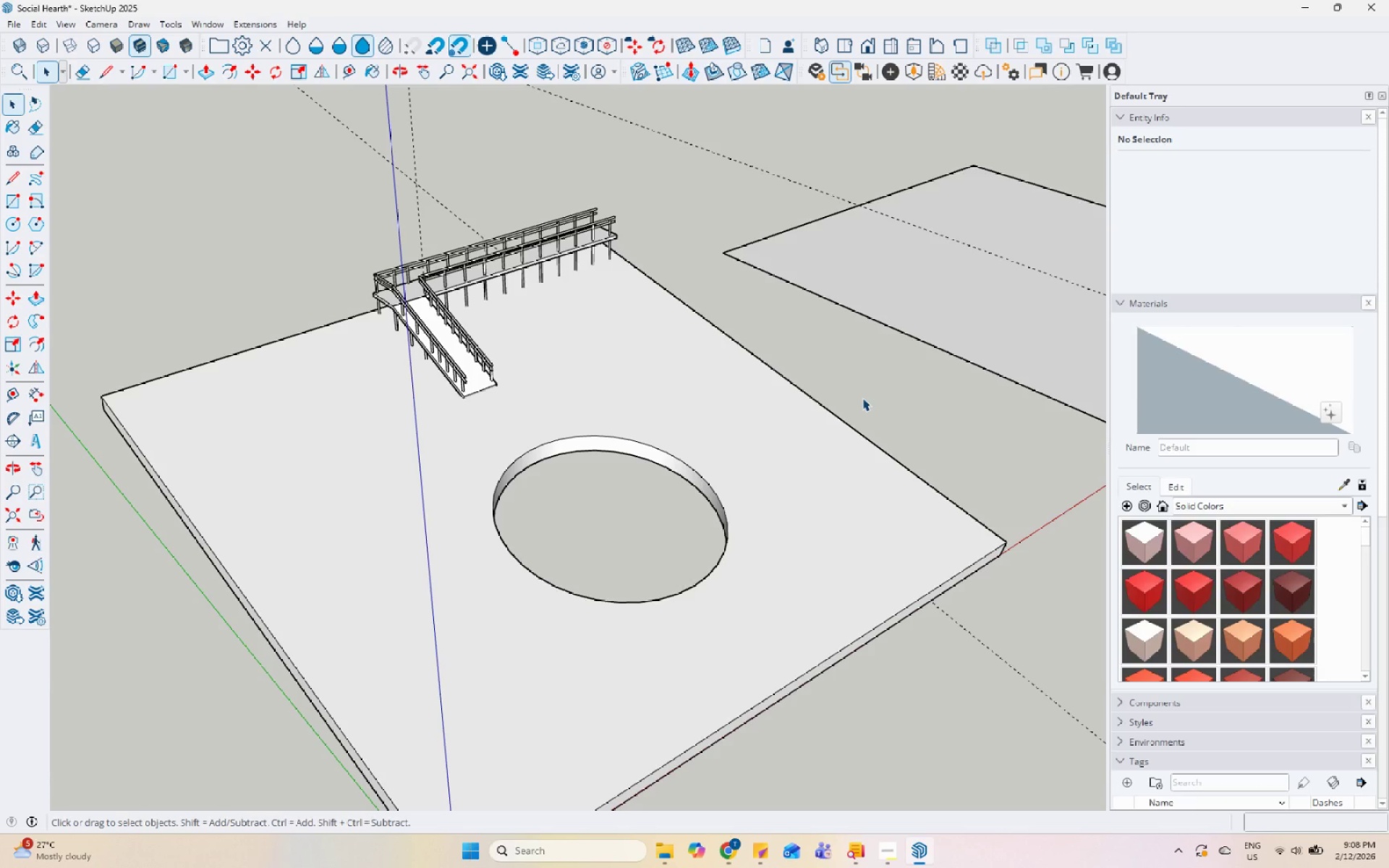 
wait(17.42)
 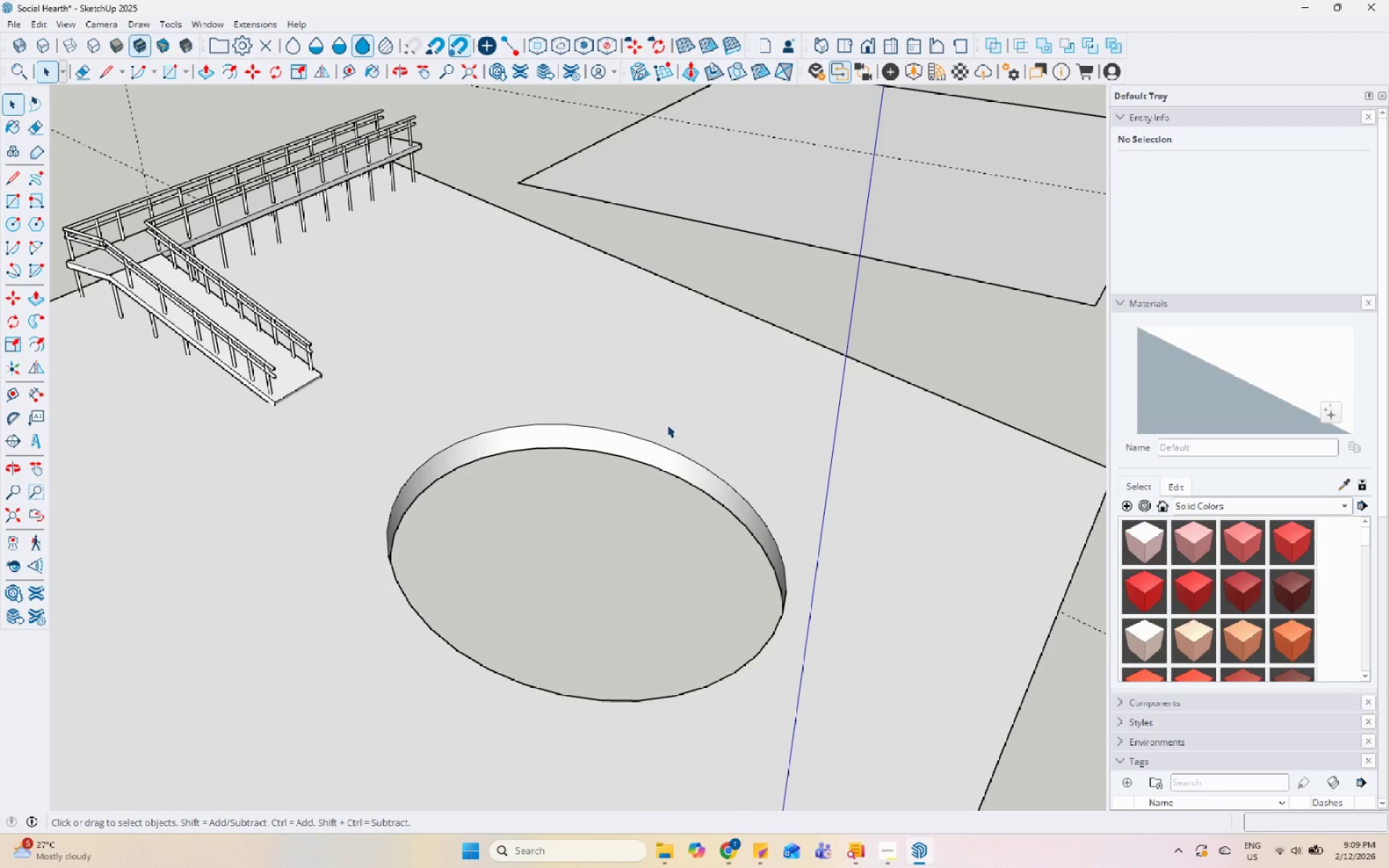 
double_click([667, 425])
 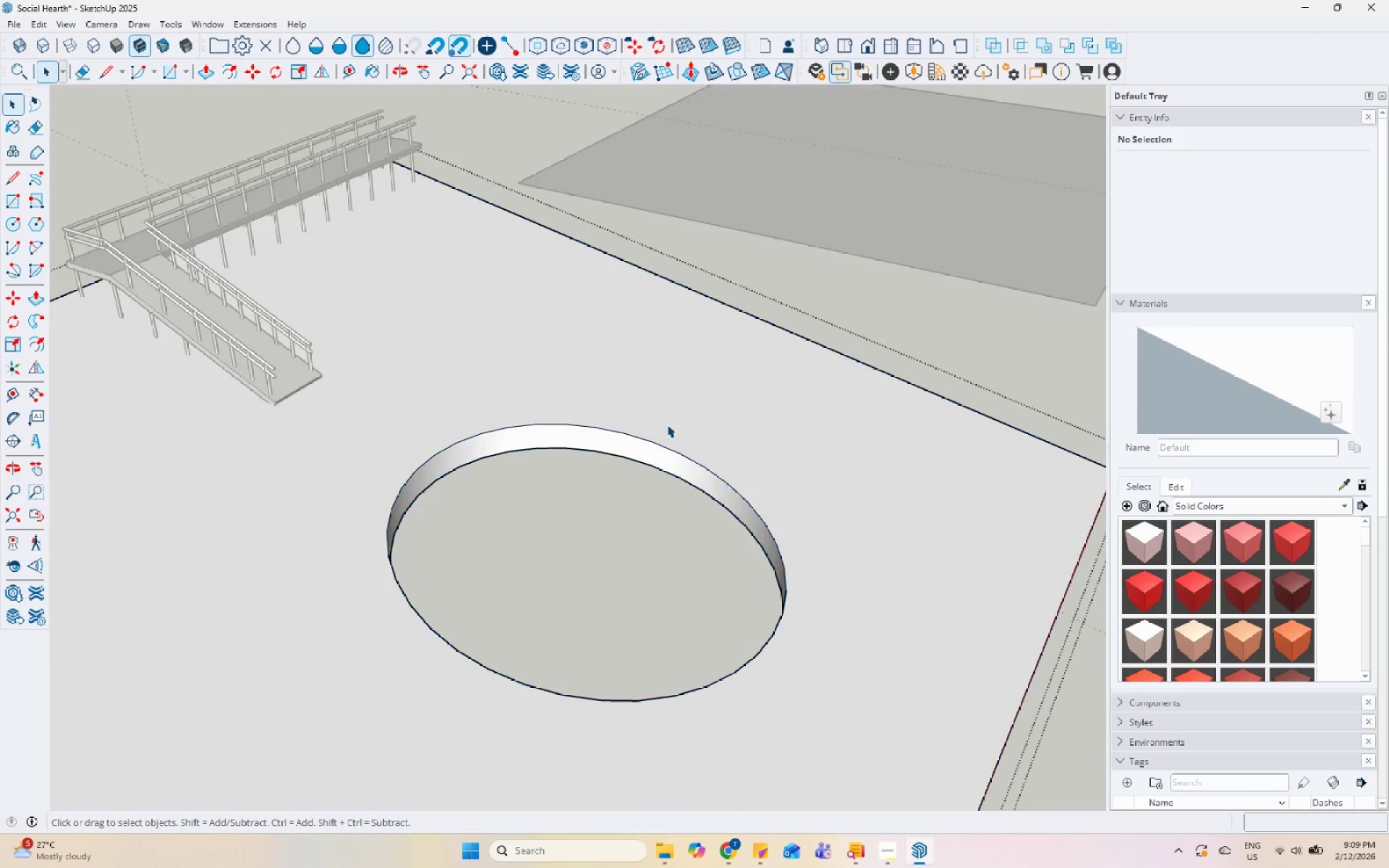 
scroll: coordinate [645, 383], scroll_direction: up, amount: 4.0
 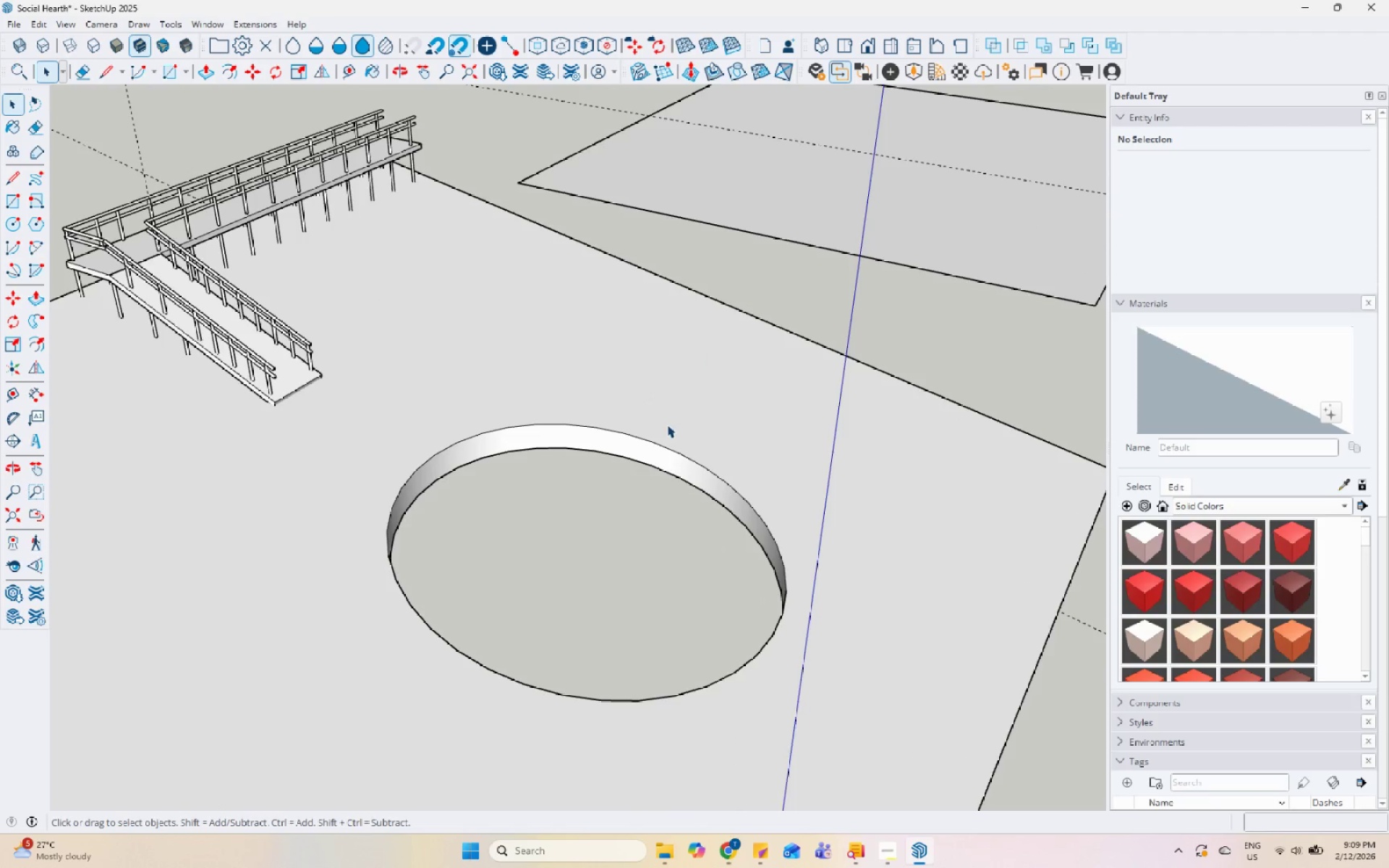 
triple_click([667, 425])
 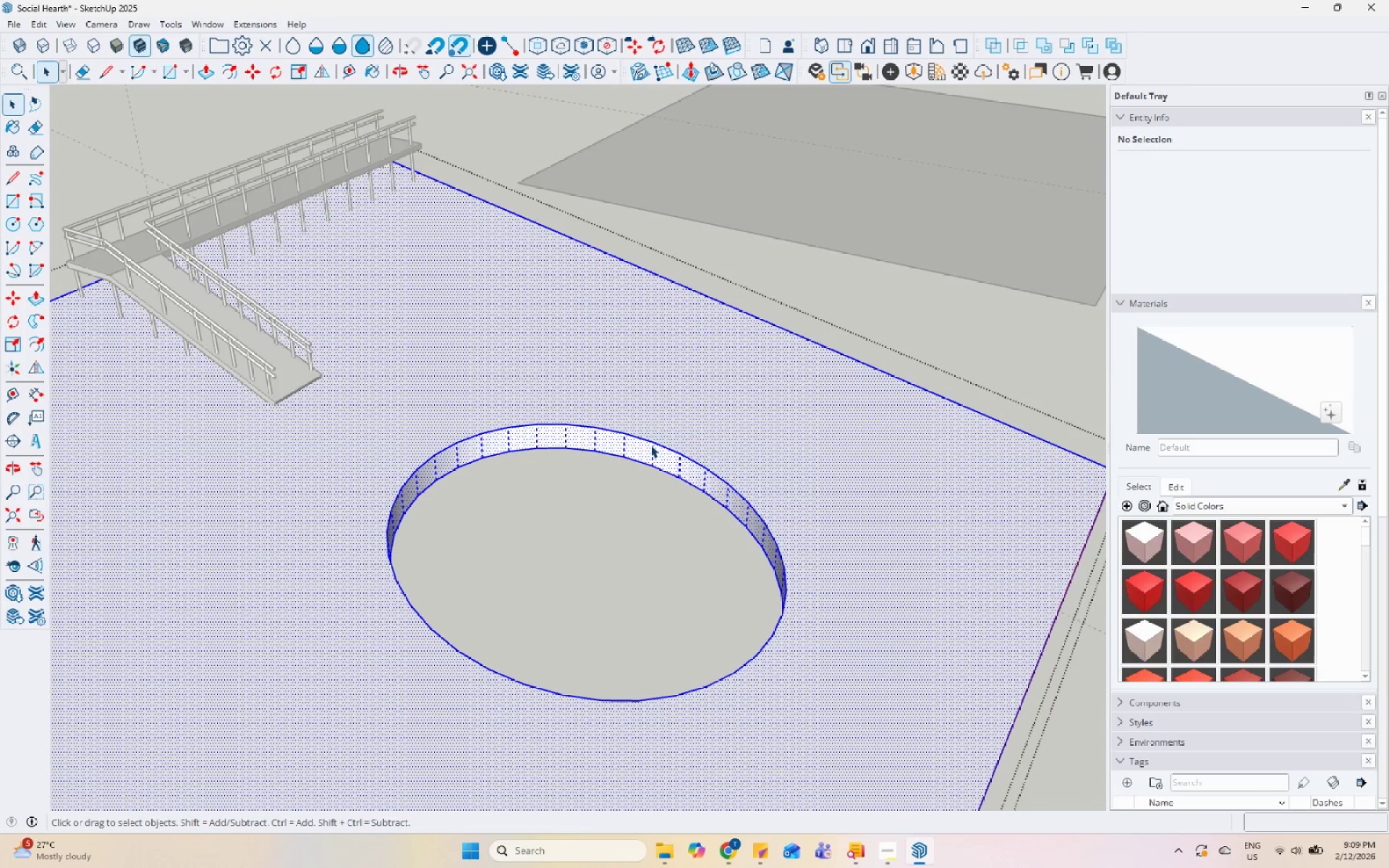 
triple_click([650, 445])
 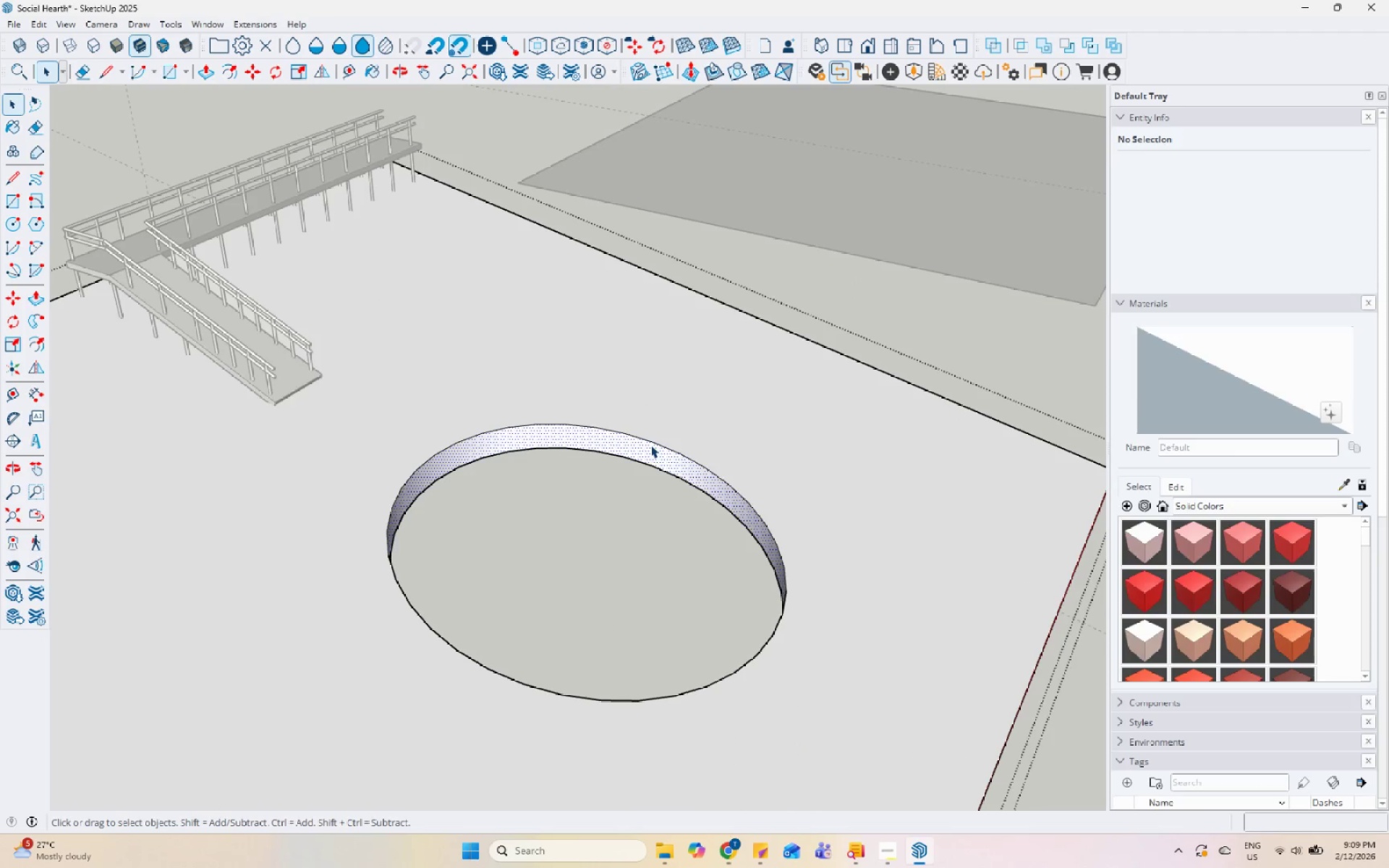 
scroll: coordinate [572, 471], scroll_direction: down, amount: 6.0
 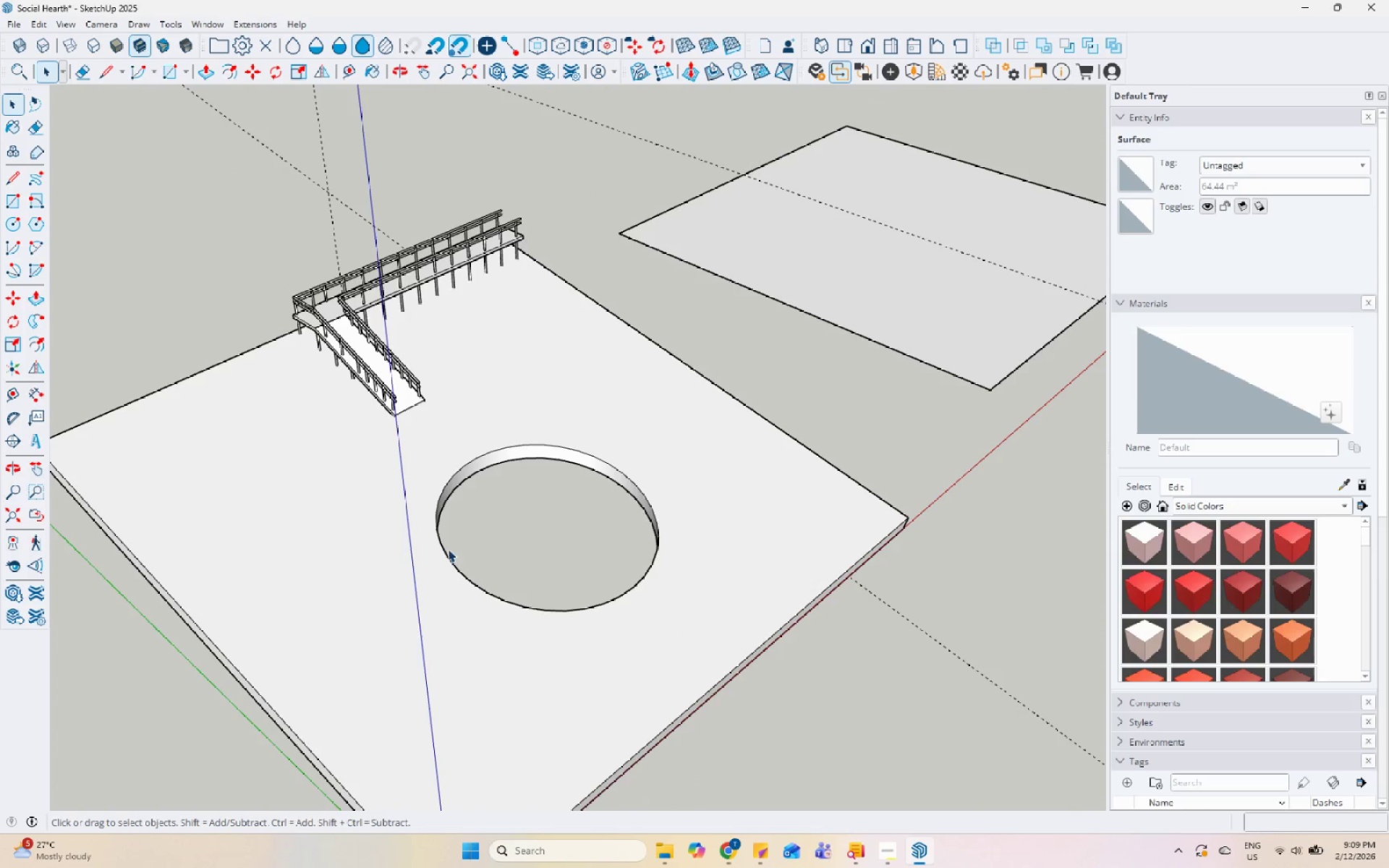 
left_click([568, 425])
 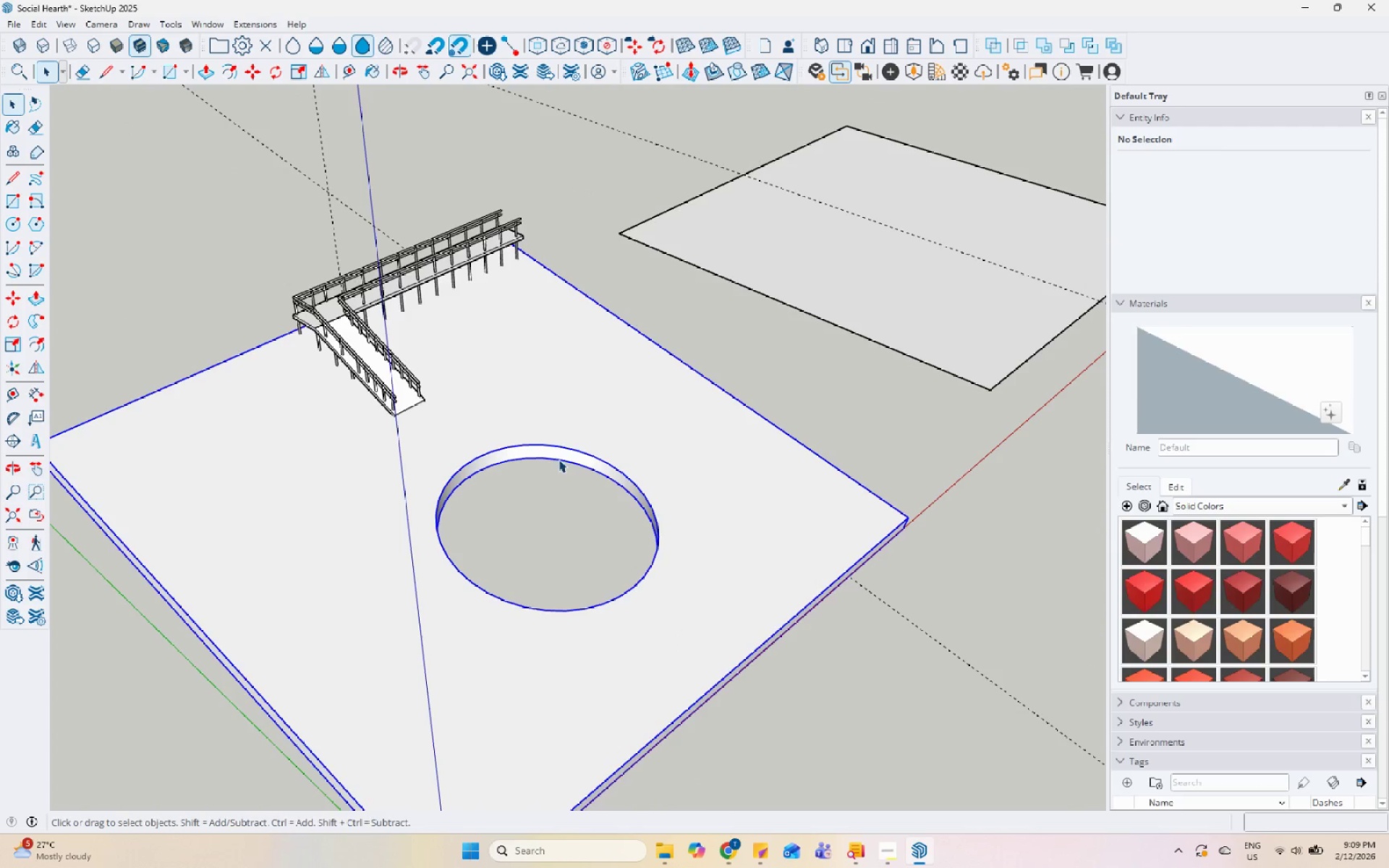 
left_click([806, 397])
 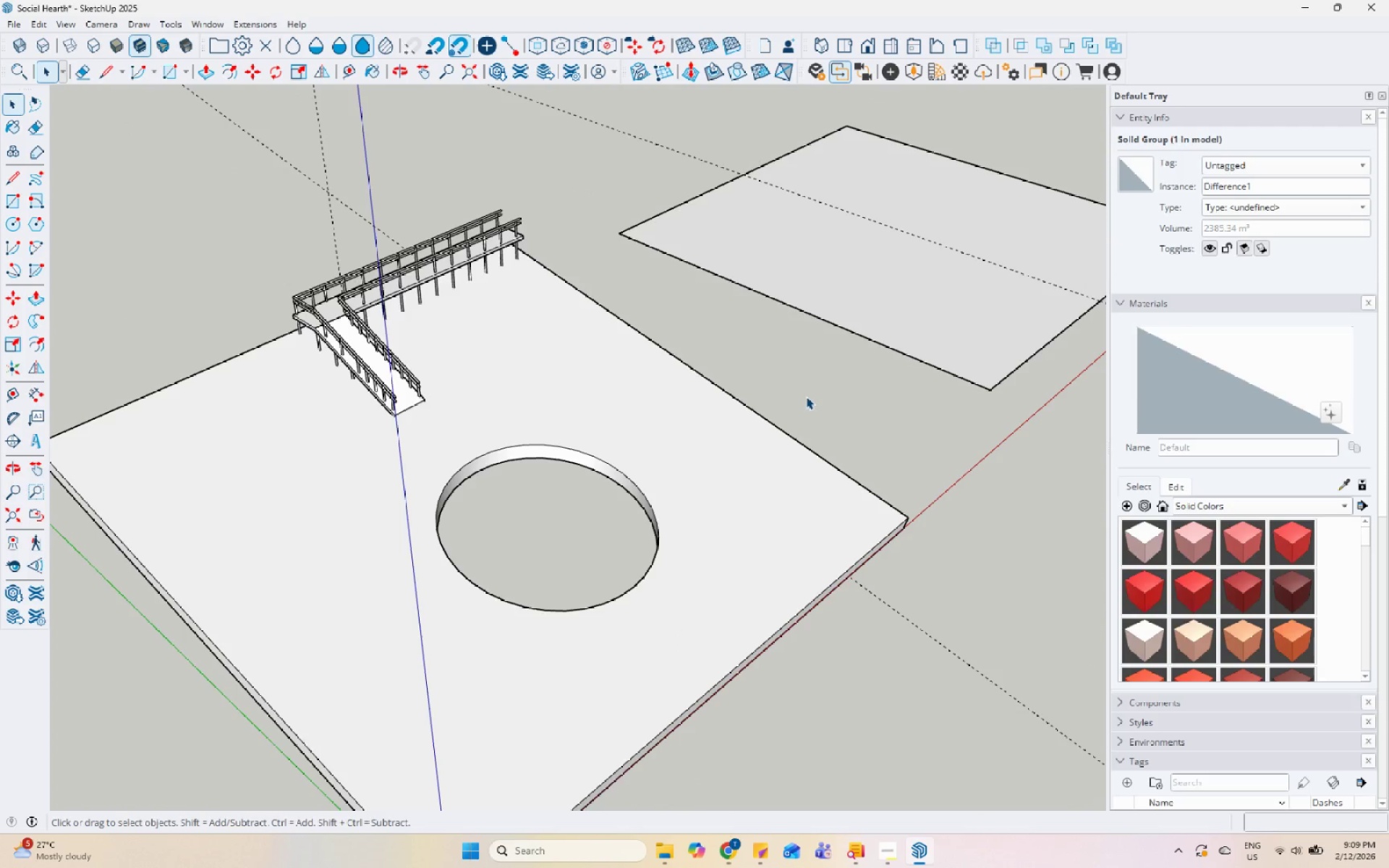 
key(Control+Z)
 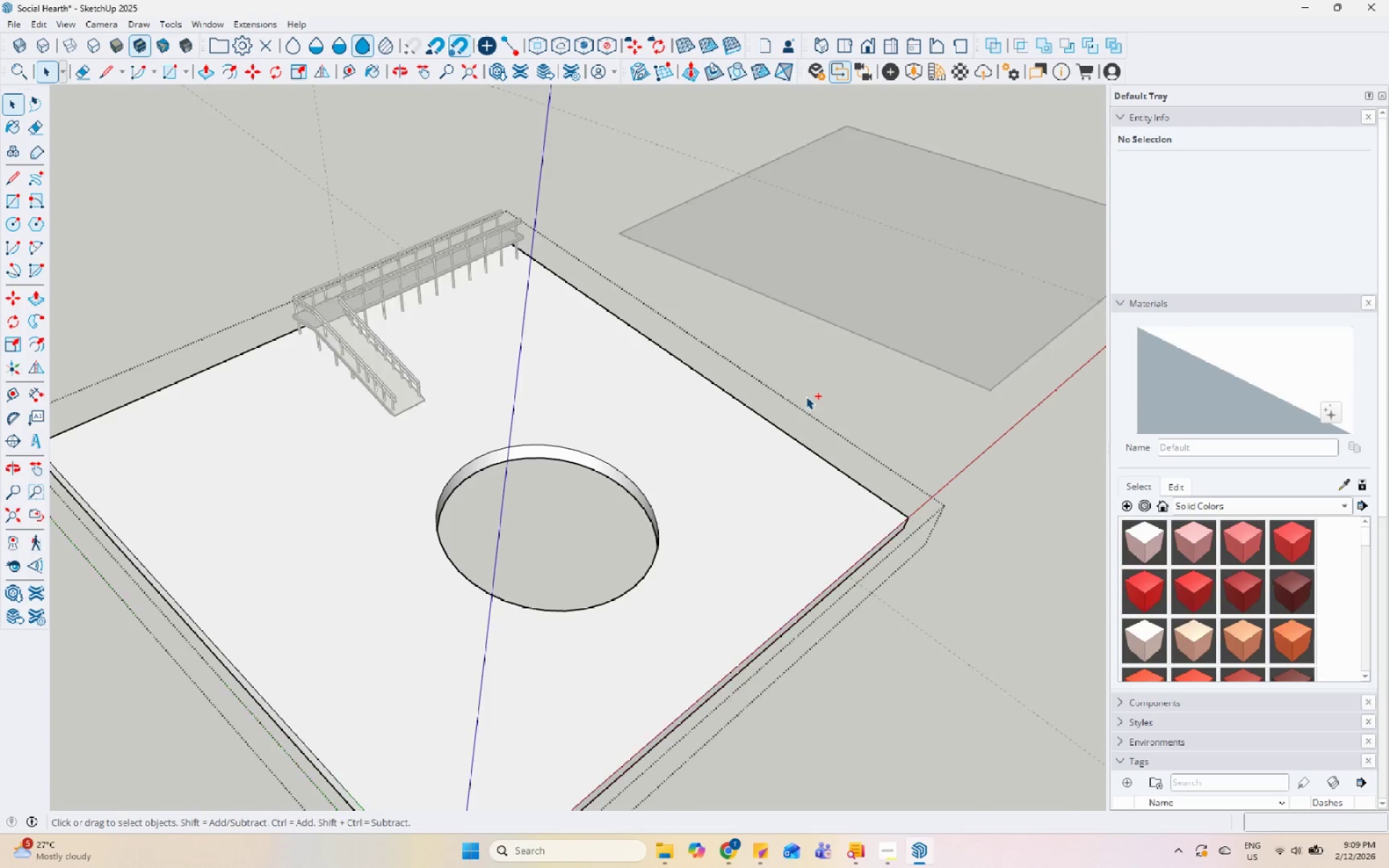 
key(Control+Z)
 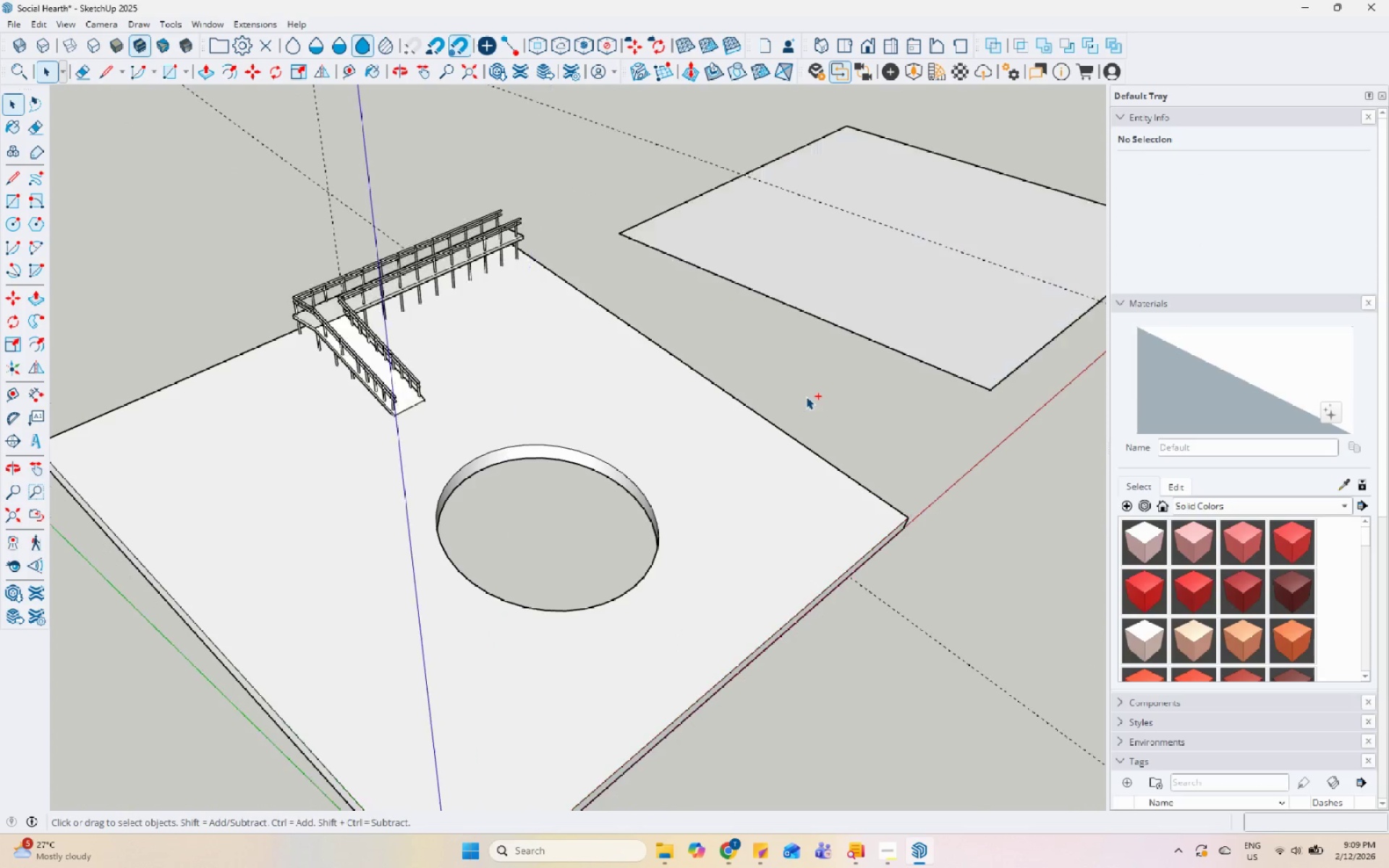 
key(Control+Z)
 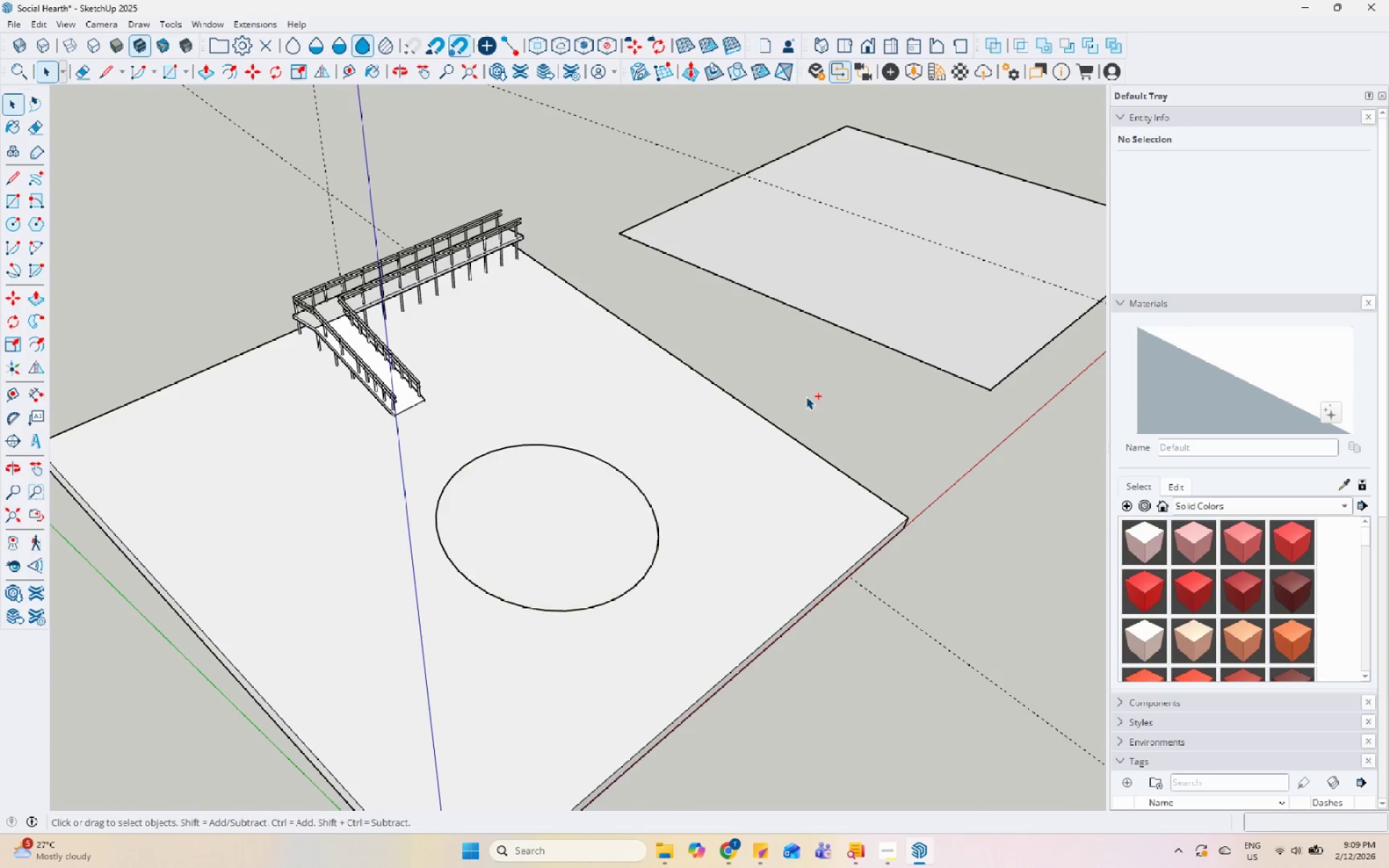 
key(Control+Z)
 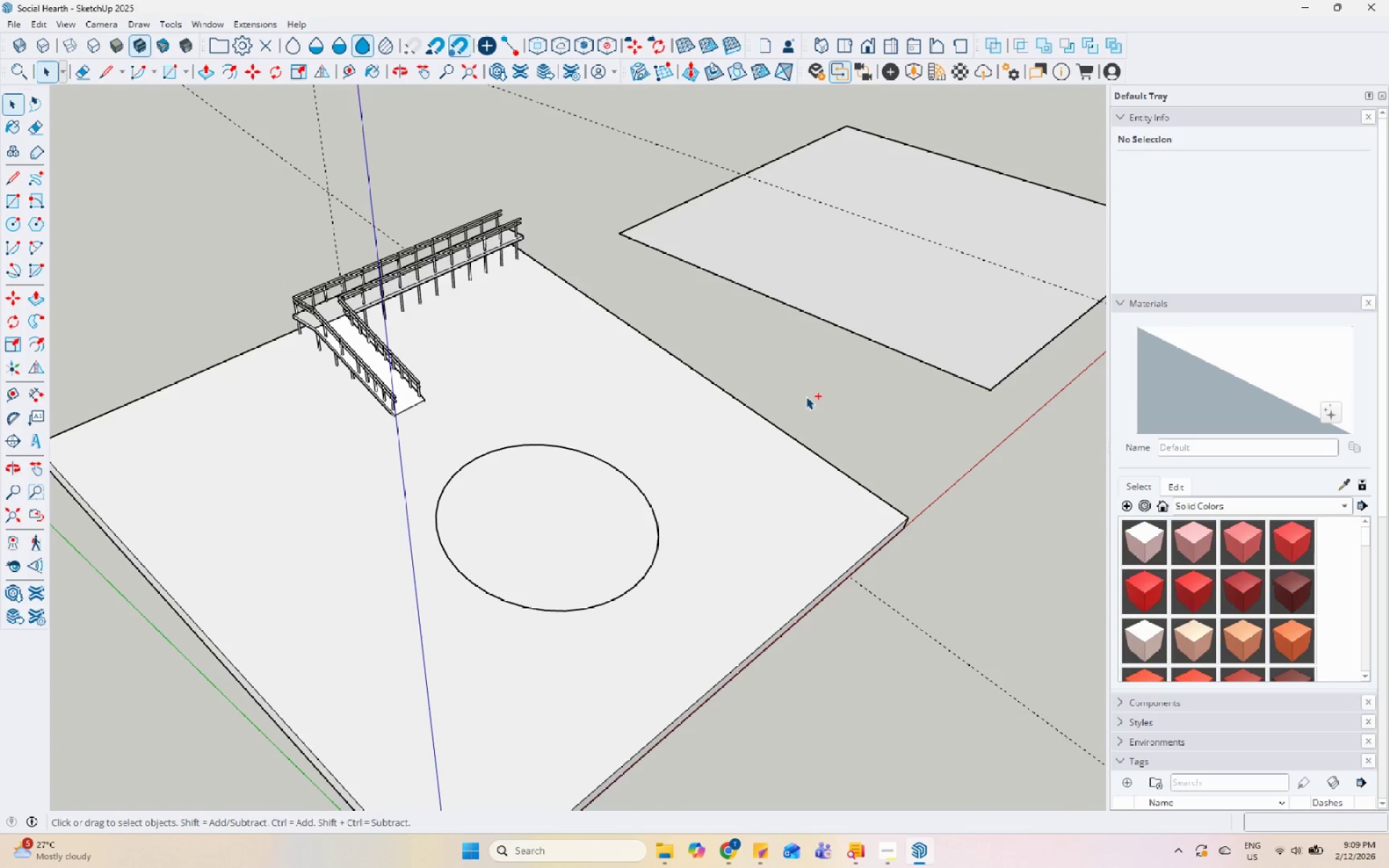 
key(Control+Z)
 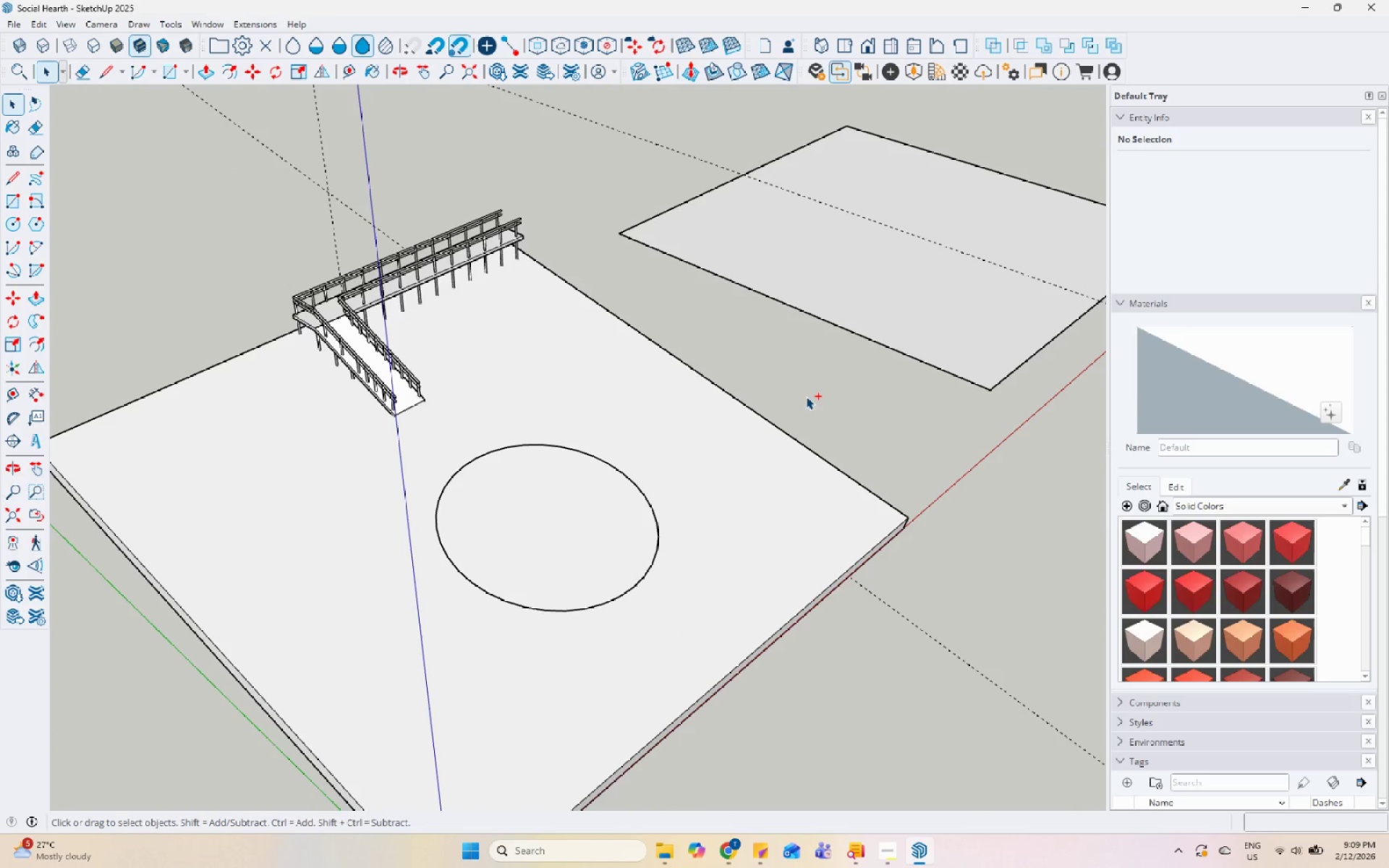 
key(Control+Z)
 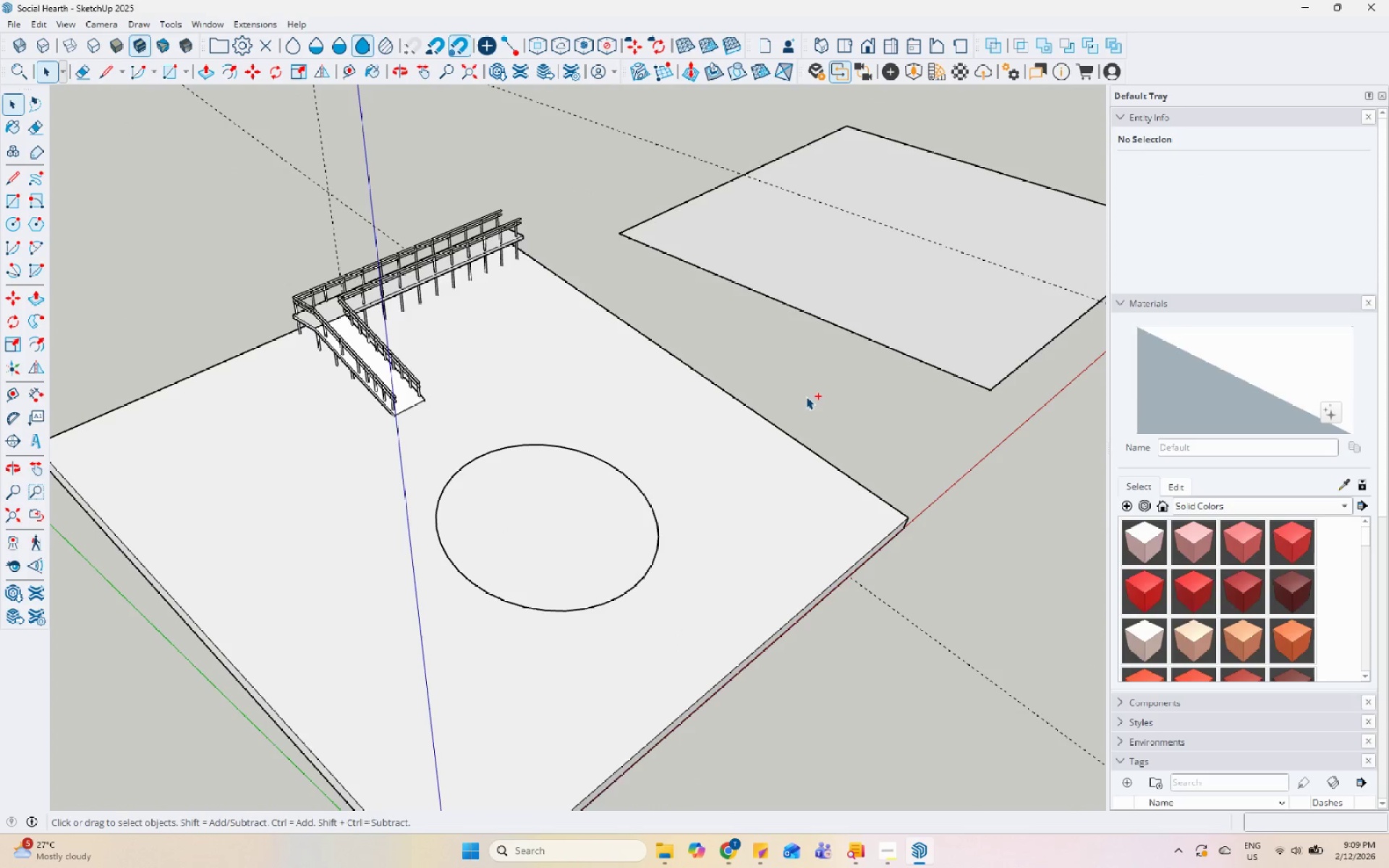 
key(Control+Z)
 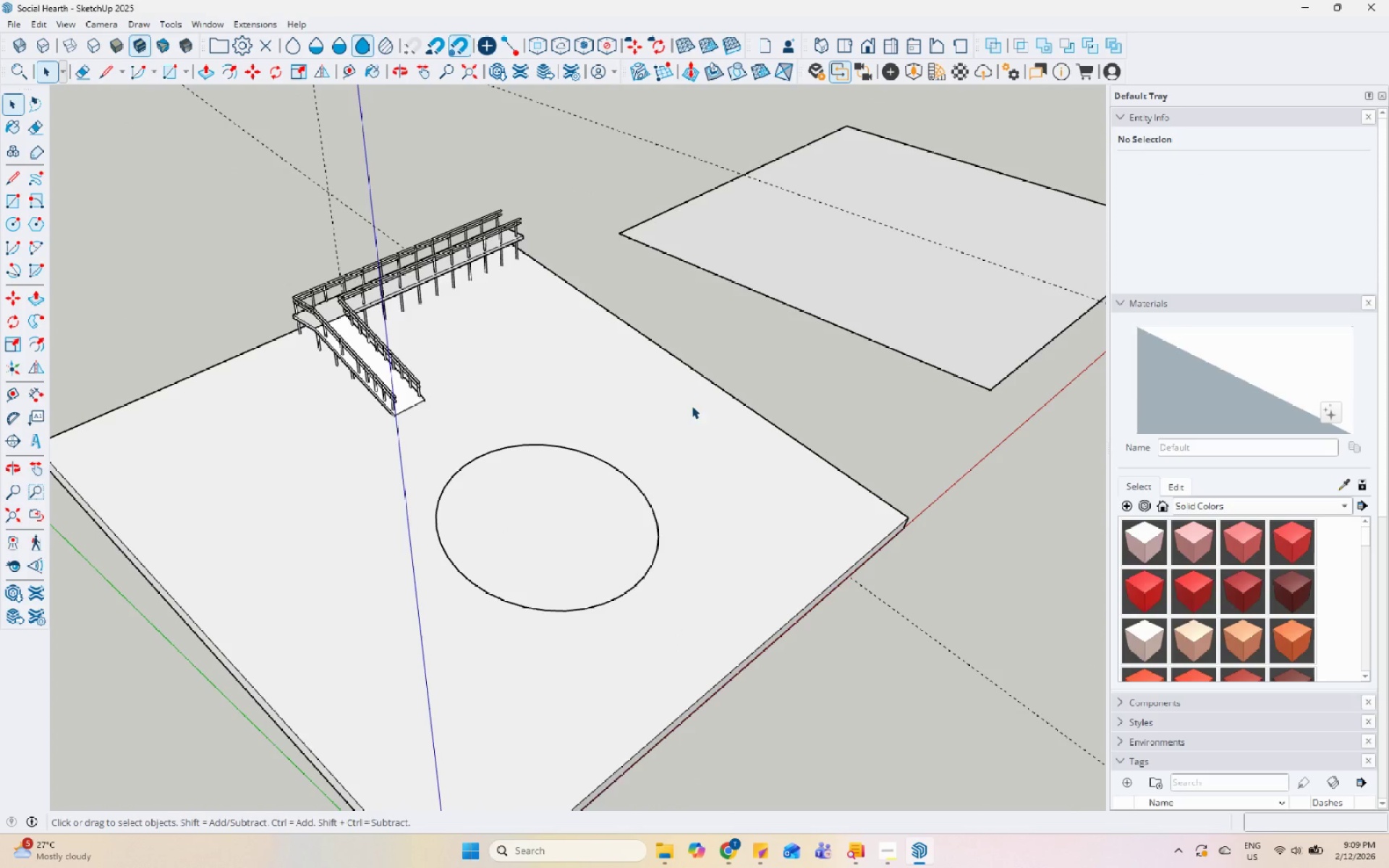 
left_click_drag(start_coordinate=[616, 571], to_coordinate=[621, 571])
 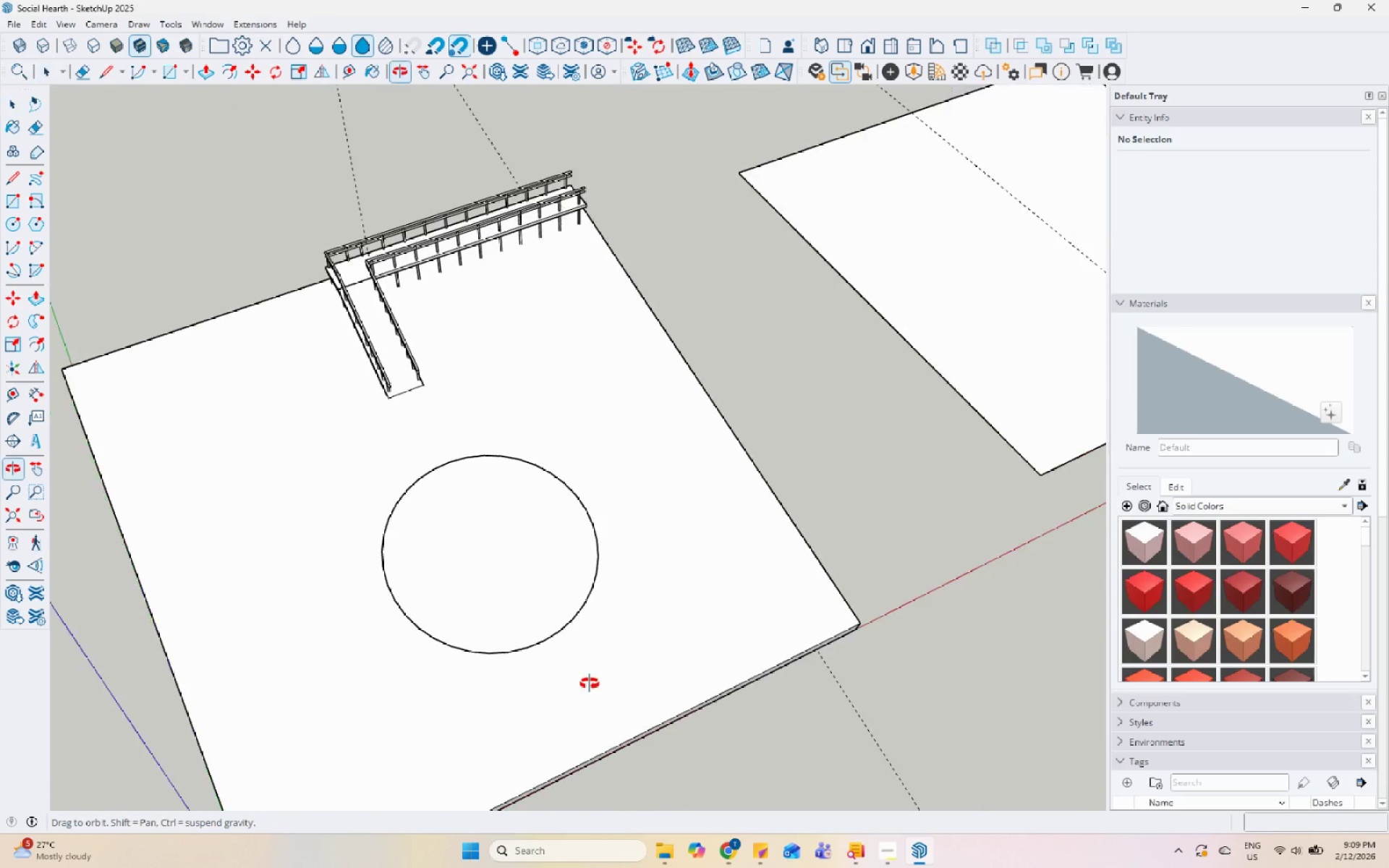 
left_click([804, 363])
 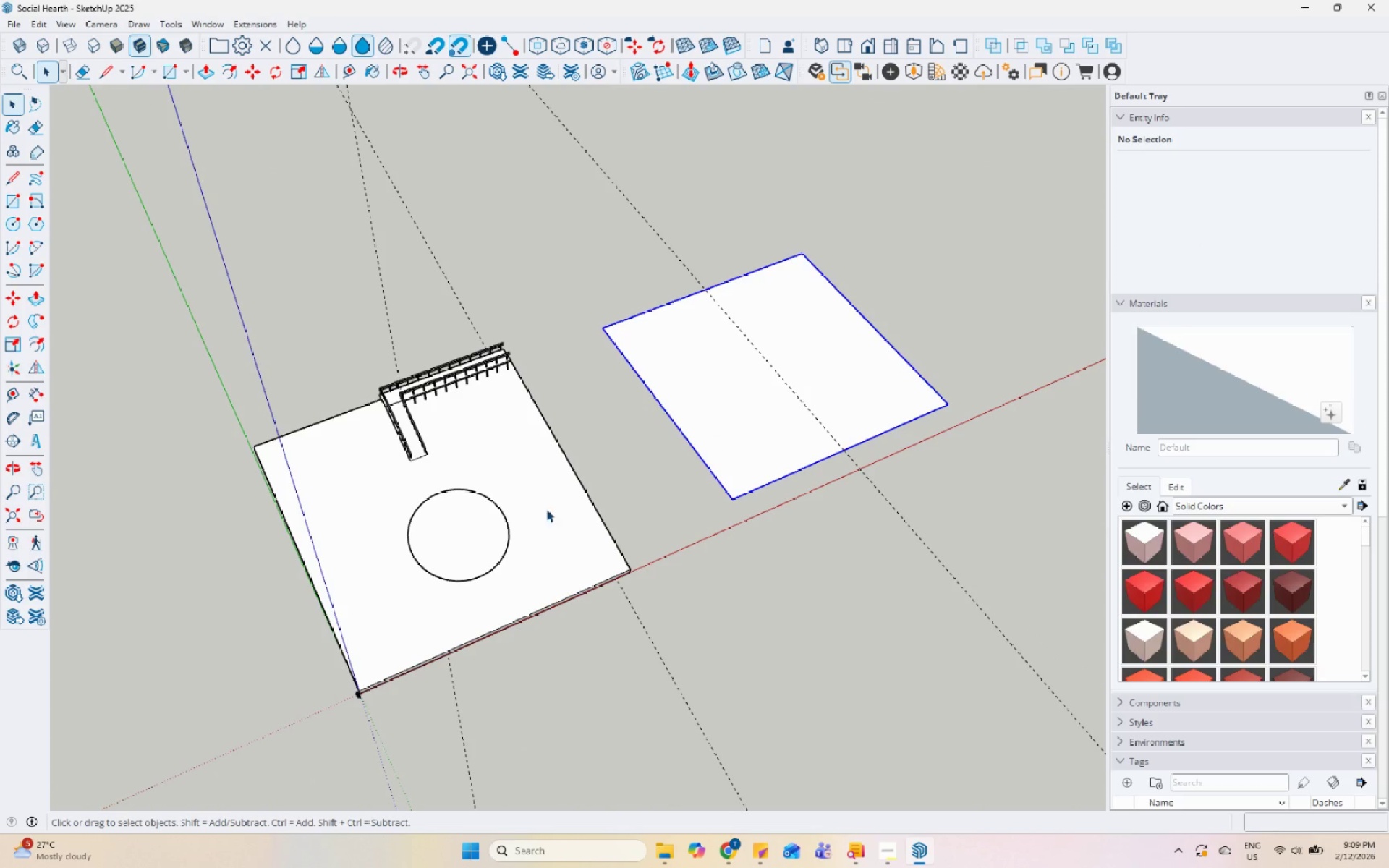 
scroll: coordinate [415, 522], scroll_direction: down, amount: 8.0
 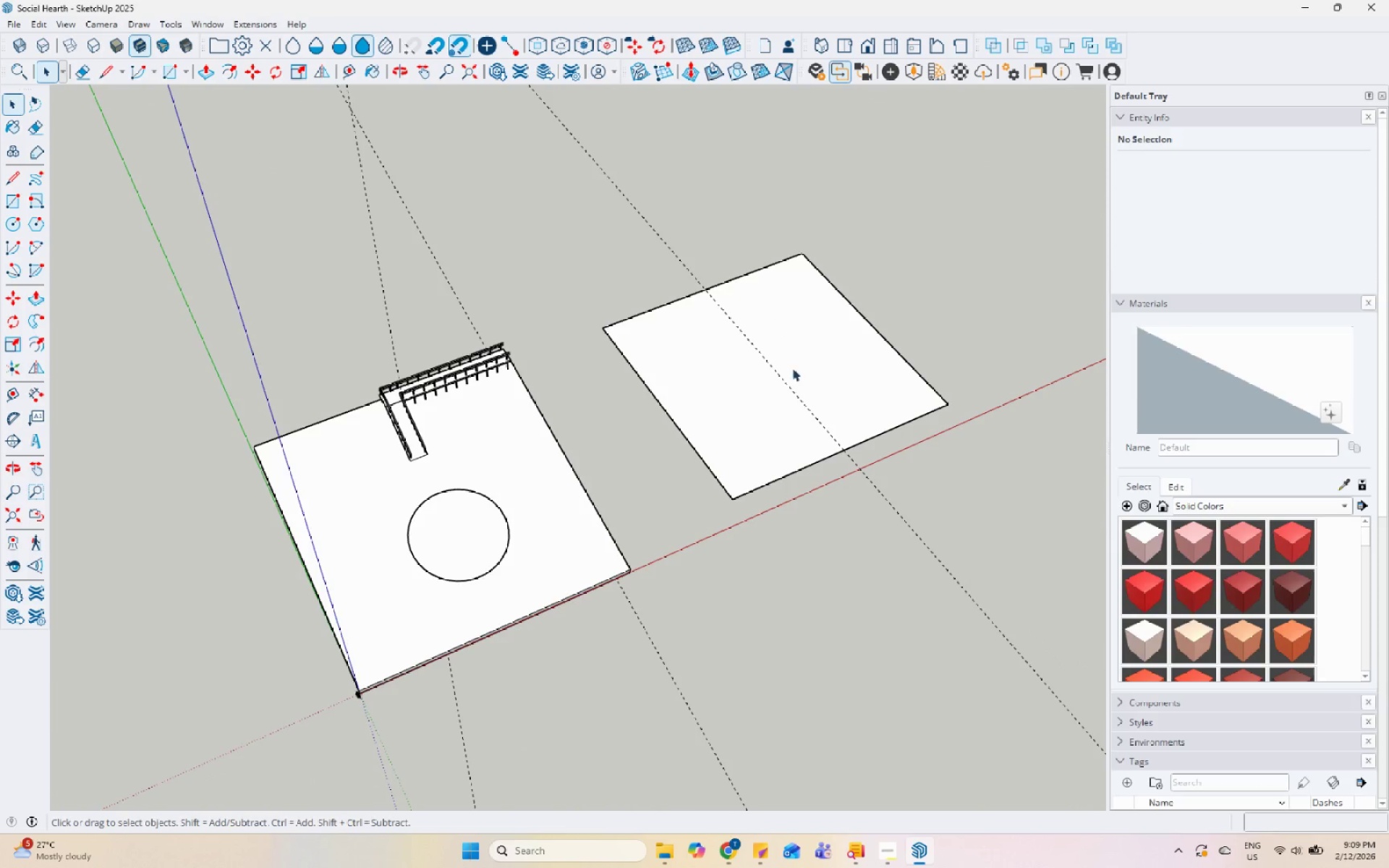 
left_click([519, 469])
 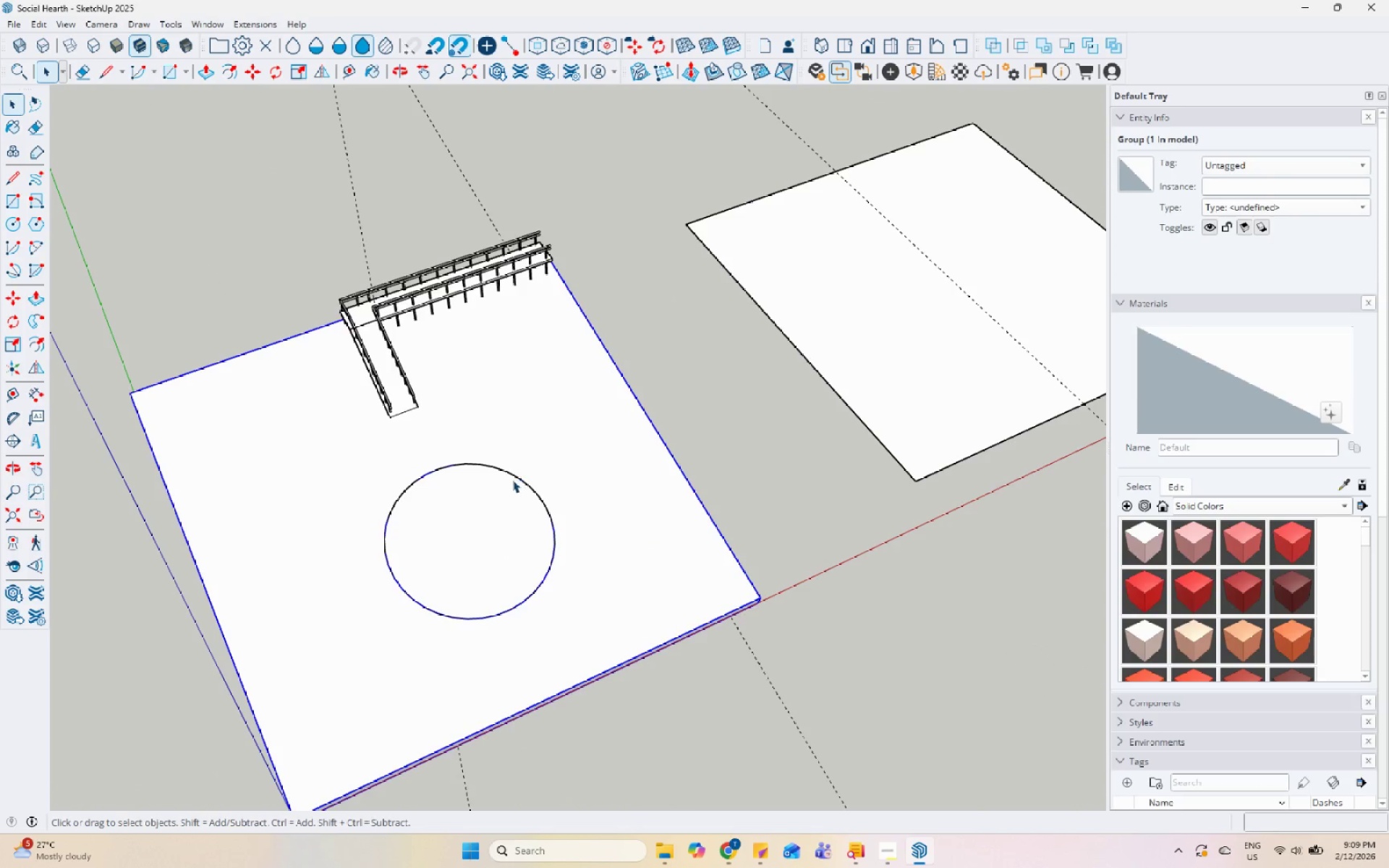 
scroll: coordinate [442, 528], scroll_direction: up, amount: 5.0
 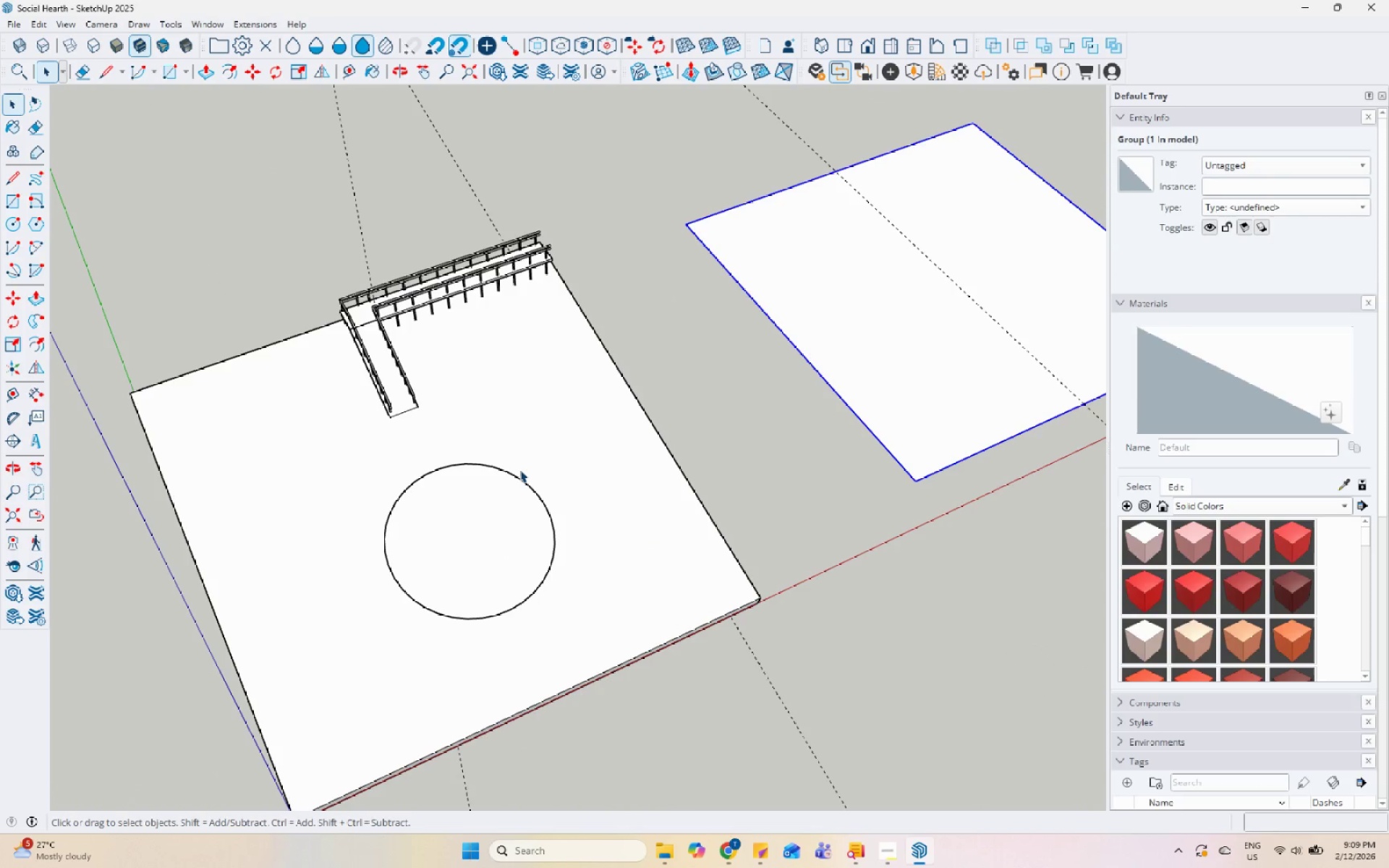 
double_click([512, 480])
 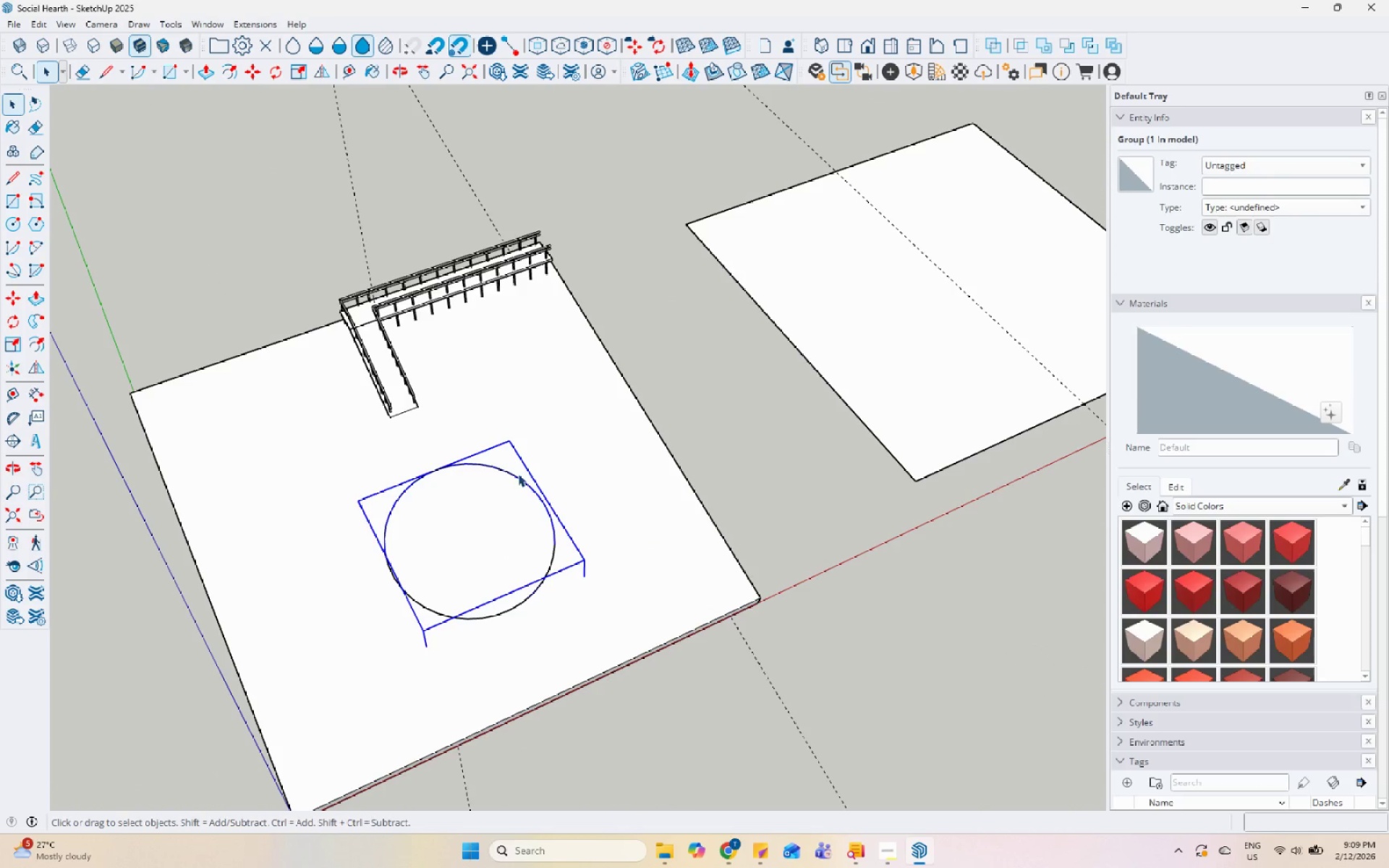 
triple_click([518, 474])
 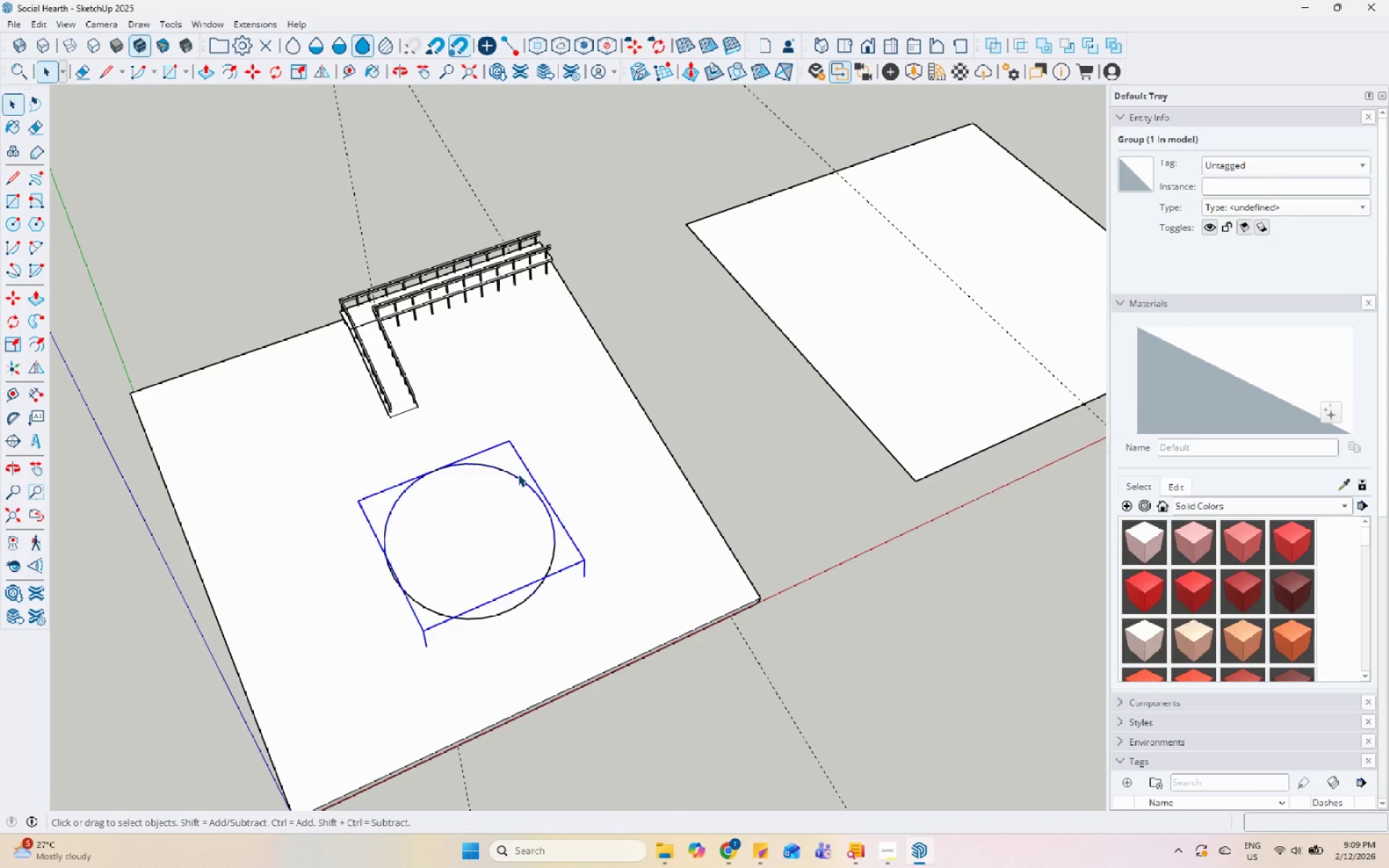 
triple_click([518, 474])
 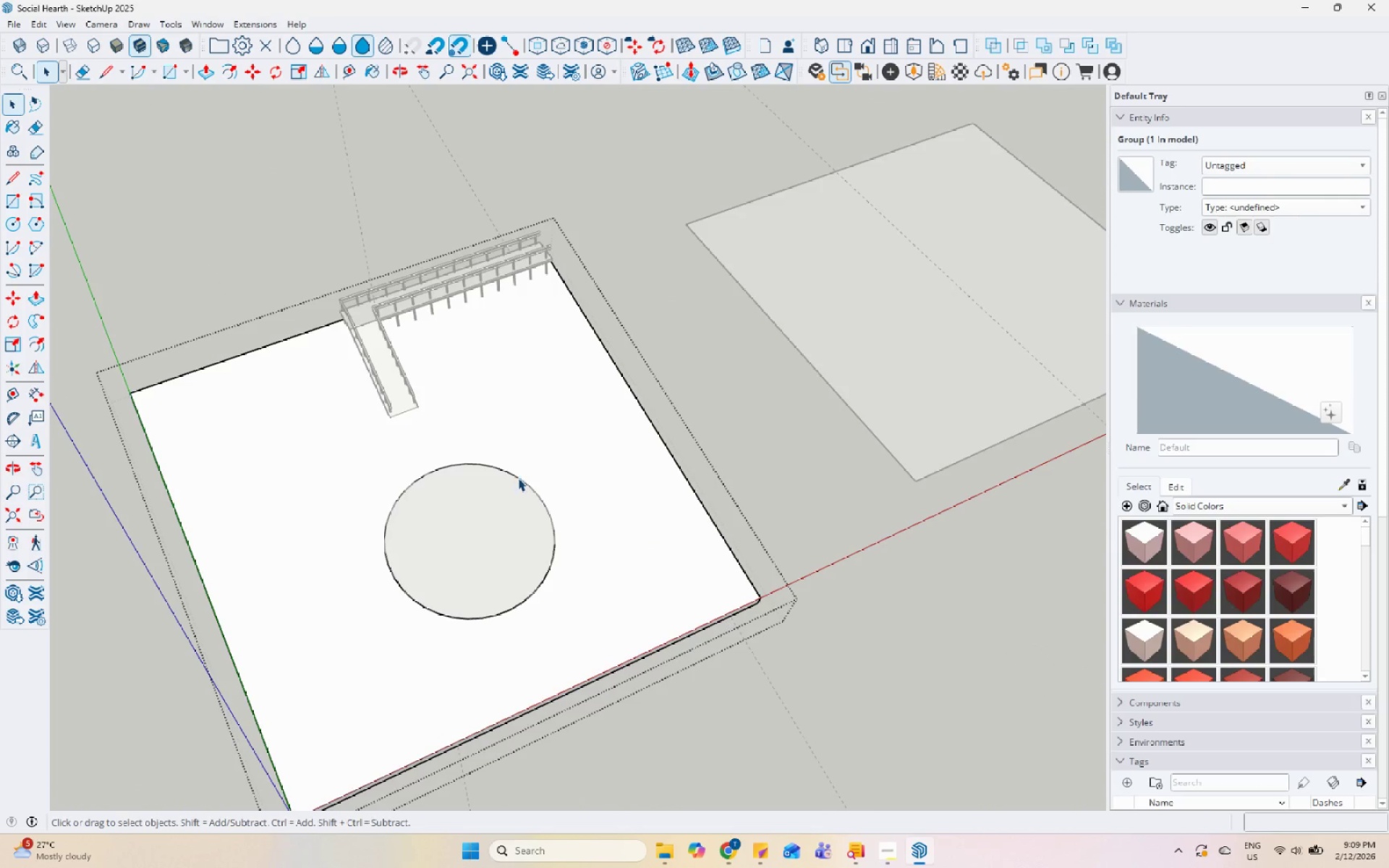 
triple_click([518, 478])
 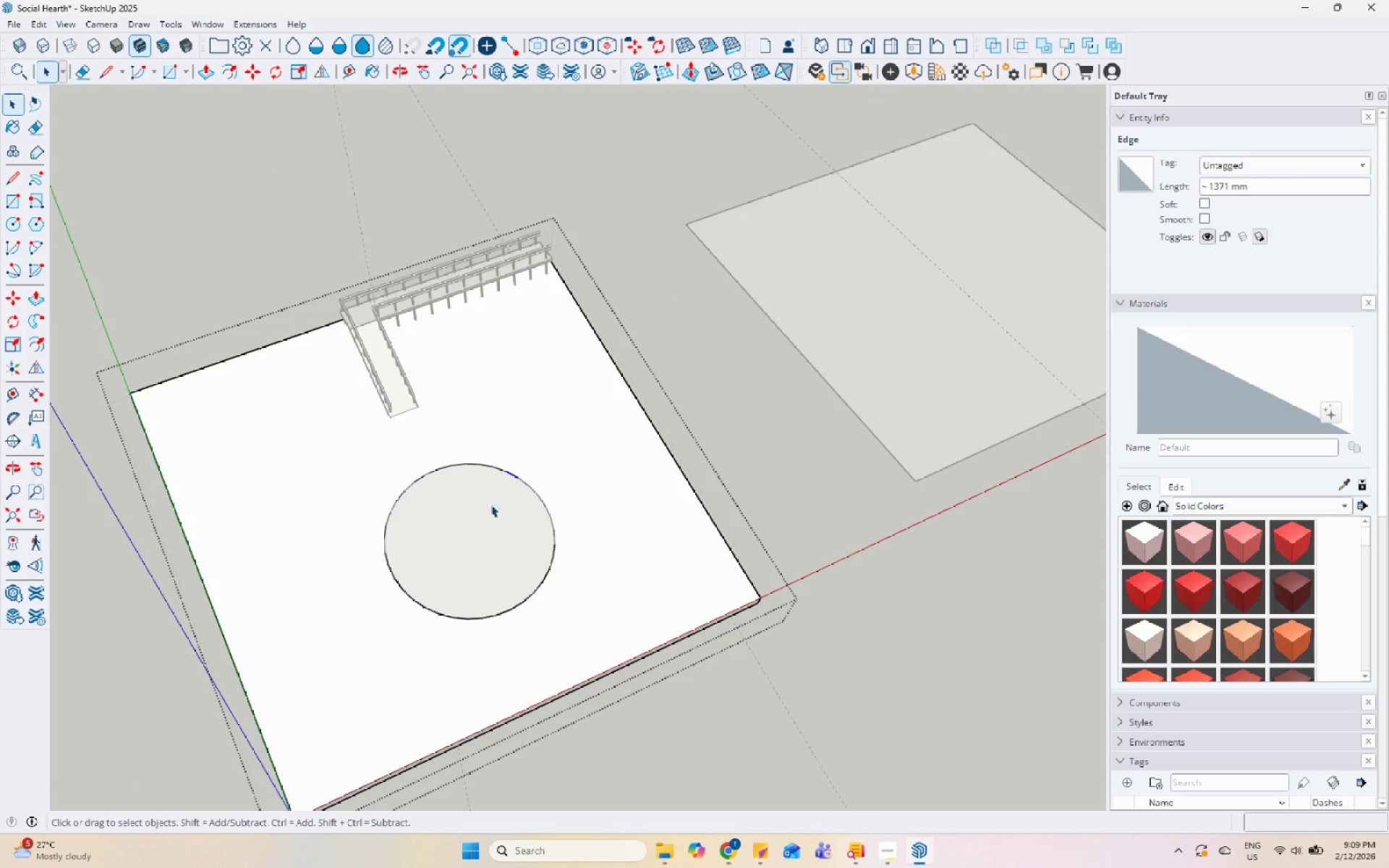 
left_click_drag(start_coordinate=[260, 456], to_coordinate=[670, 692])
 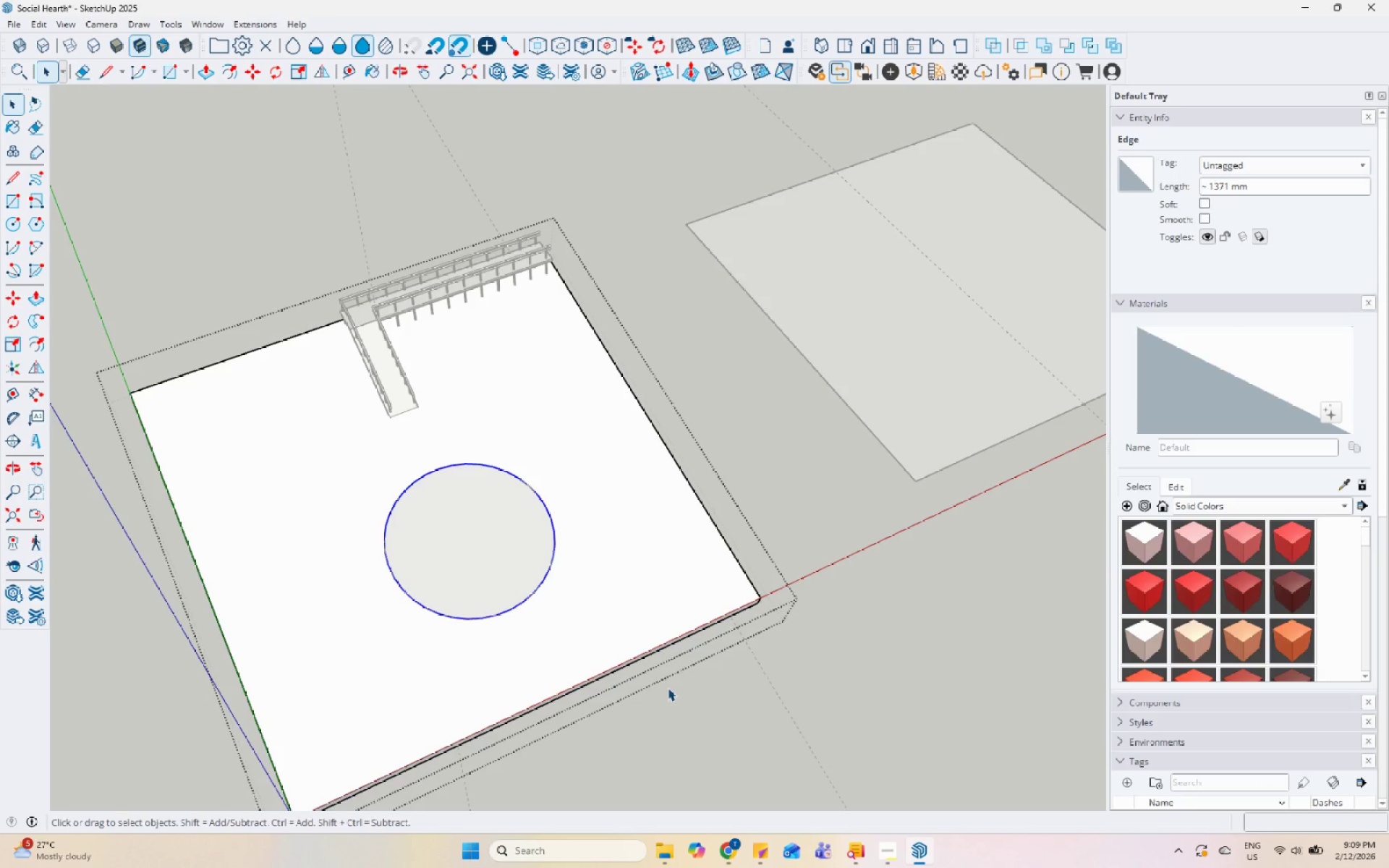 
key(Control+C)
 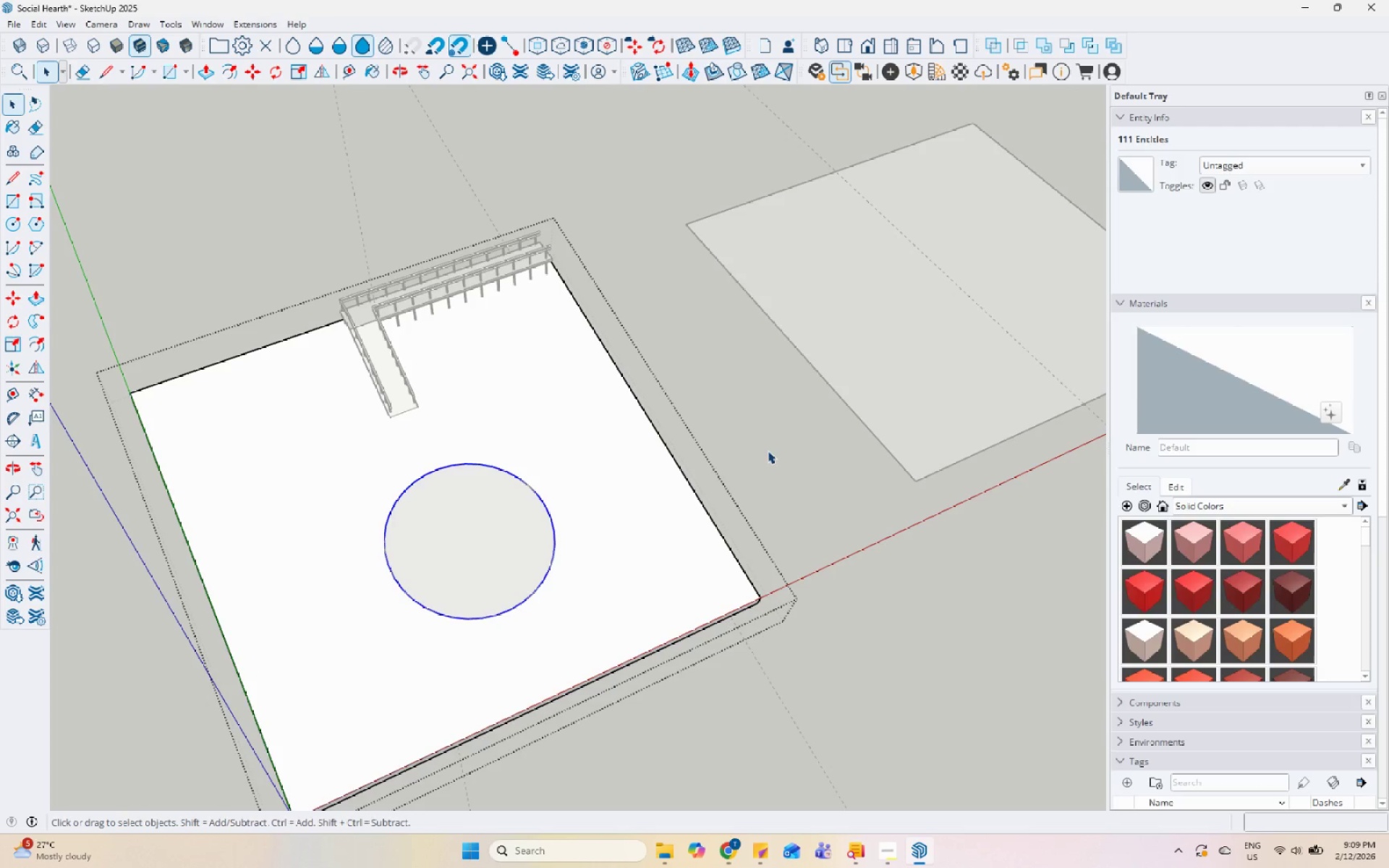 
left_click([768, 448])
 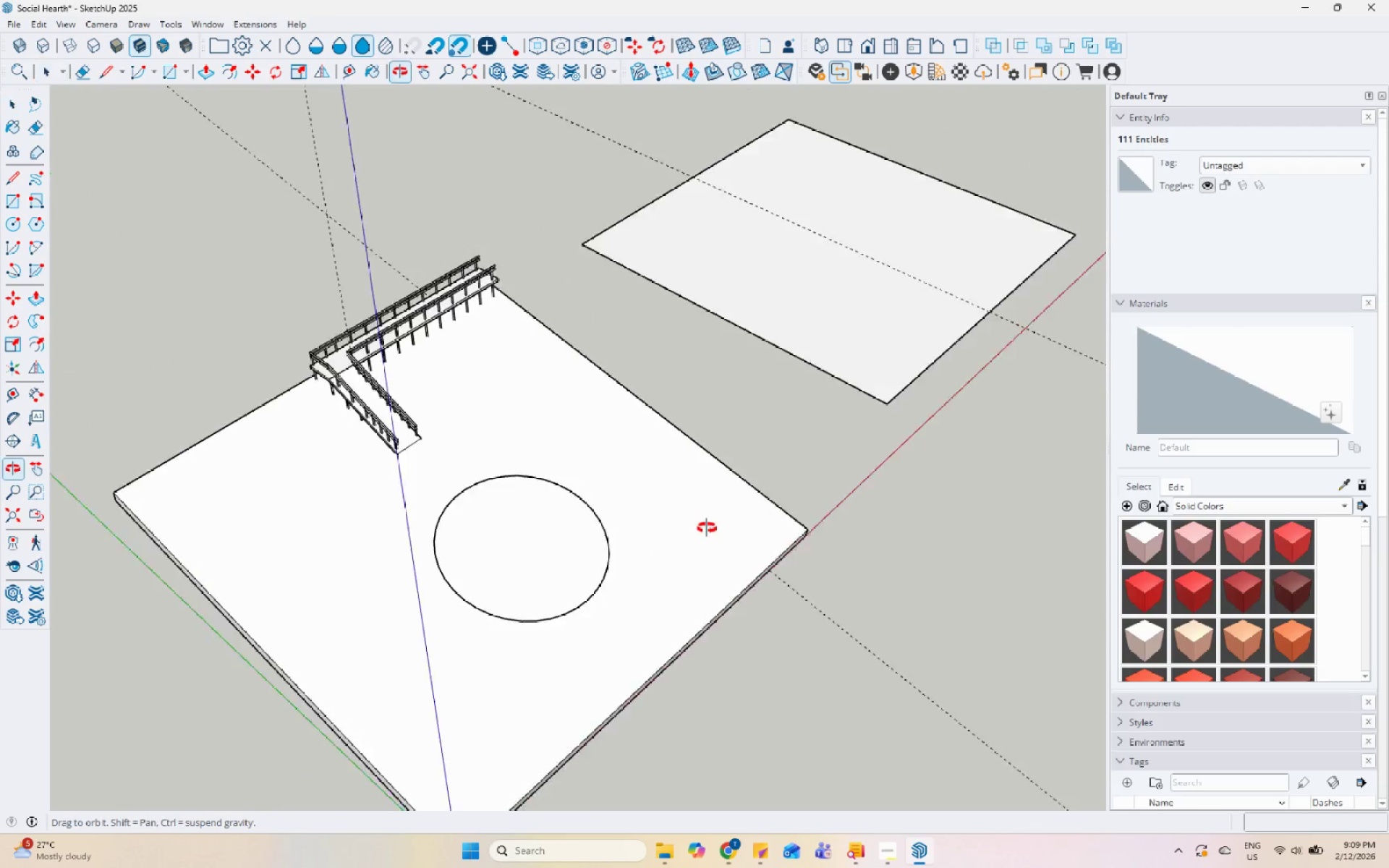 
scroll: coordinate [524, 531], scroll_direction: up, amount: 5.0
 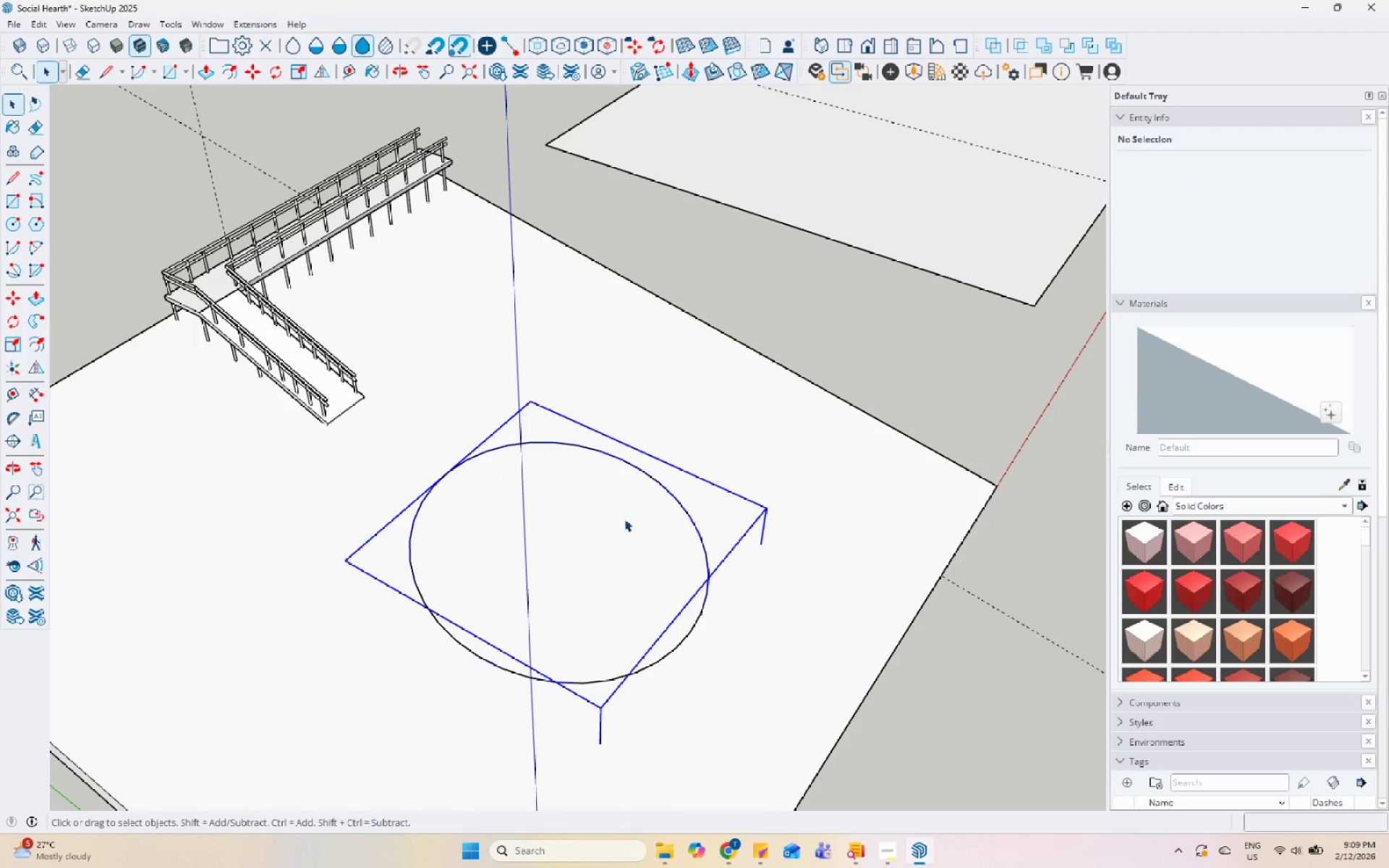 
triple_click([624, 519])
 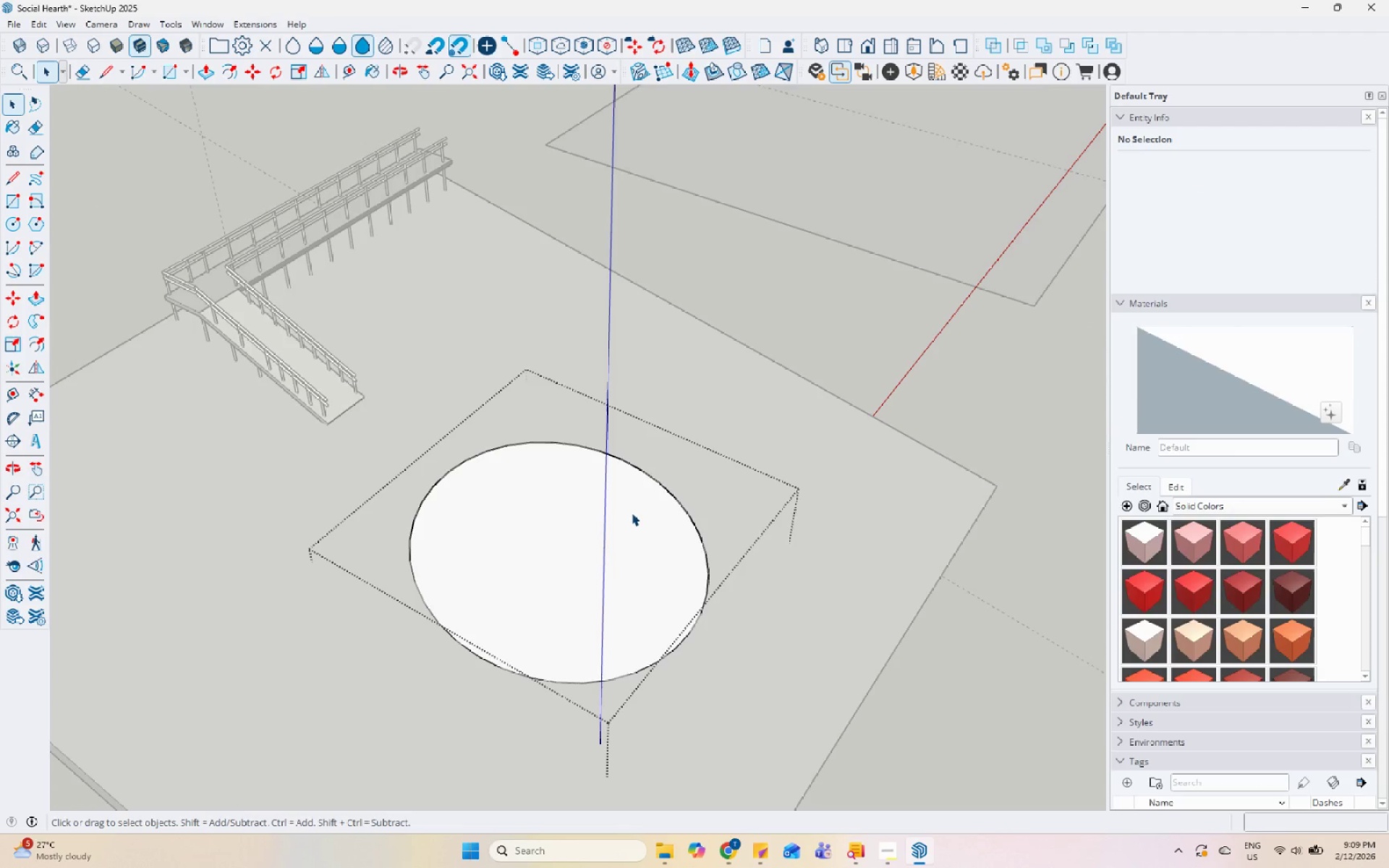 
triple_click([632, 513])
 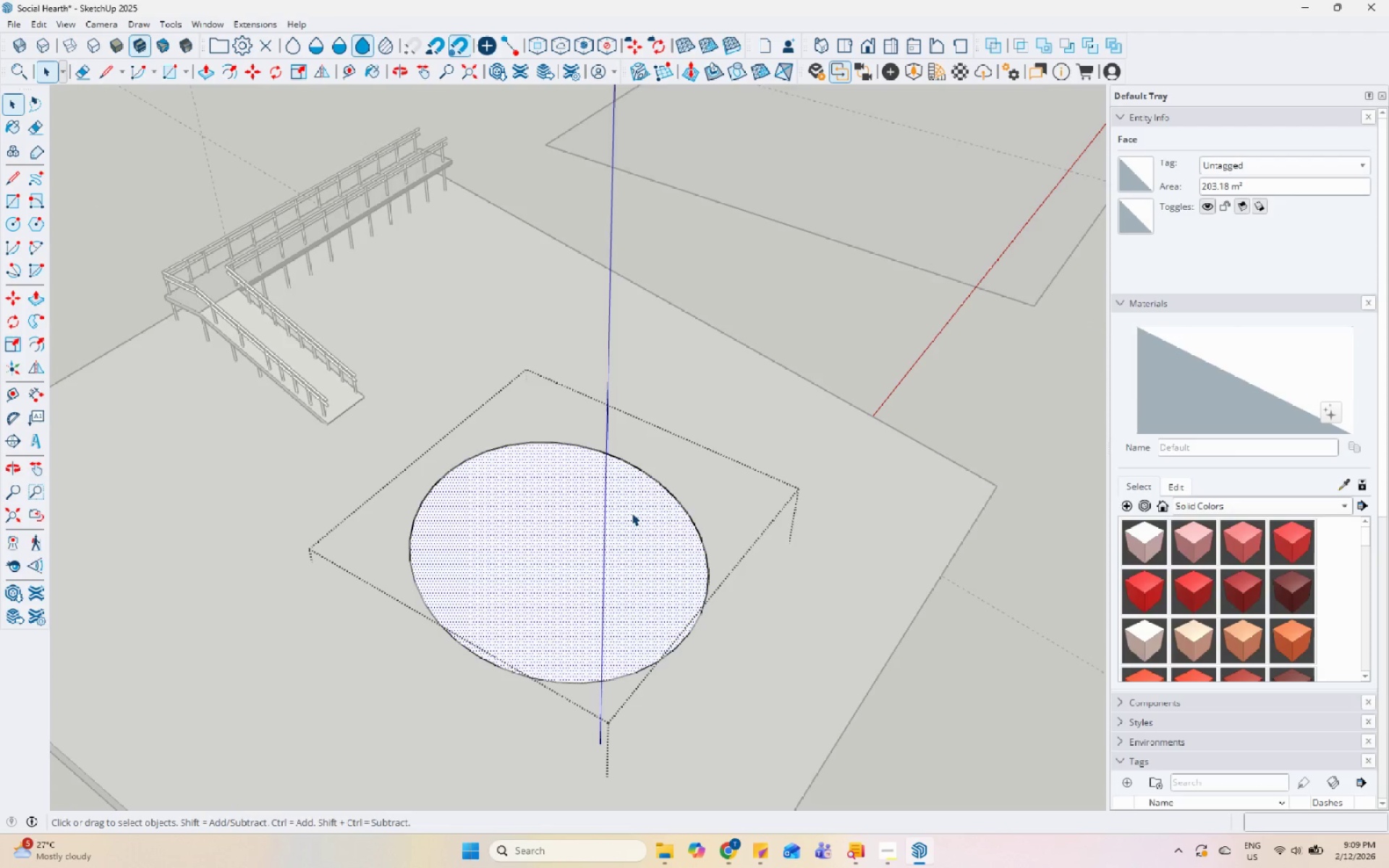 
key(P)
 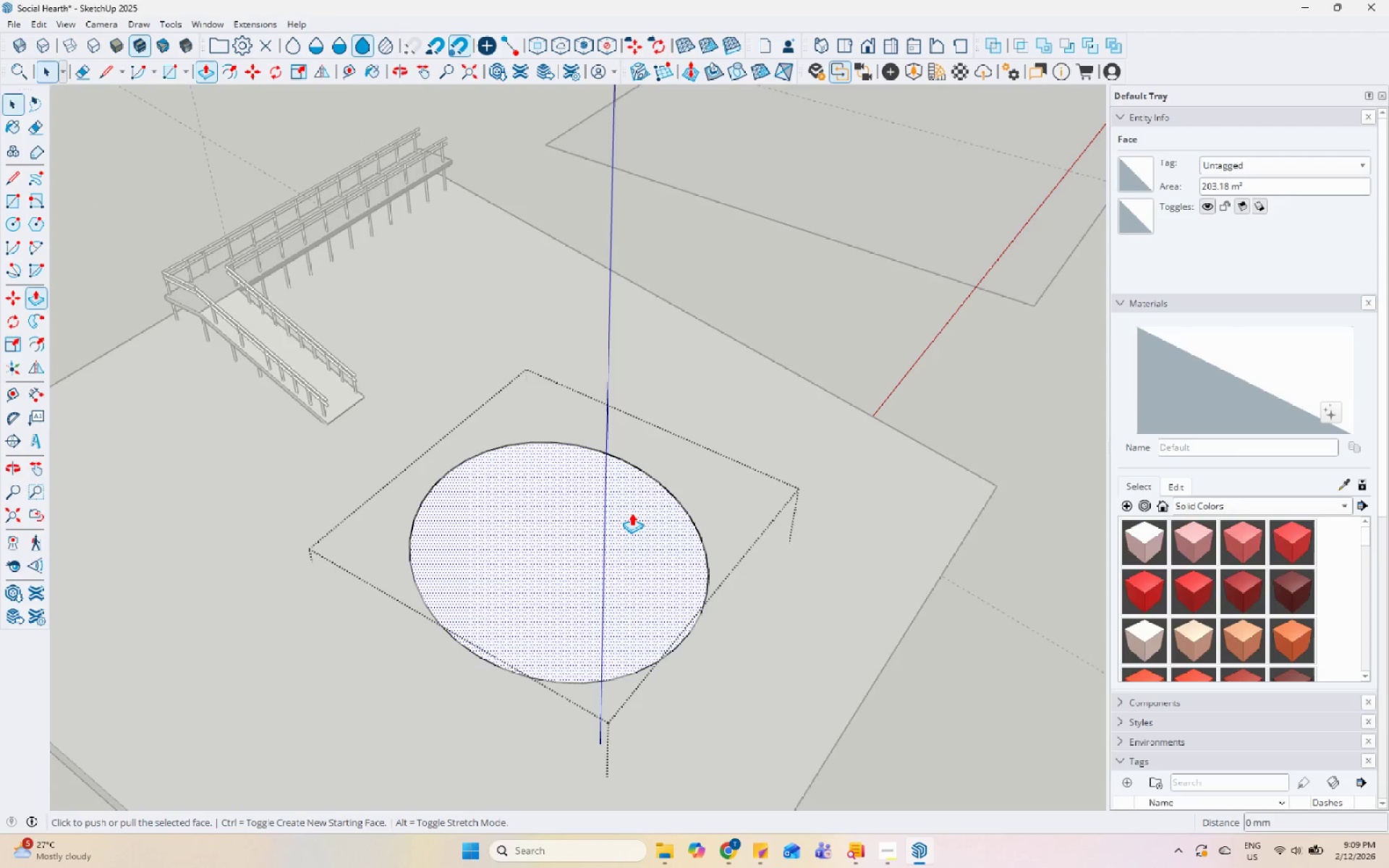 
left_click([632, 513])
 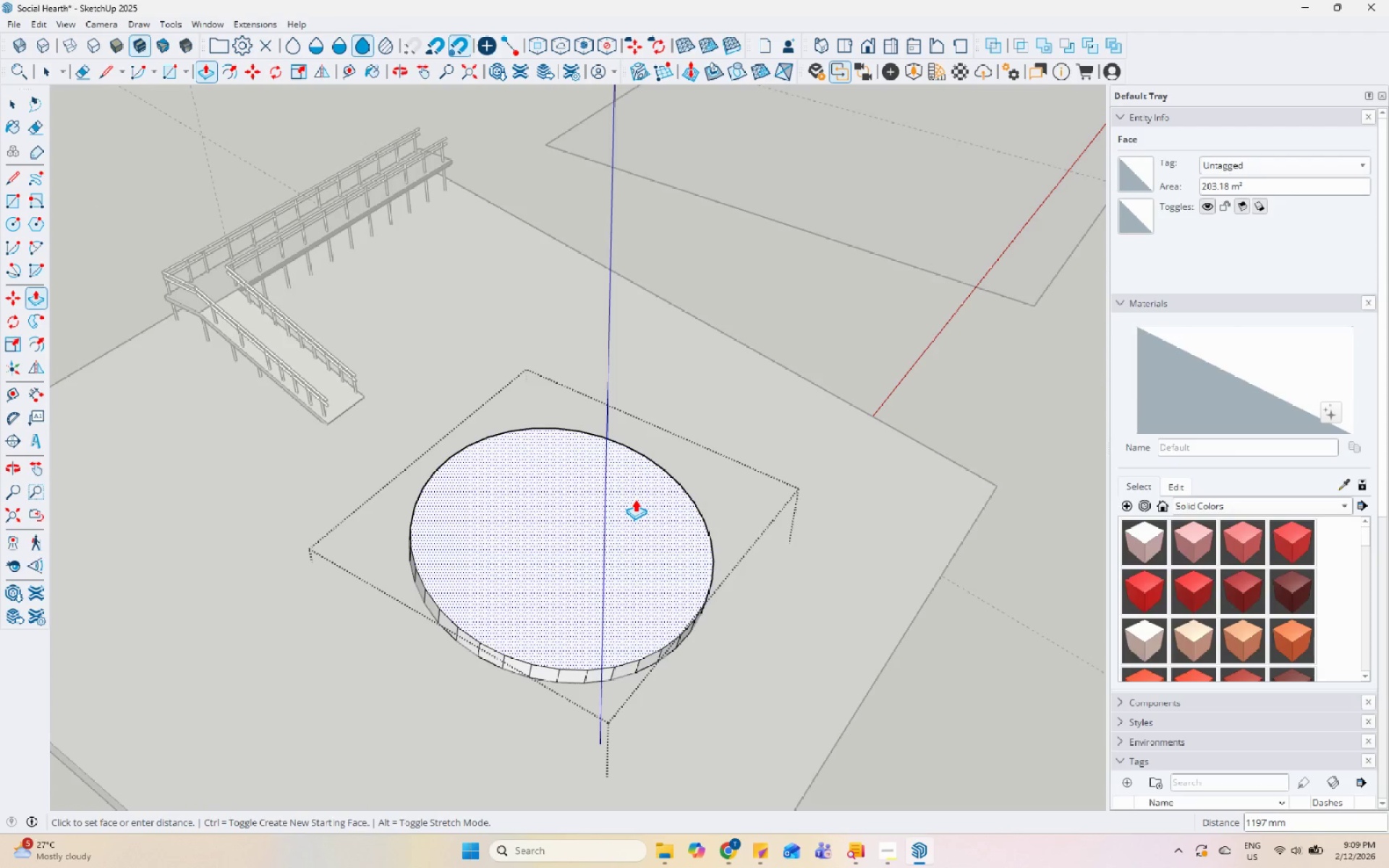 
left_click([635, 499])
 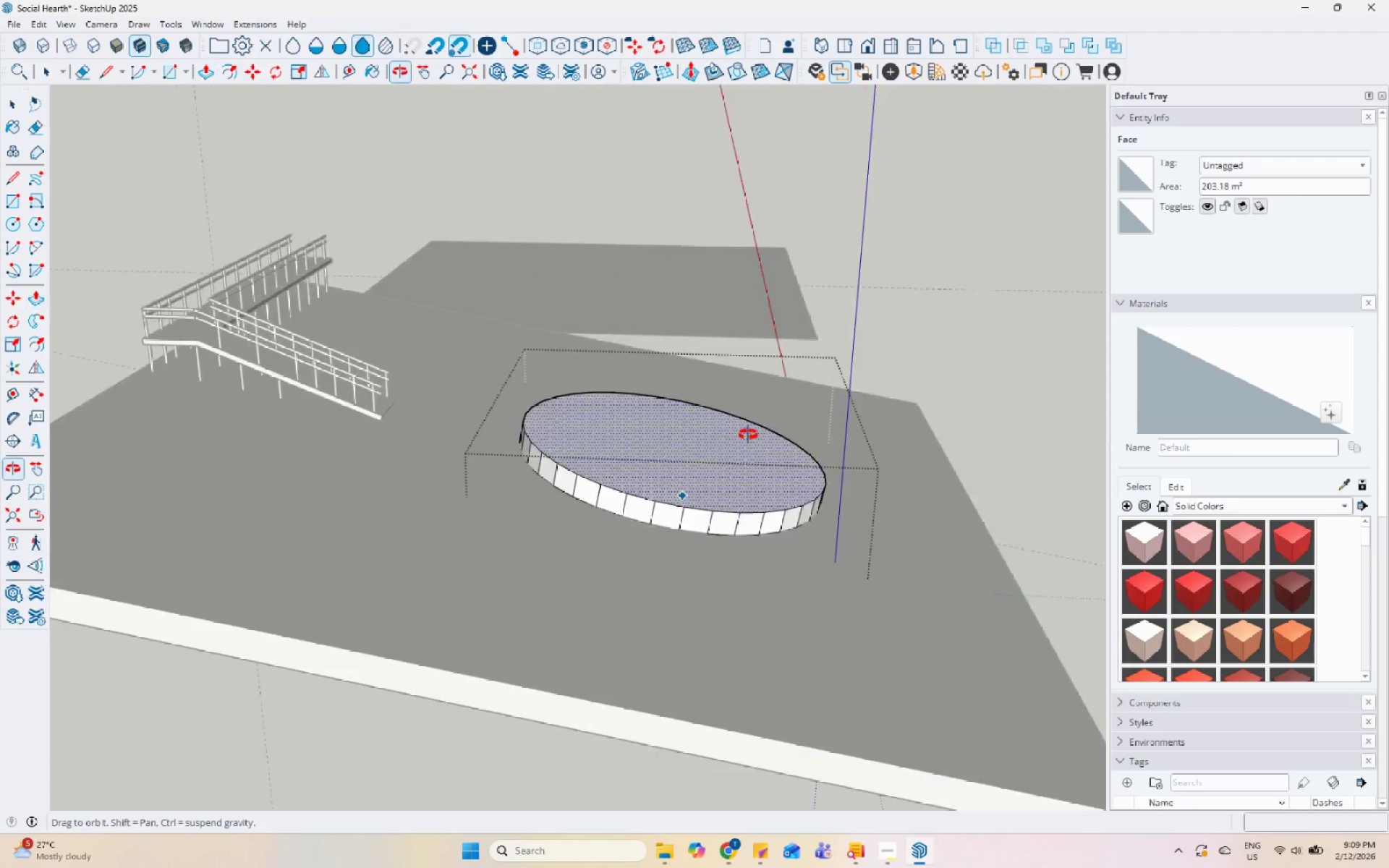 
key(Space)
 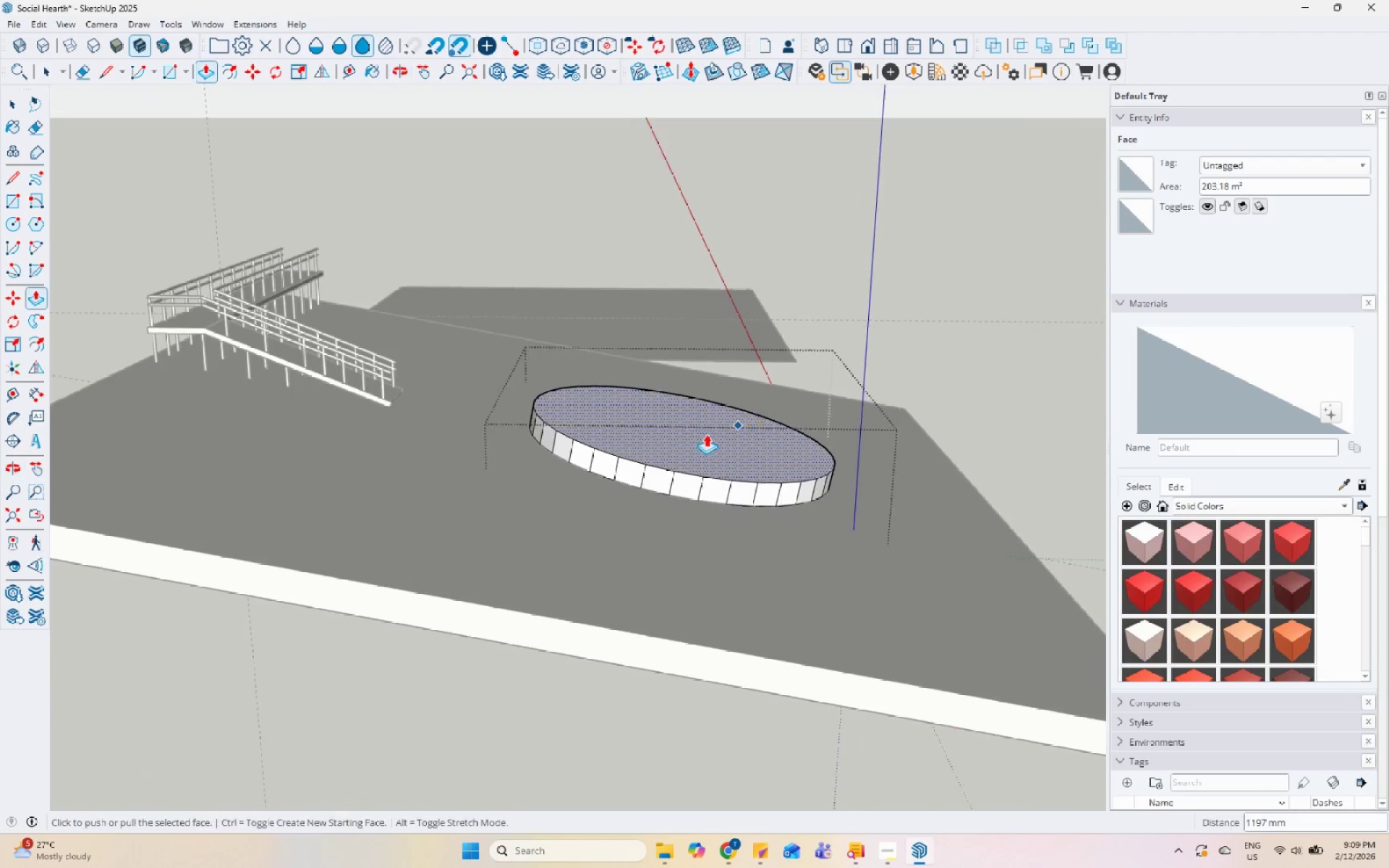 
scroll: coordinate [671, 443], scroll_direction: up, amount: 4.0
 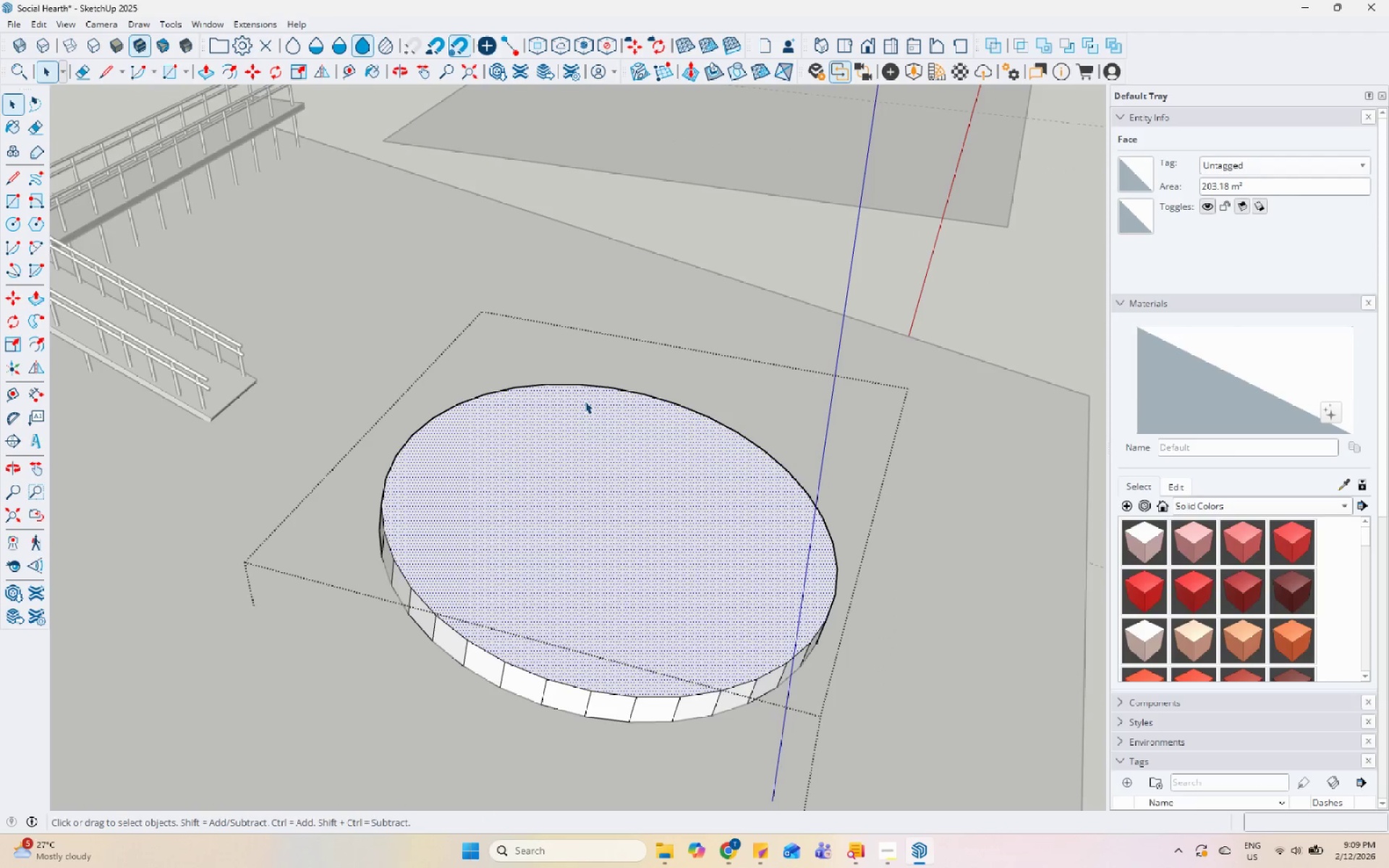 
double_click([594, 386])
 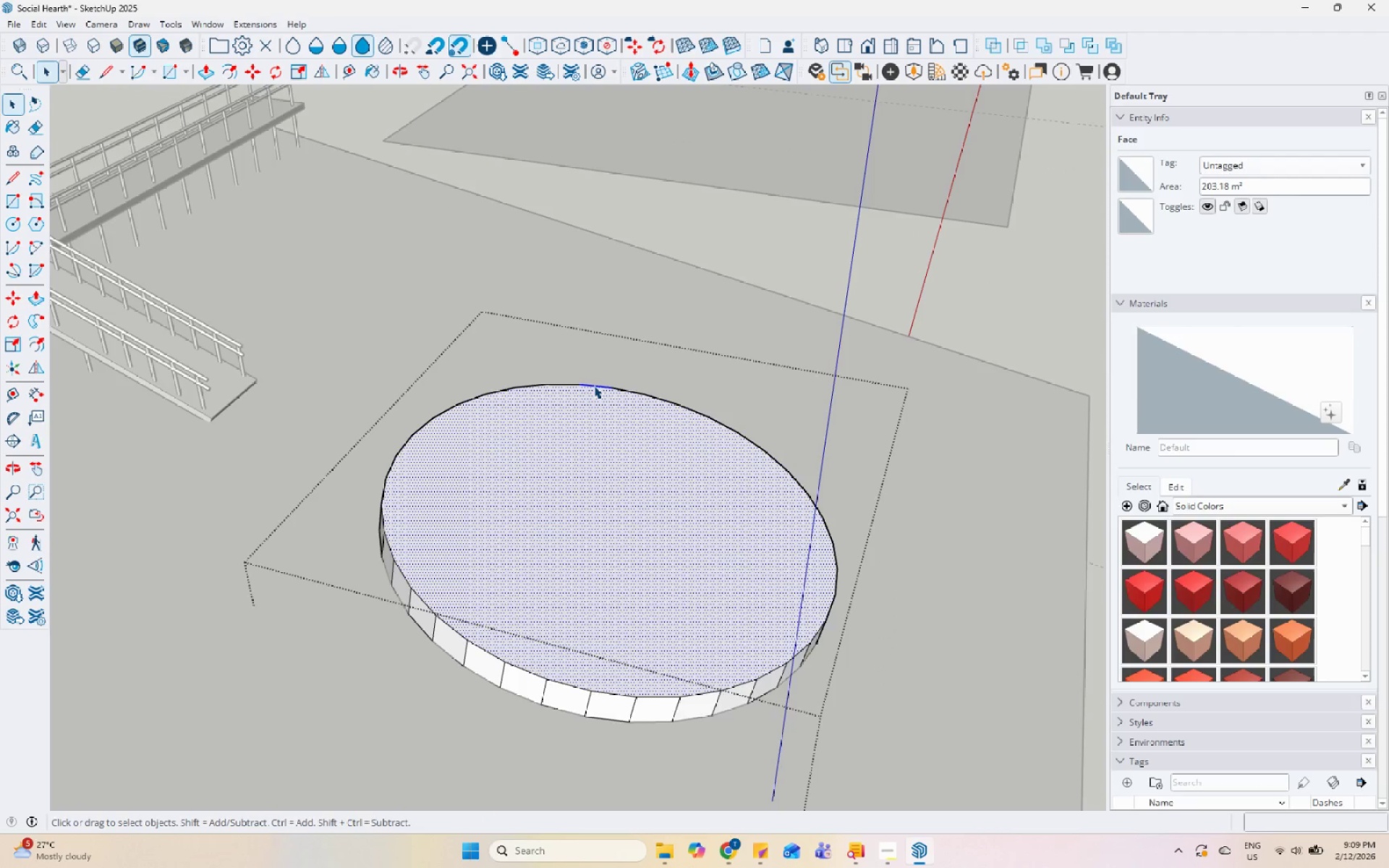 
triple_click([594, 386])
 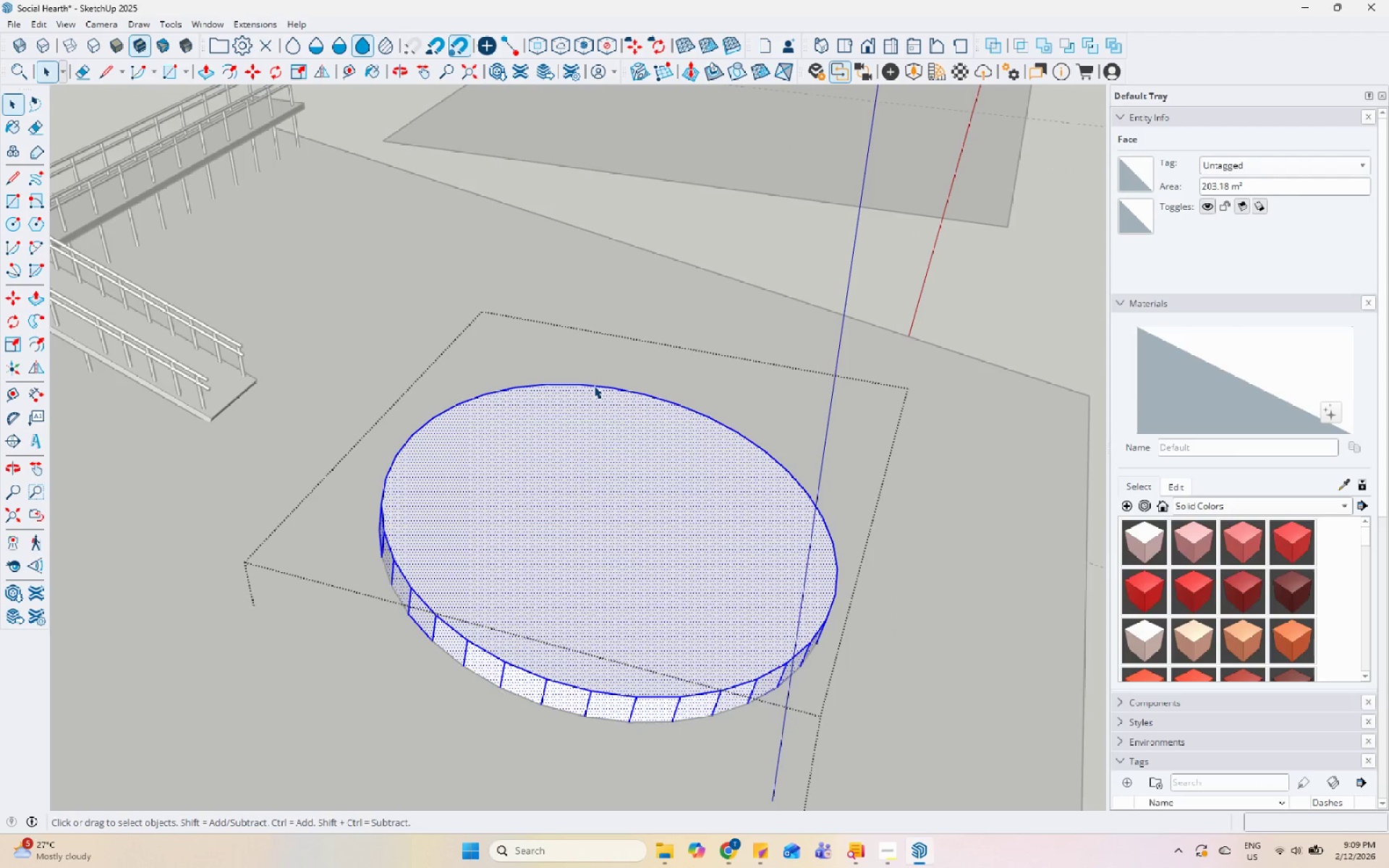 
triple_click([594, 386])
 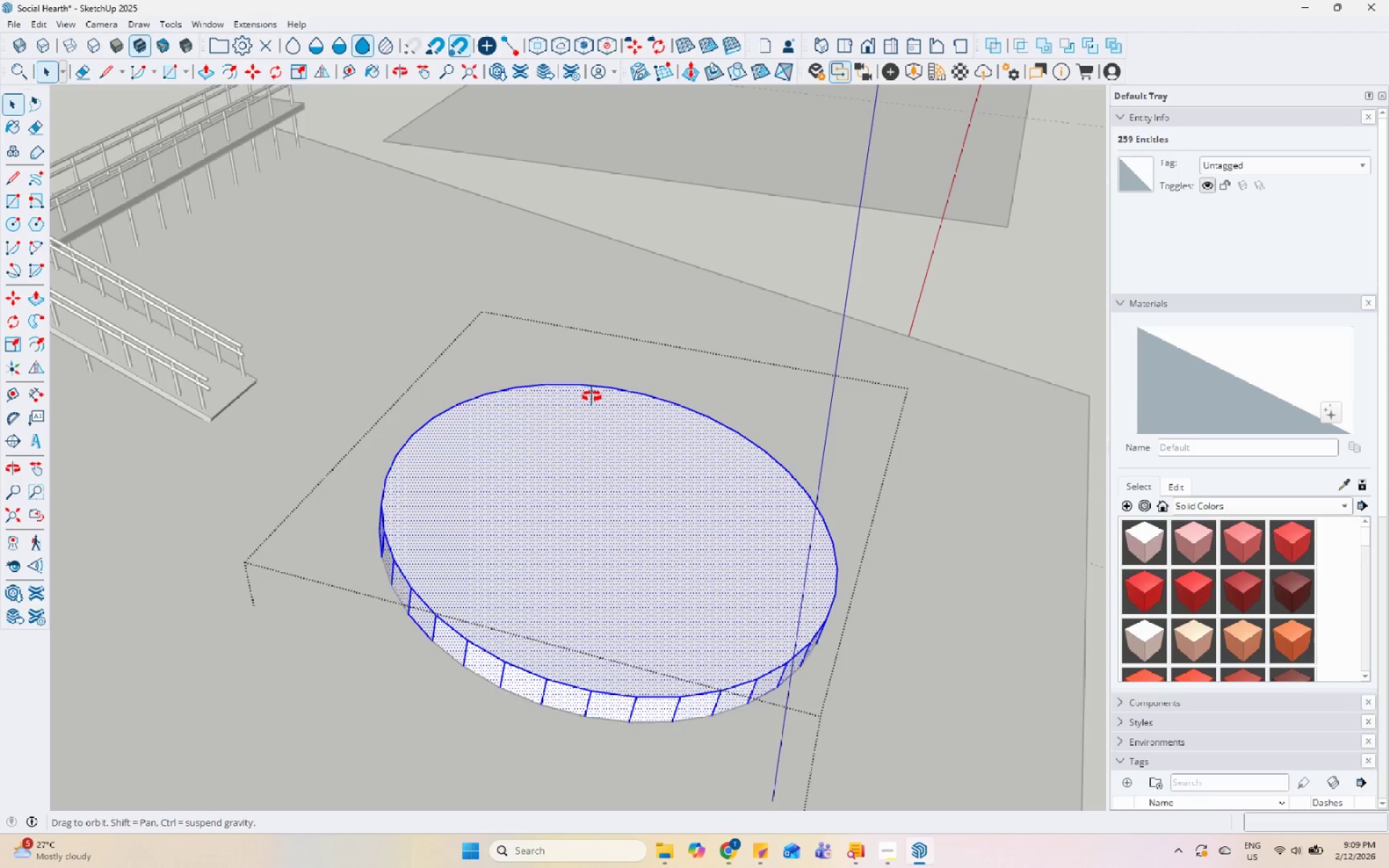 
key(Escape)
 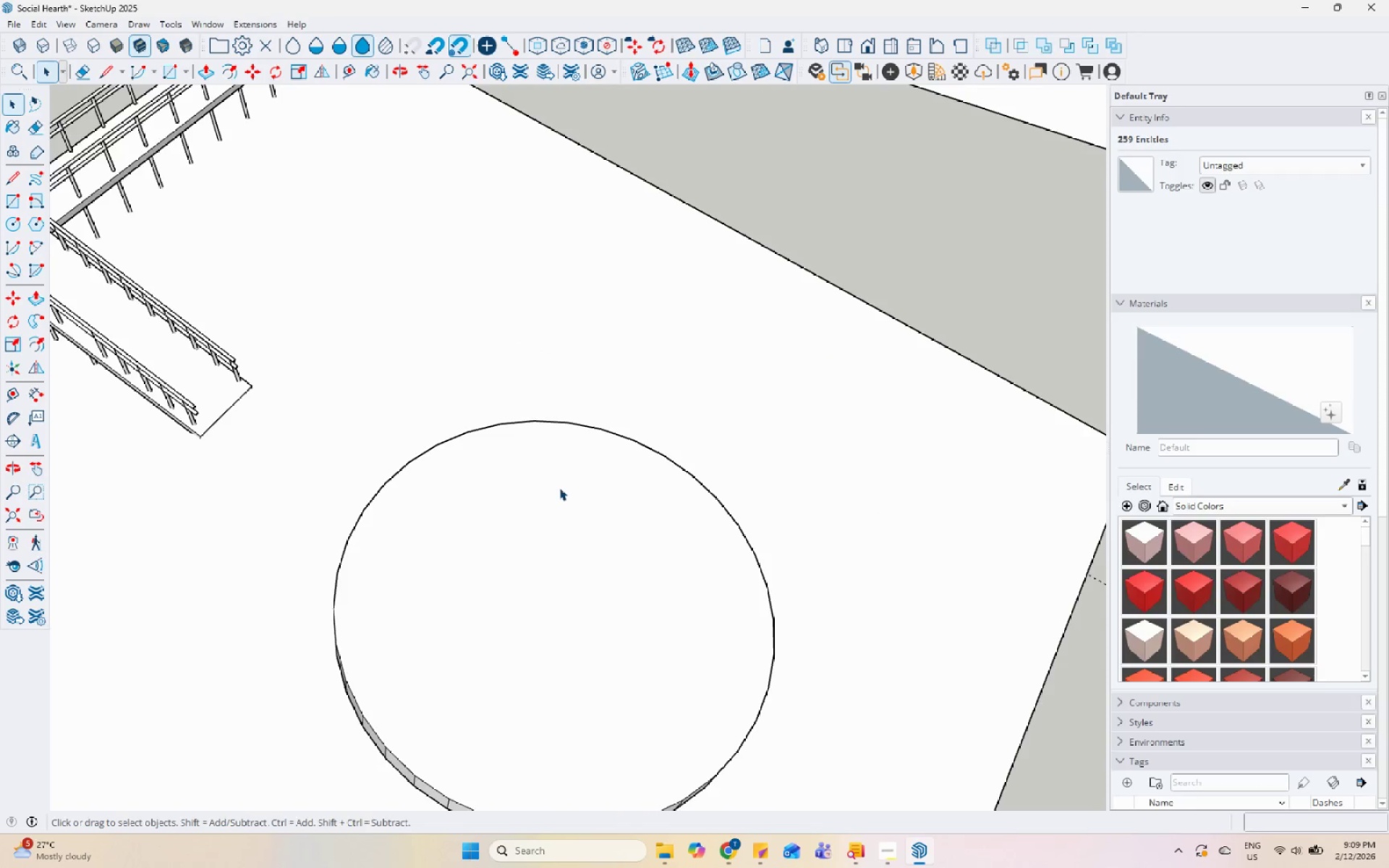 
key(Escape)
 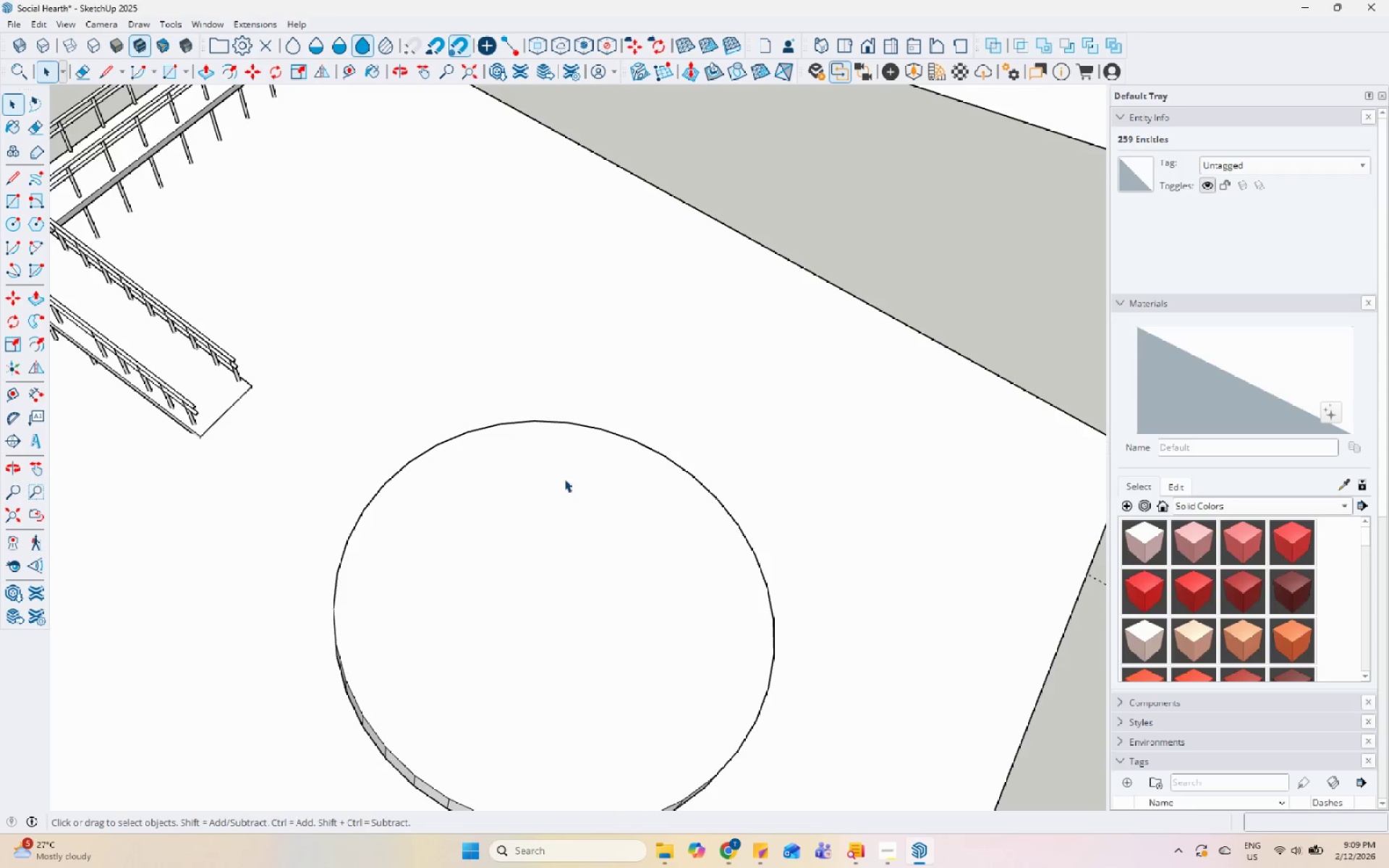 
left_click([570, 481])
 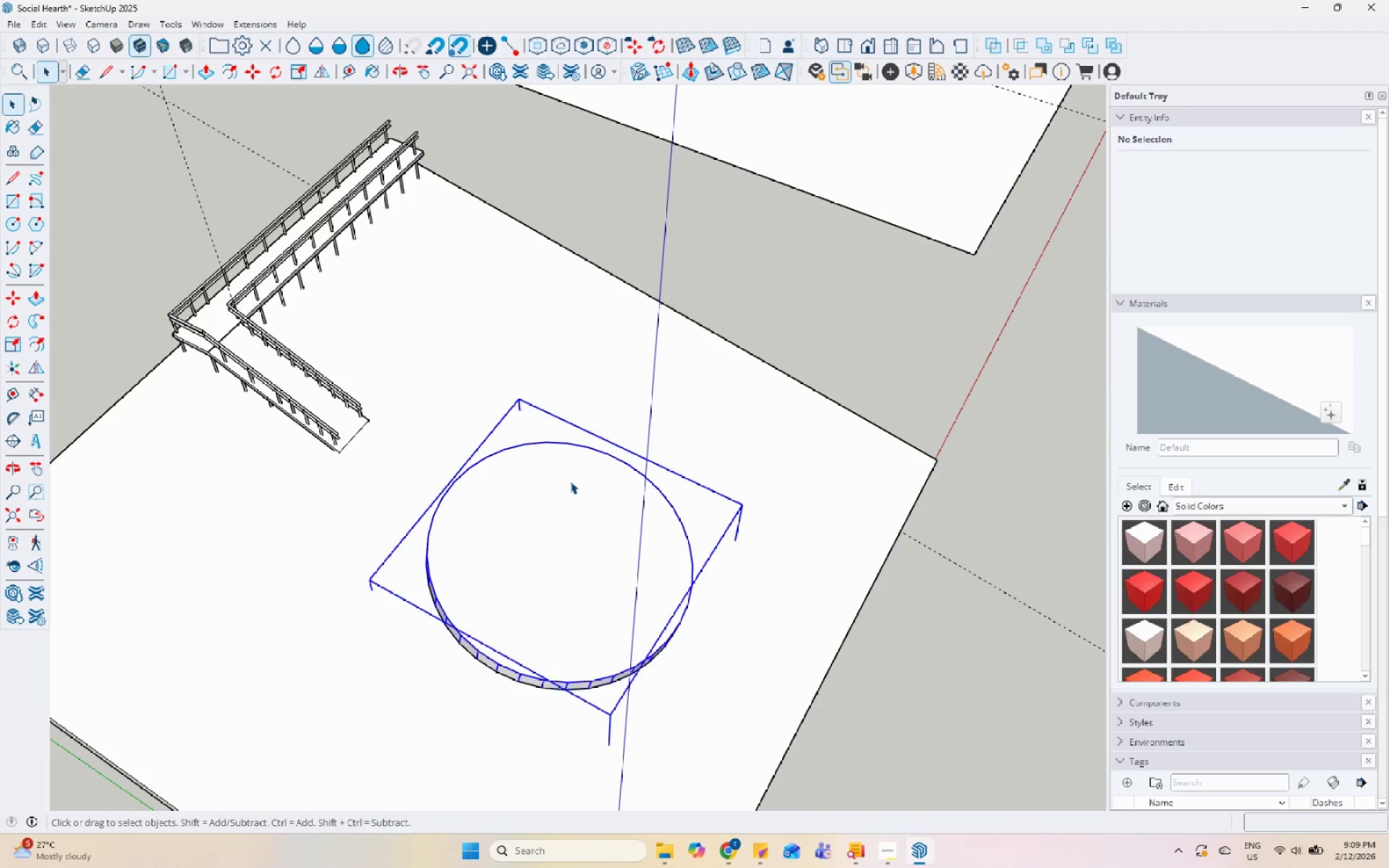 
right_click([570, 481])
 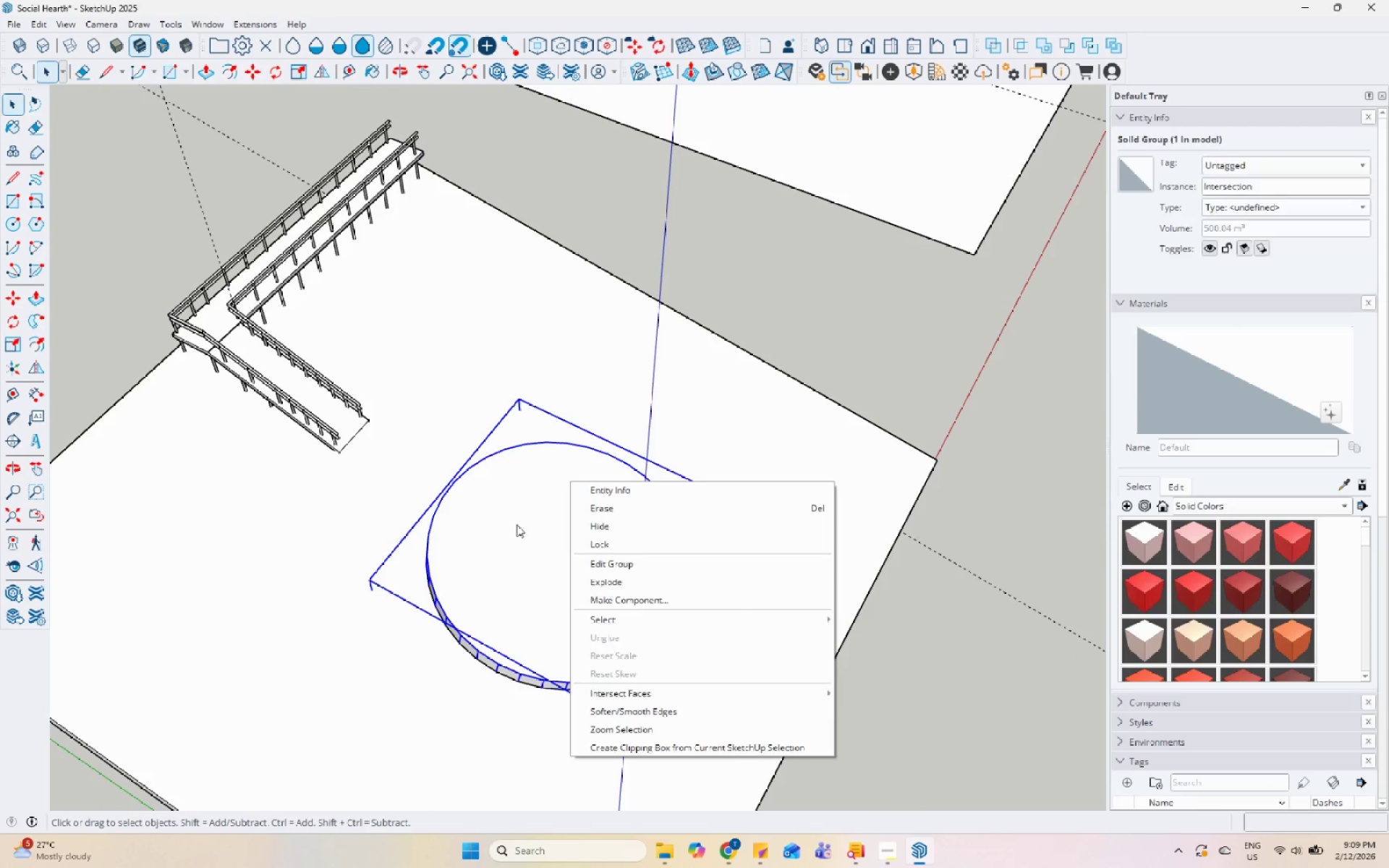 
scroll: coordinate [566, 478], scroll_direction: down, amount: 5.0
 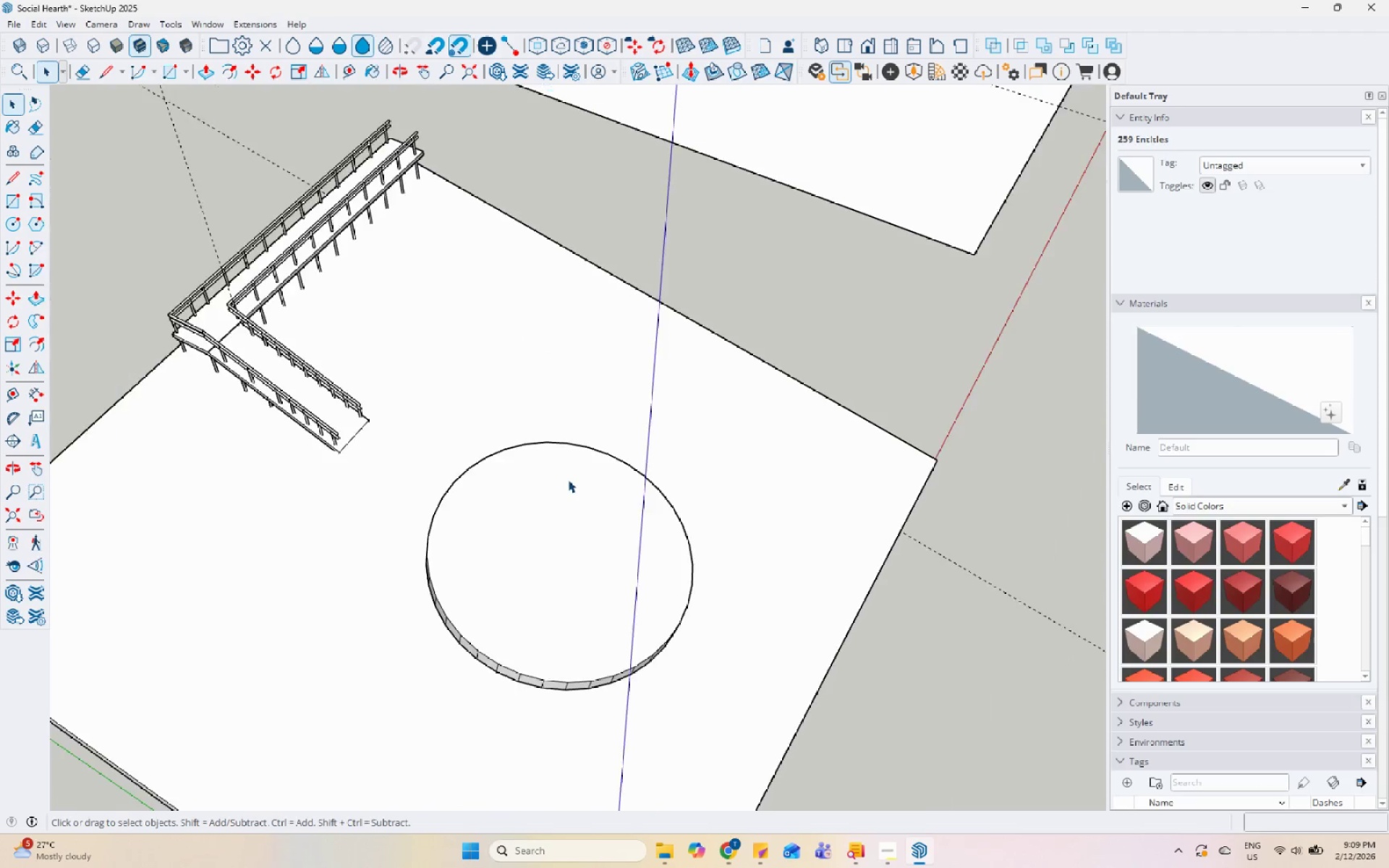 
double_click([517, 524])
 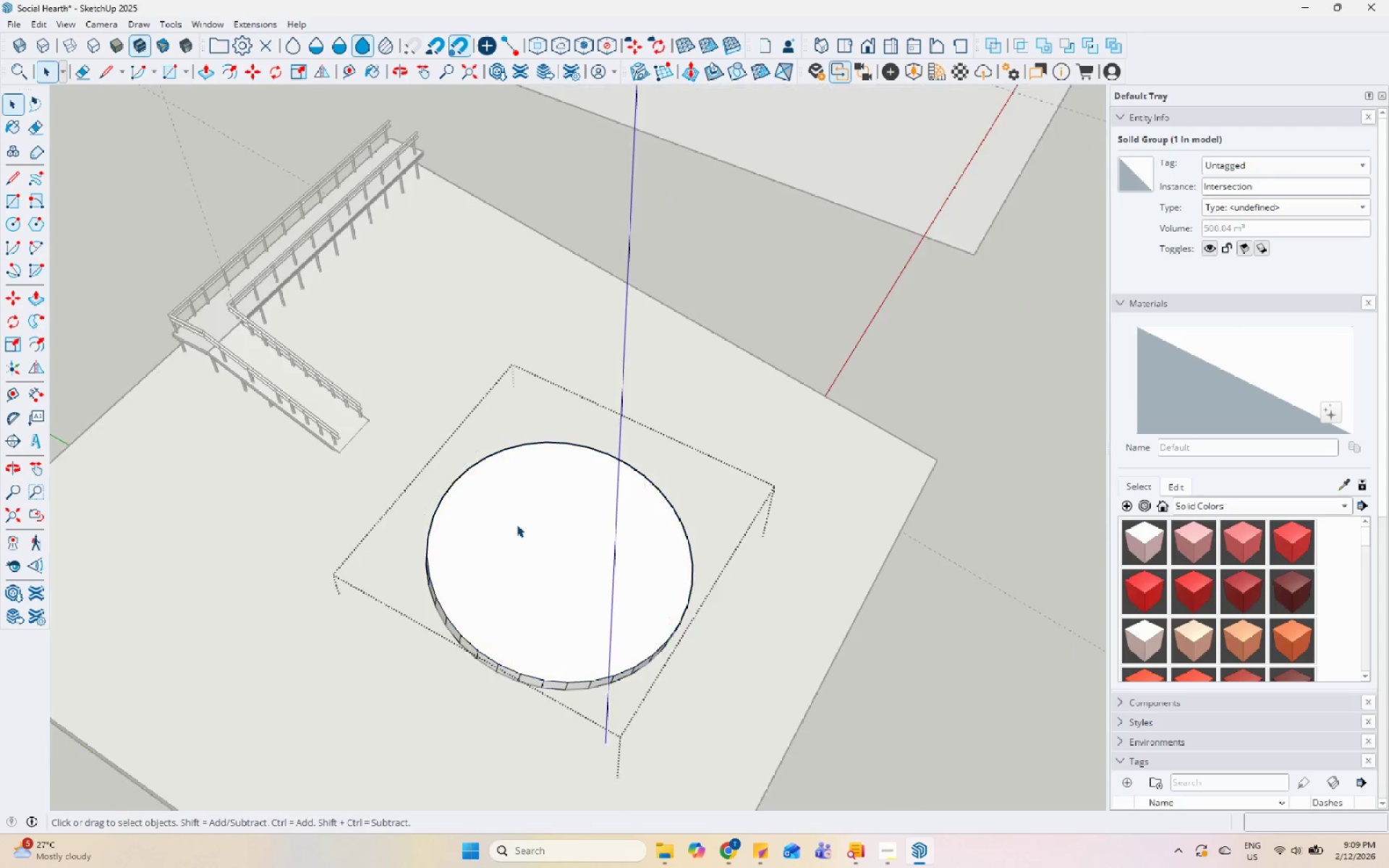 
triple_click([517, 524])
 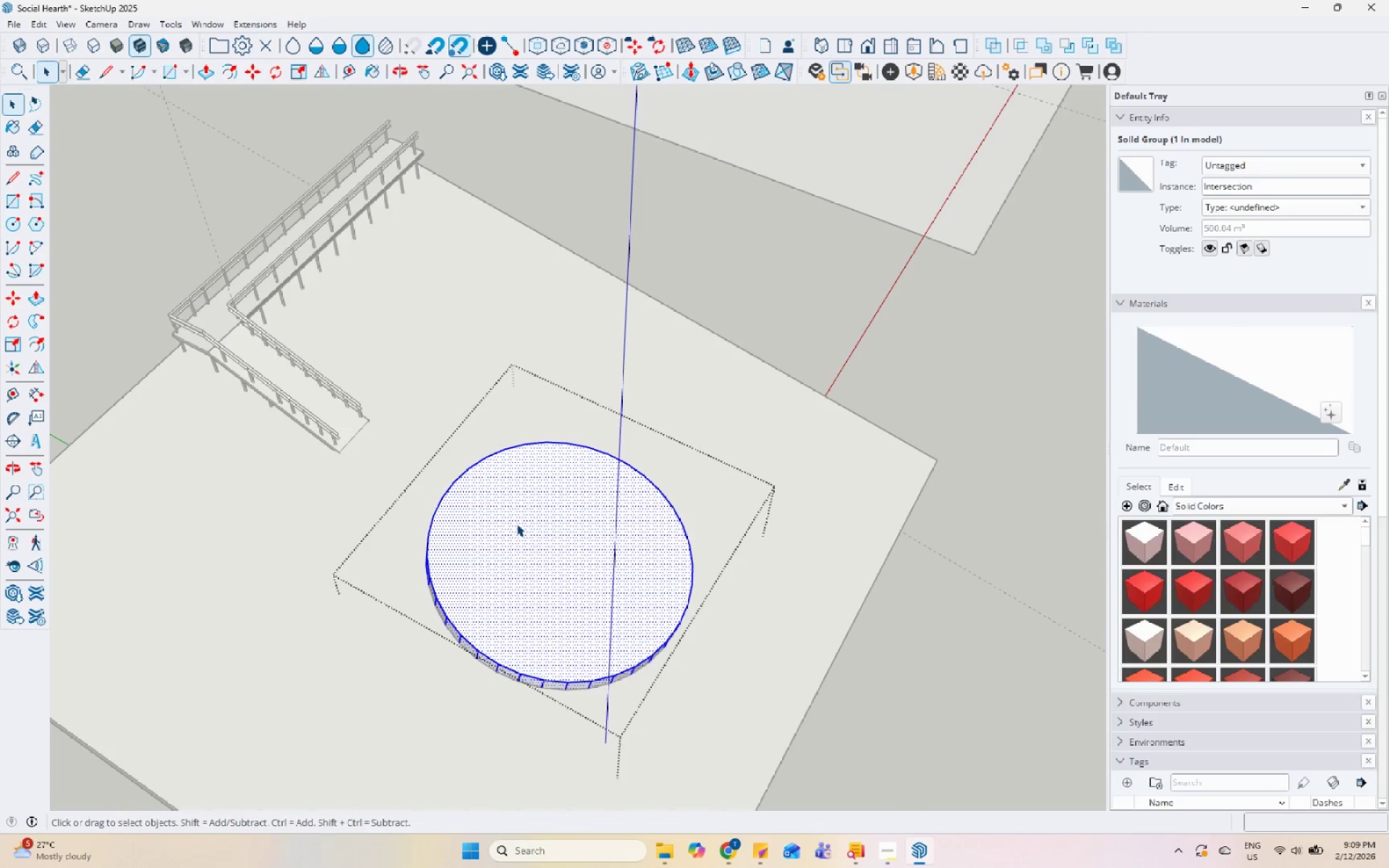 
right_click([517, 524])
 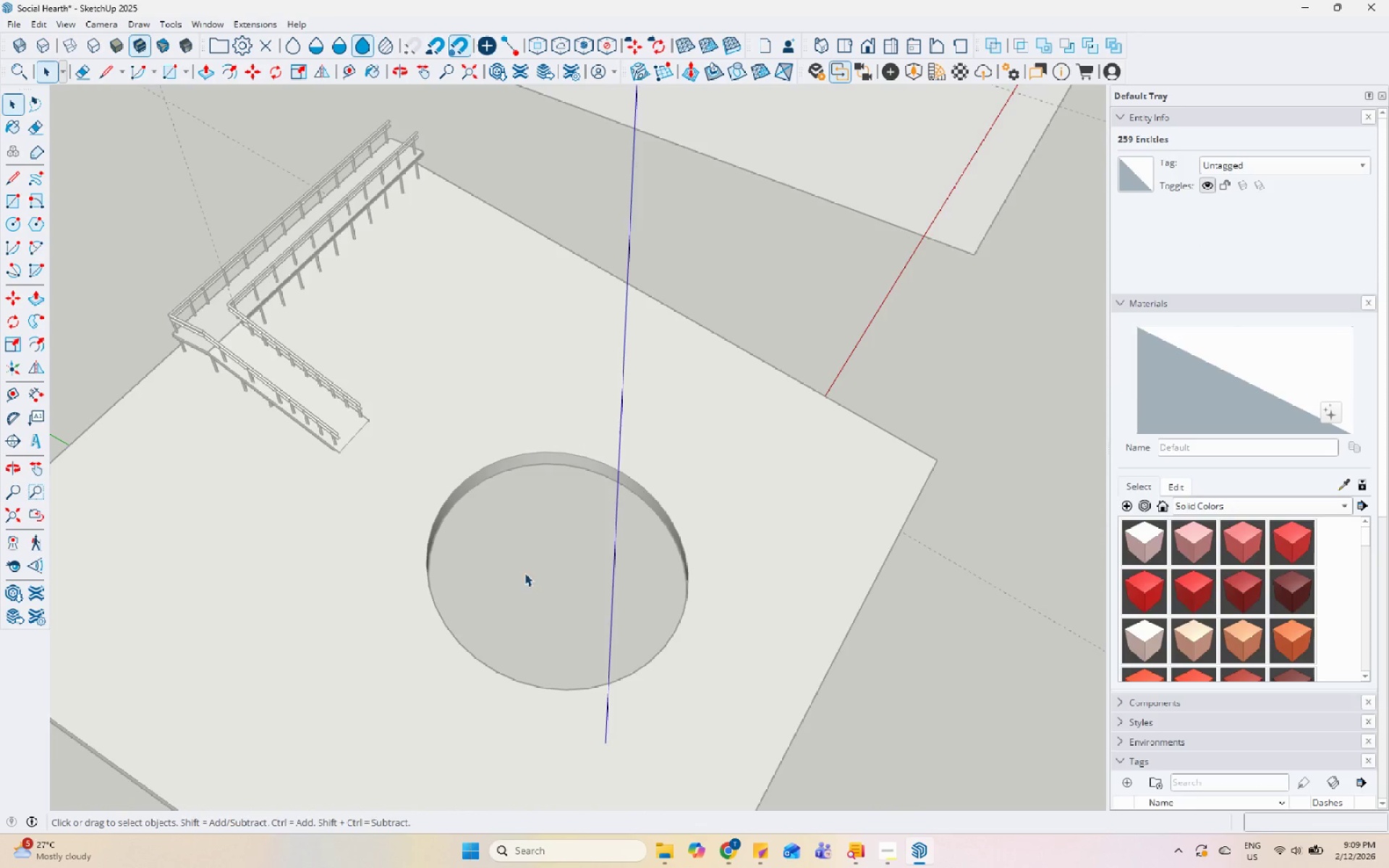 
key(Escape)
 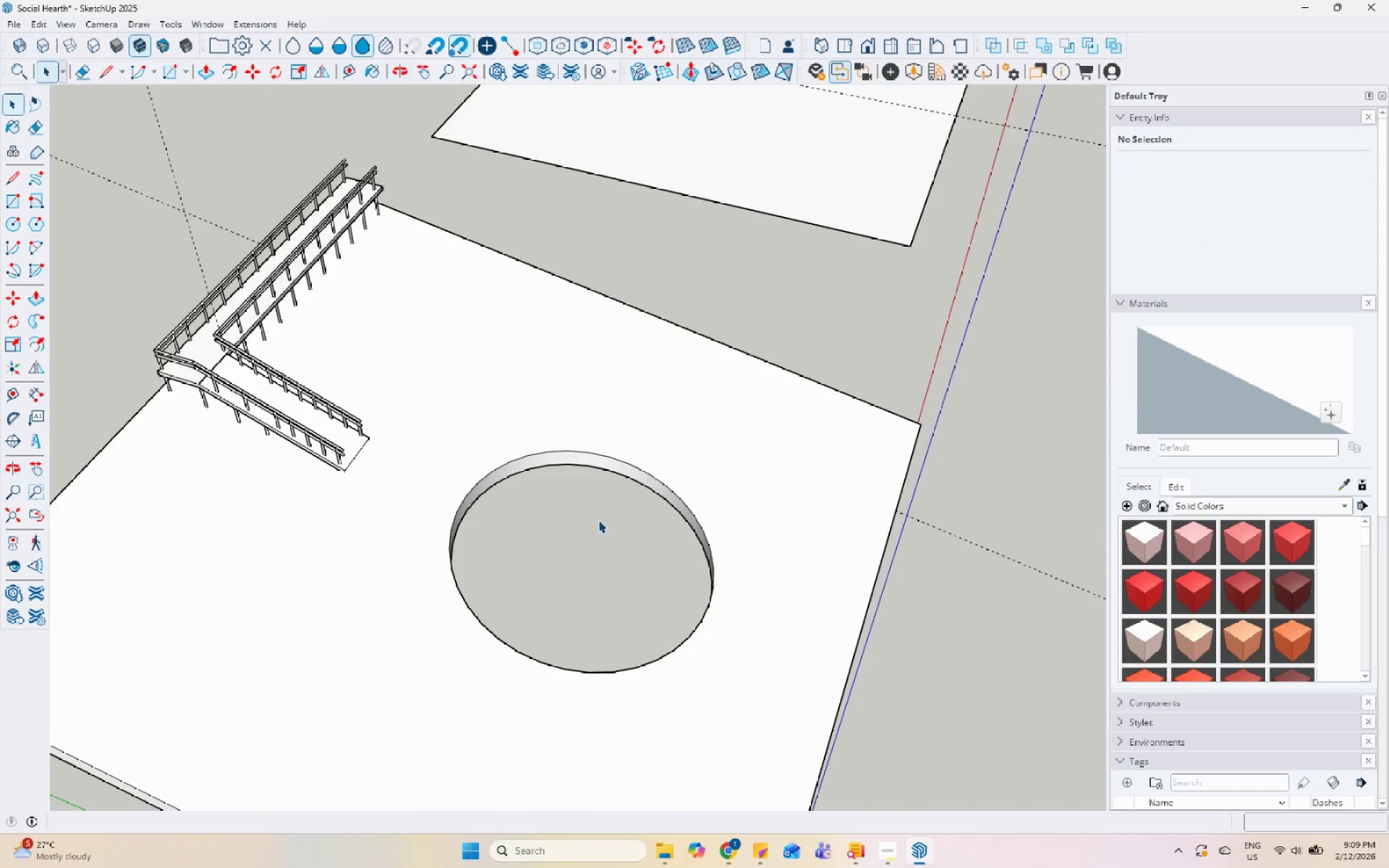 
key(Escape)
 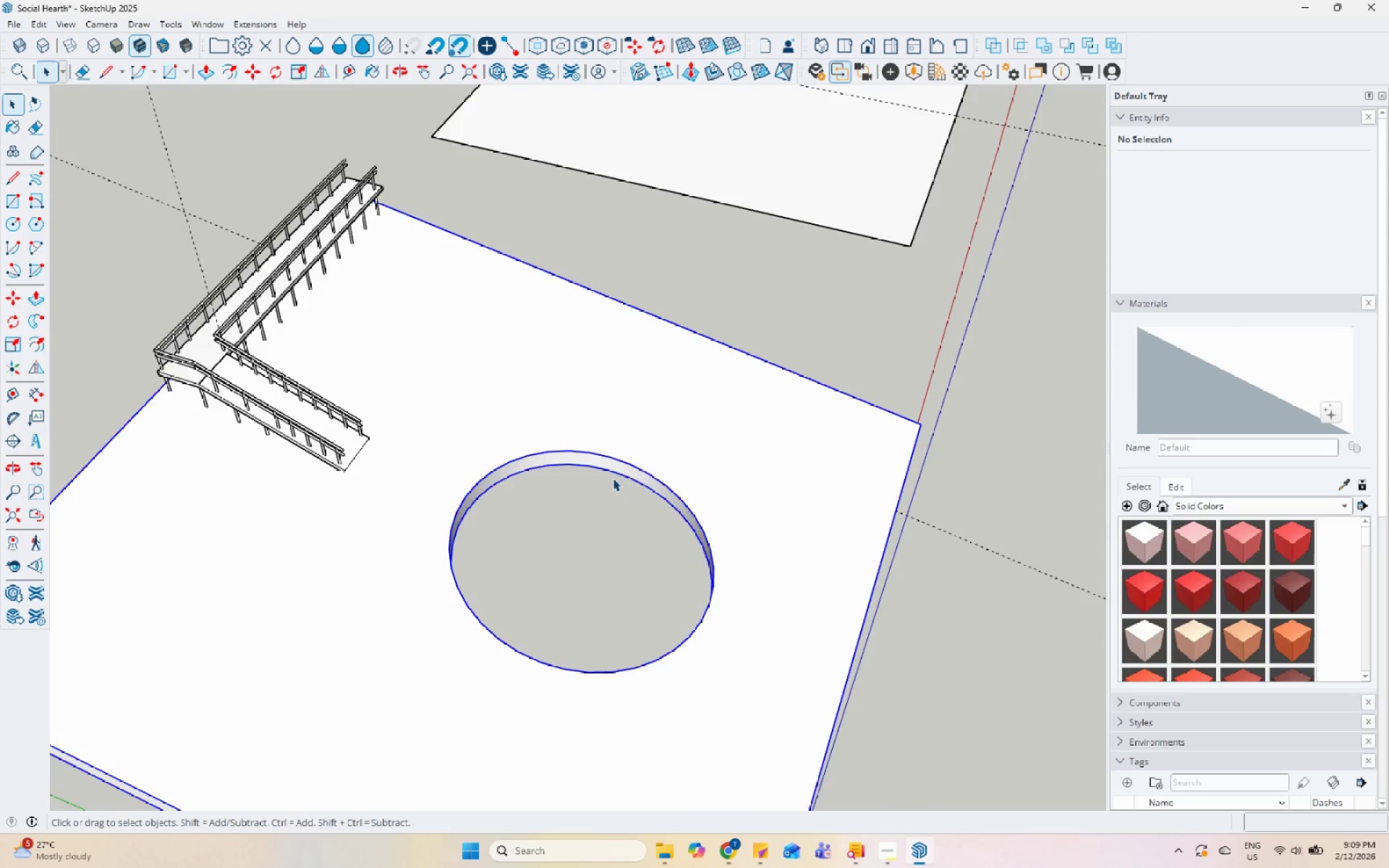 
double_click([626, 460])
 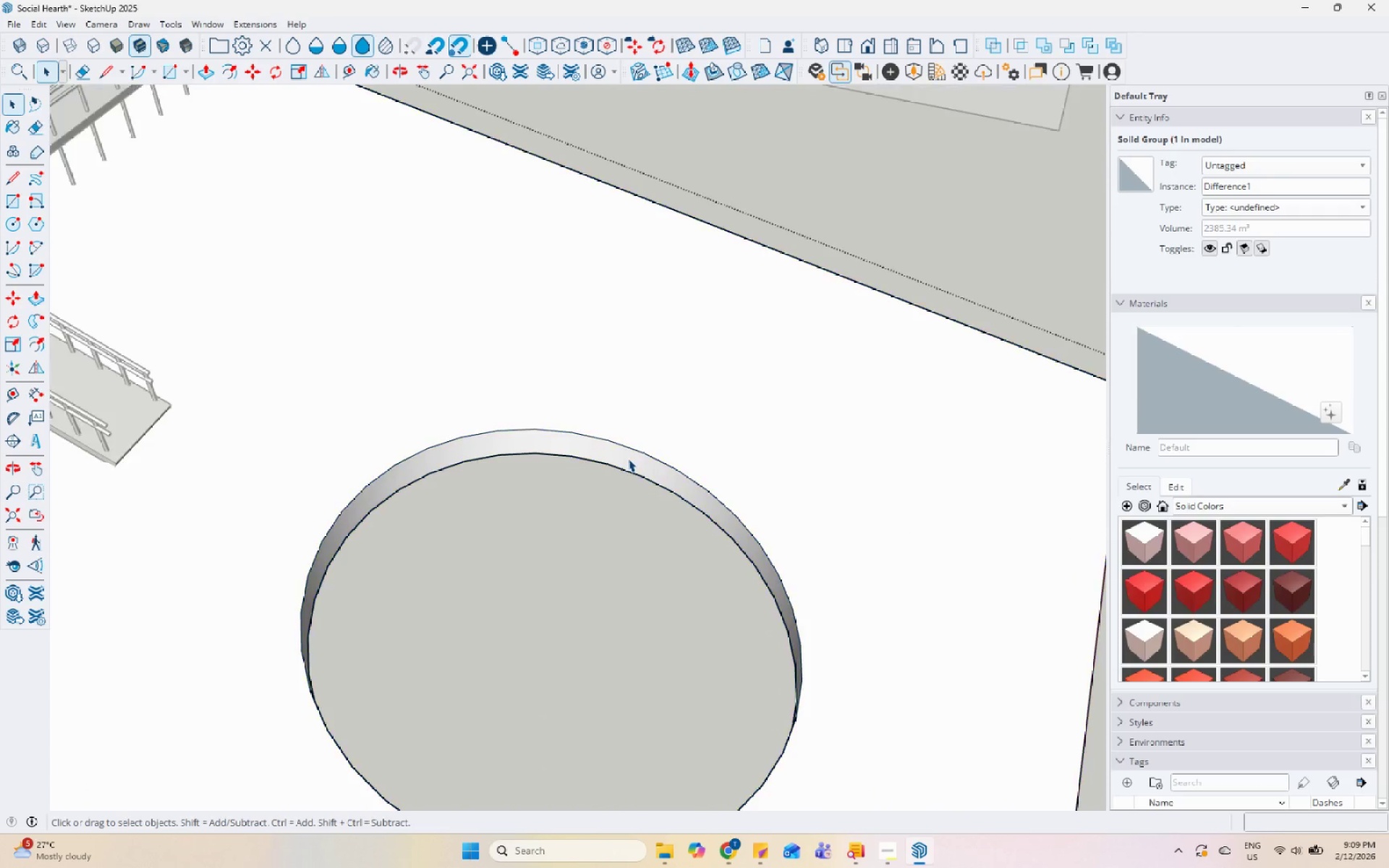 
scroll: coordinate [612, 479], scroll_direction: up, amount: 5.0
 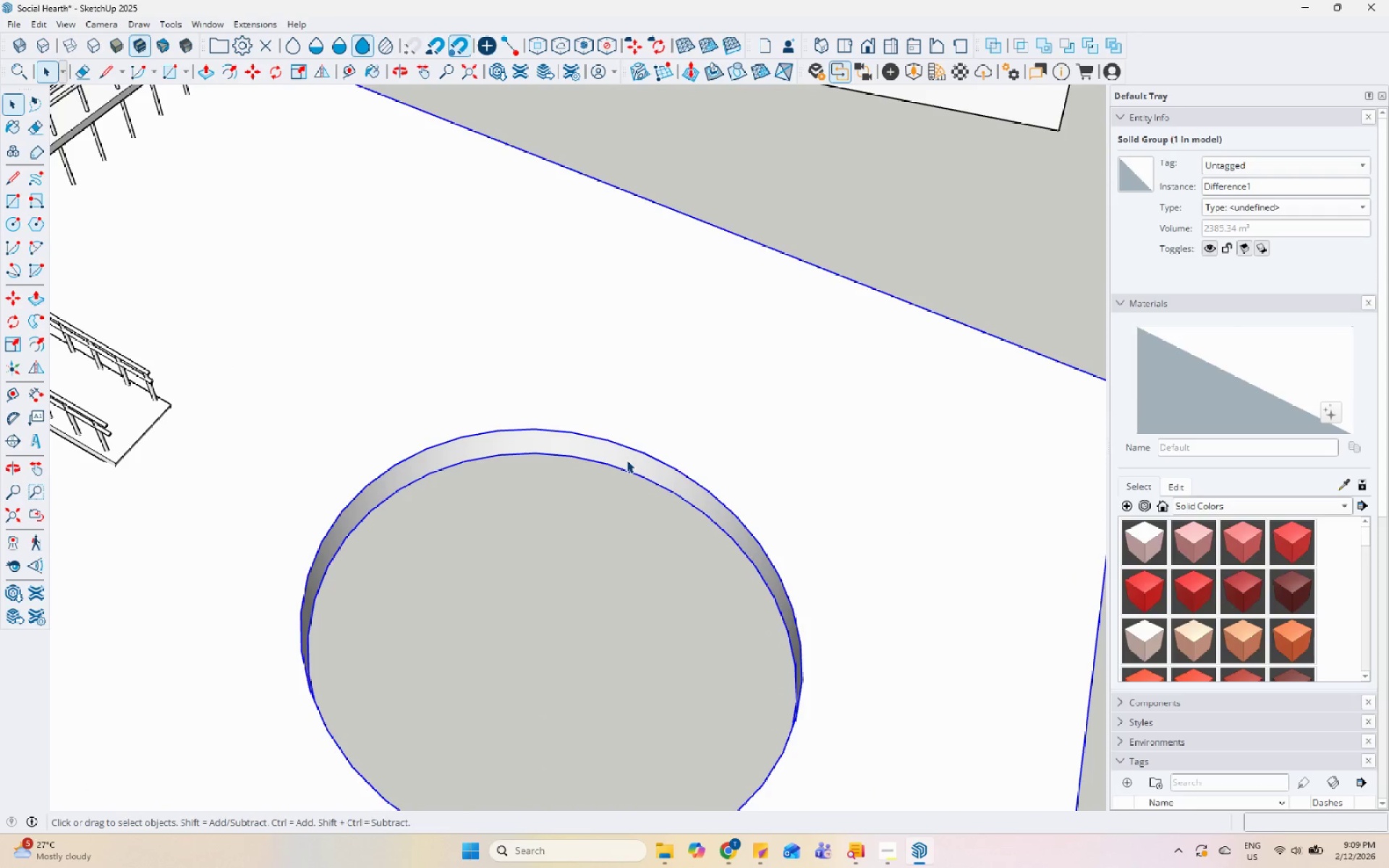 
triple_click([629, 458])
 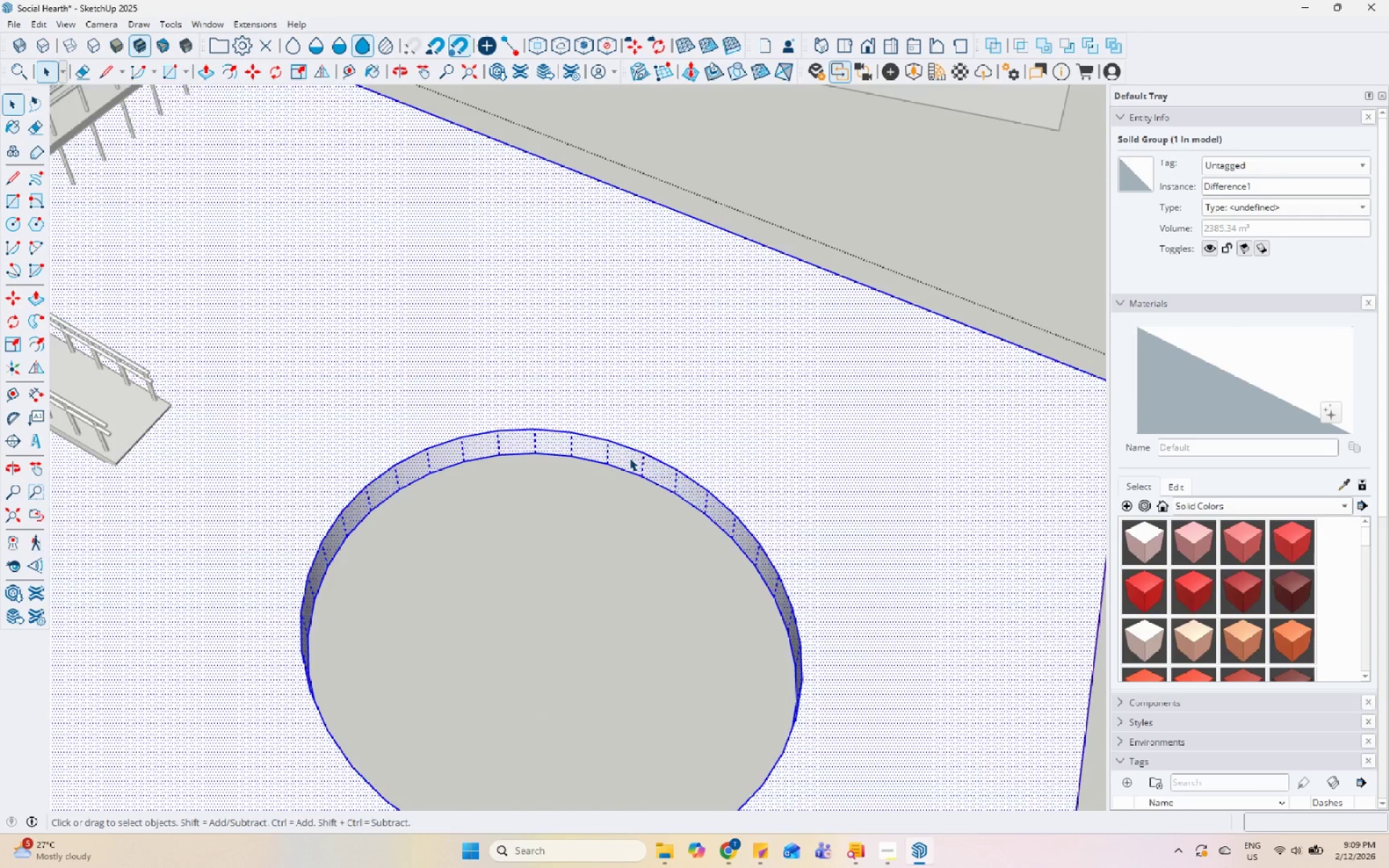 
key(Escape)
 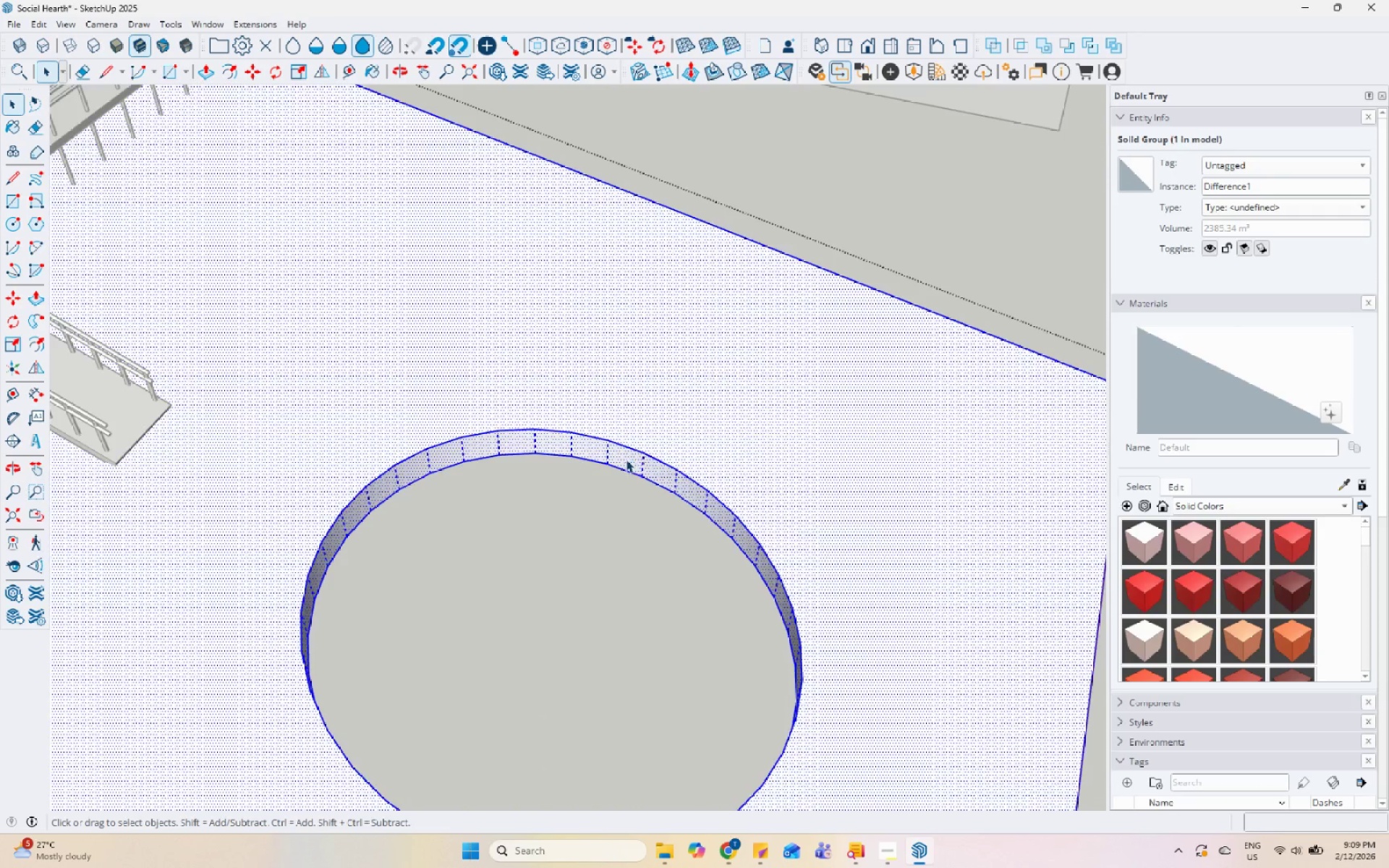 
scroll: coordinate [614, 461], scroll_direction: down, amount: 5.0
 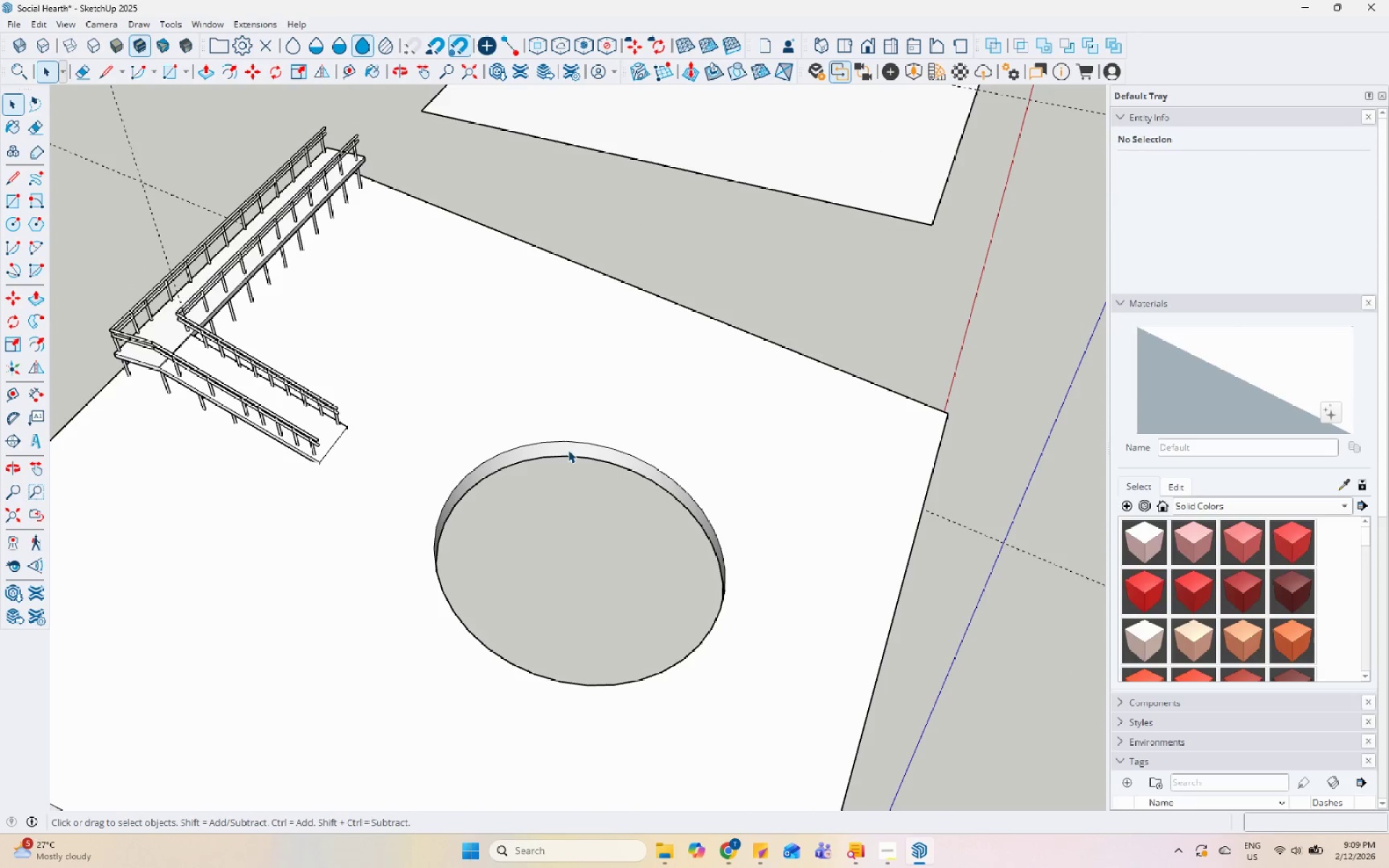 
left_click([577, 441])
 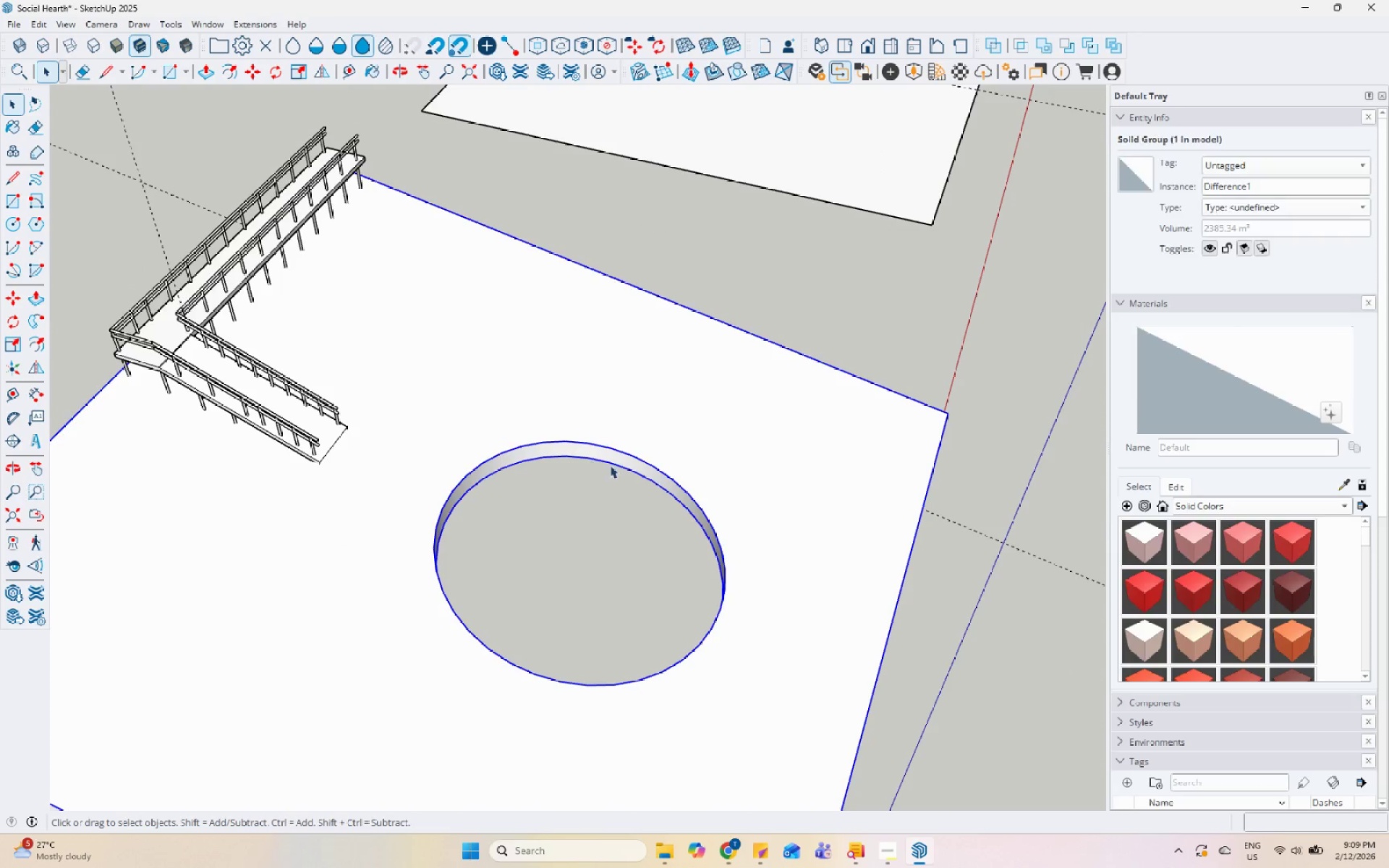 
double_click([610, 465])
 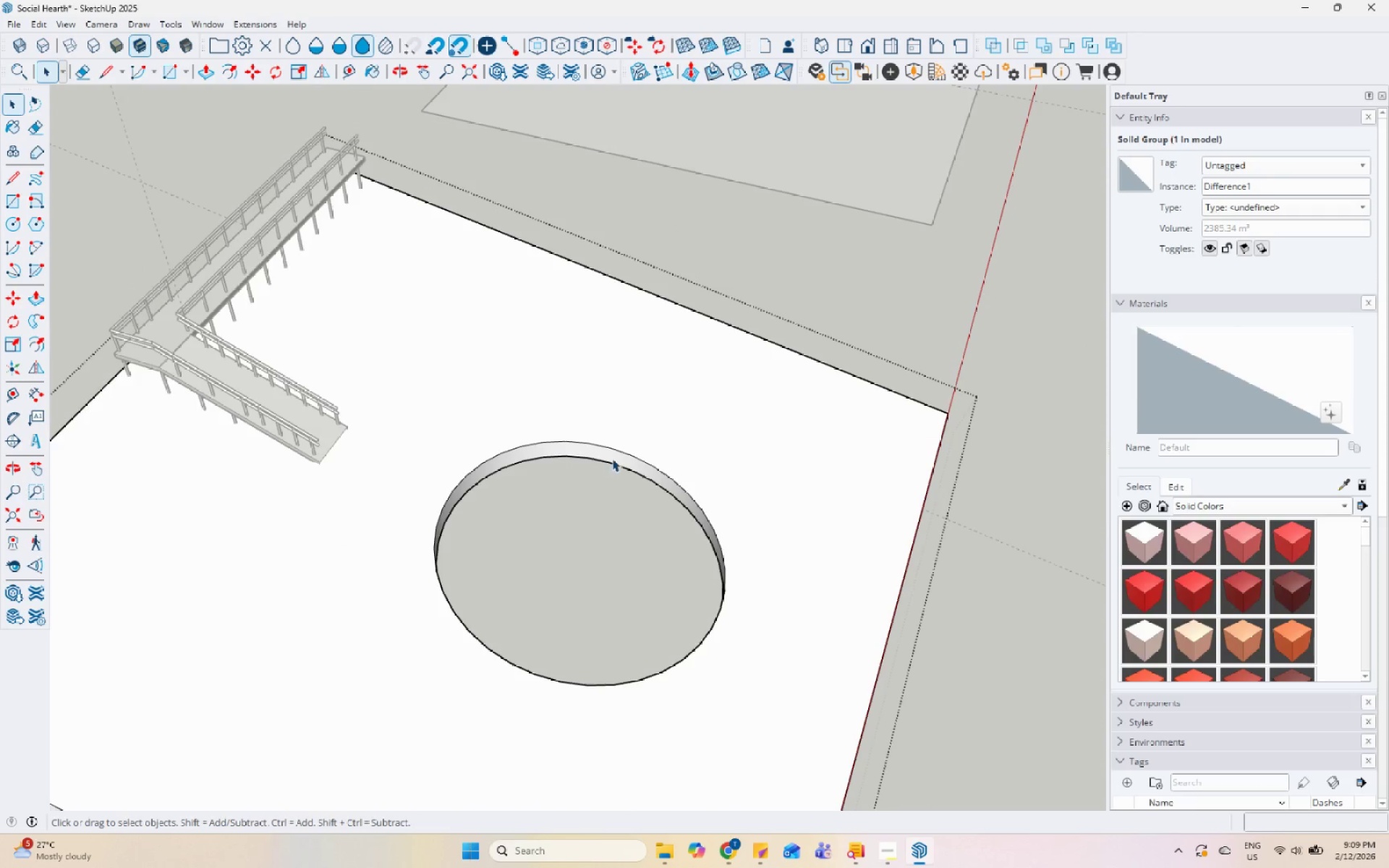 
left_click([615, 456])
 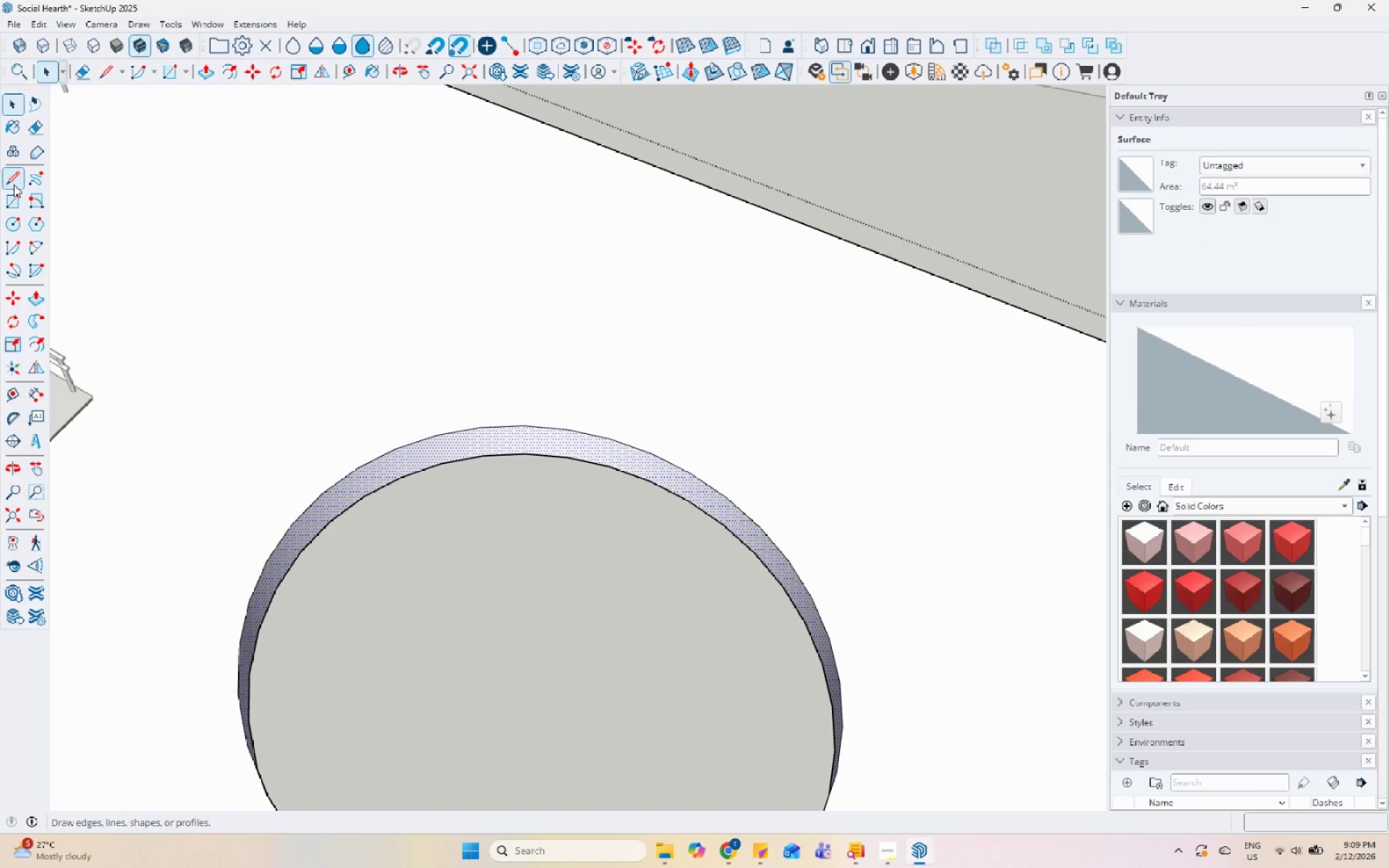 
scroll: coordinate [577, 425], scroll_direction: up, amount: 15.0
 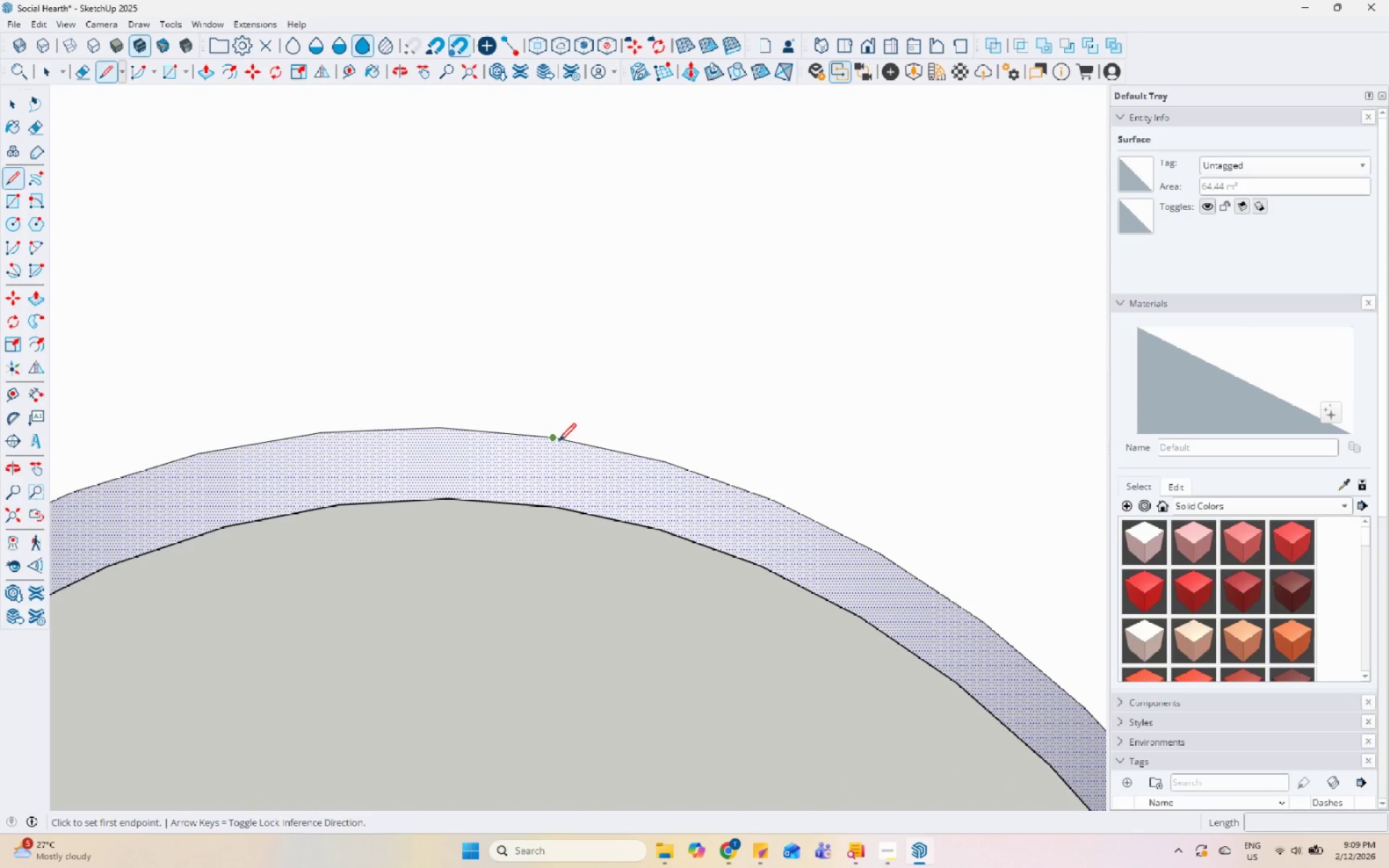 
left_click([556, 441])
 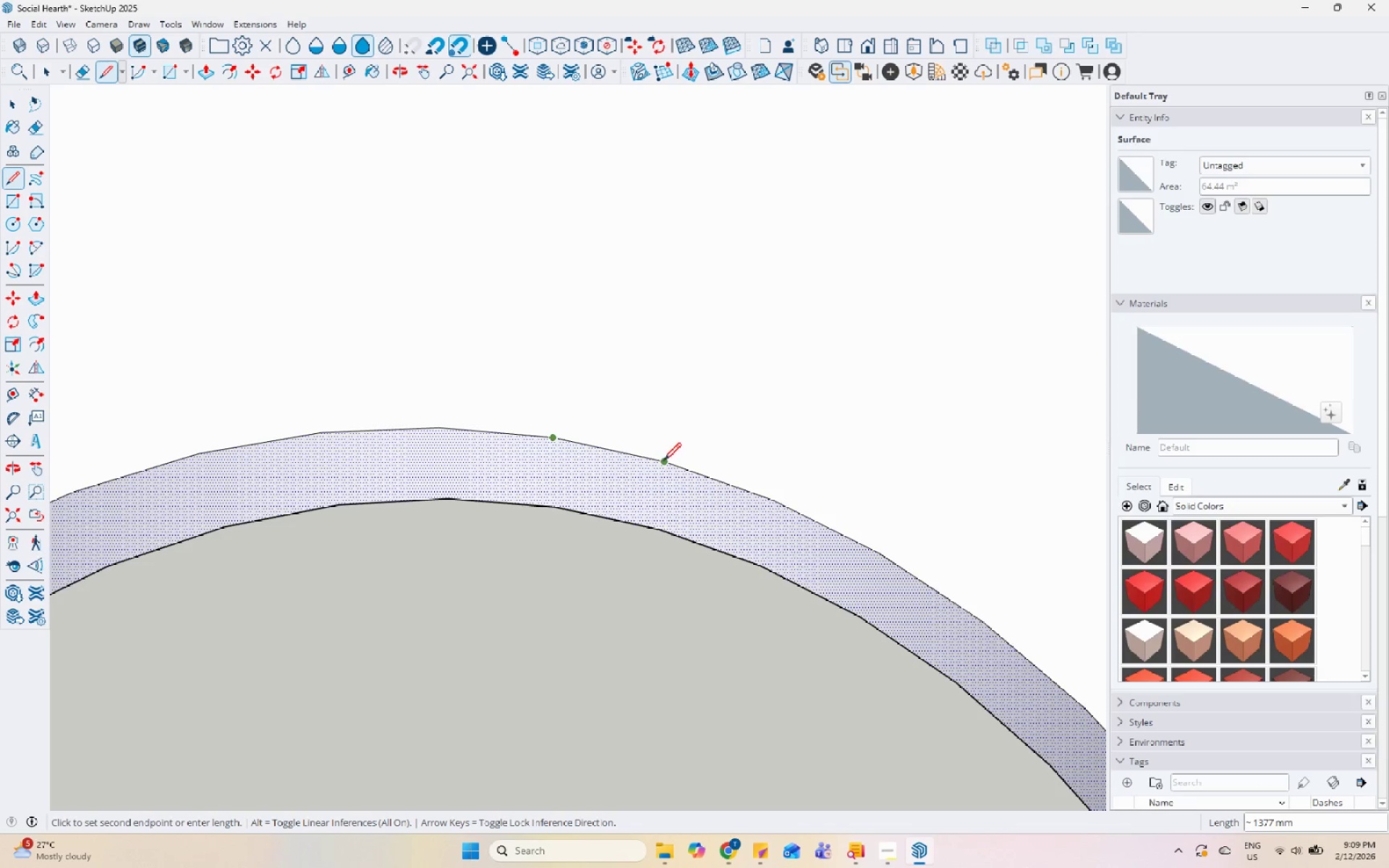 
left_click([670, 467])
 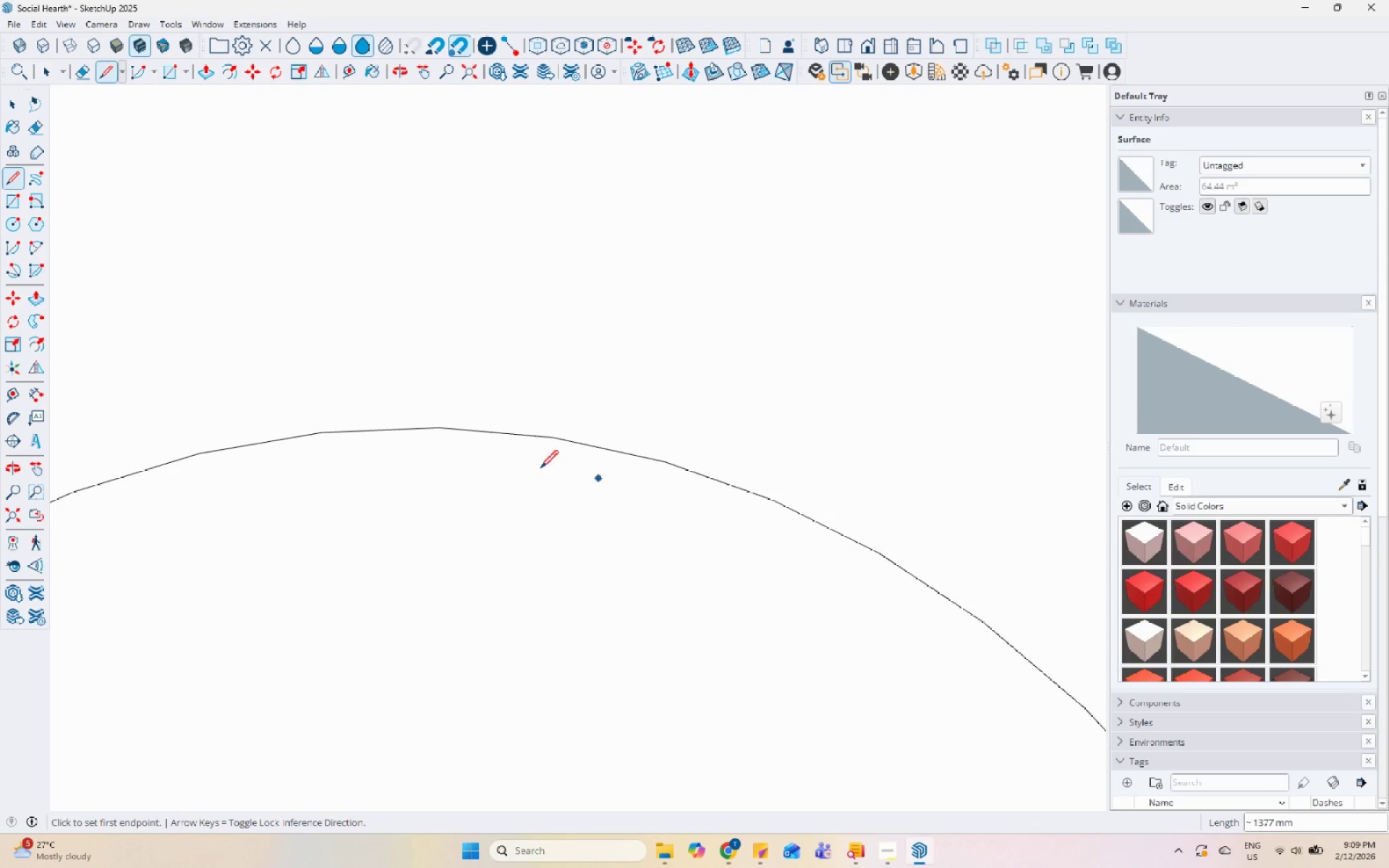 
scroll: coordinate [594, 447], scroll_direction: down, amount: 15.0
 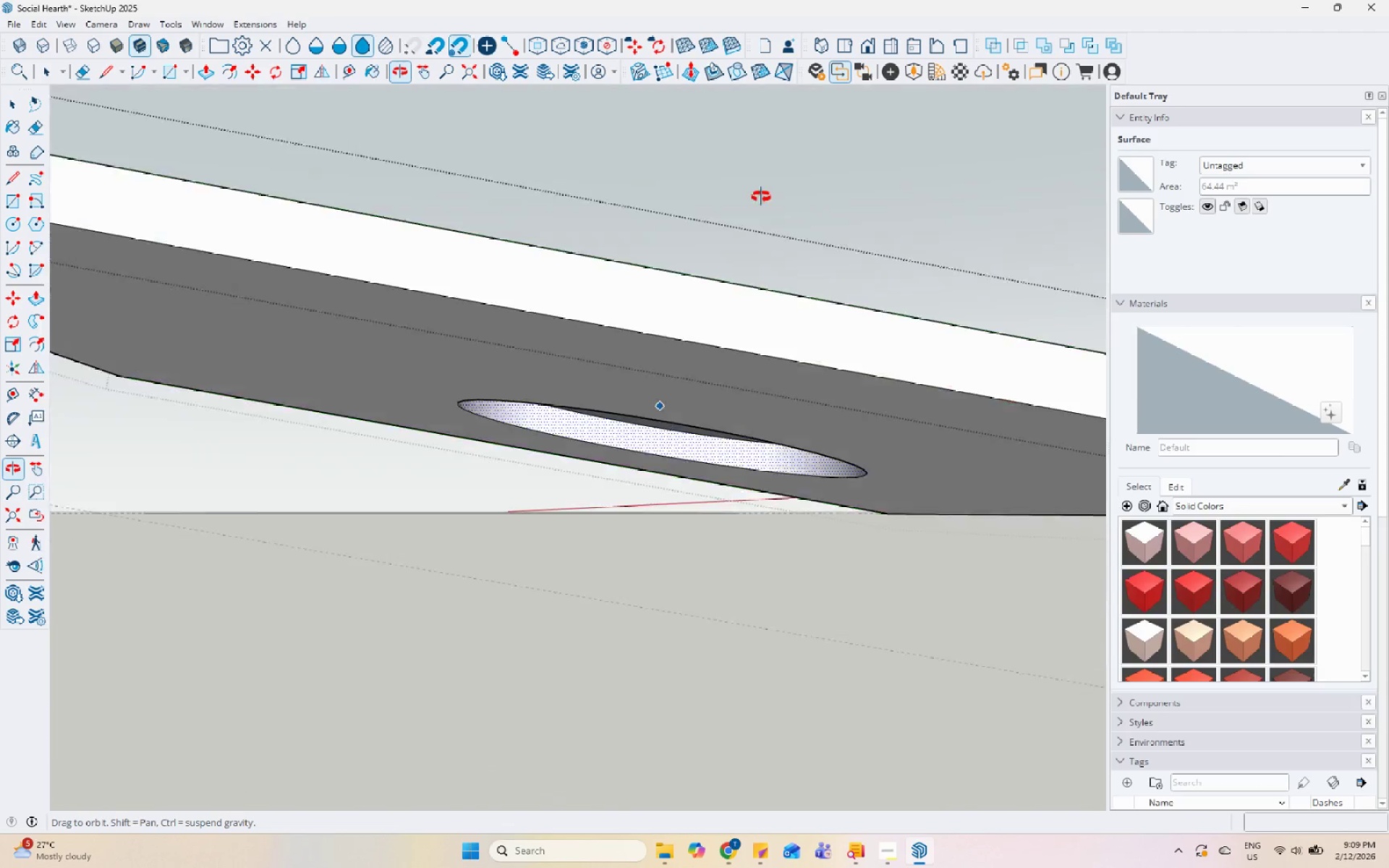 
key(Space)
 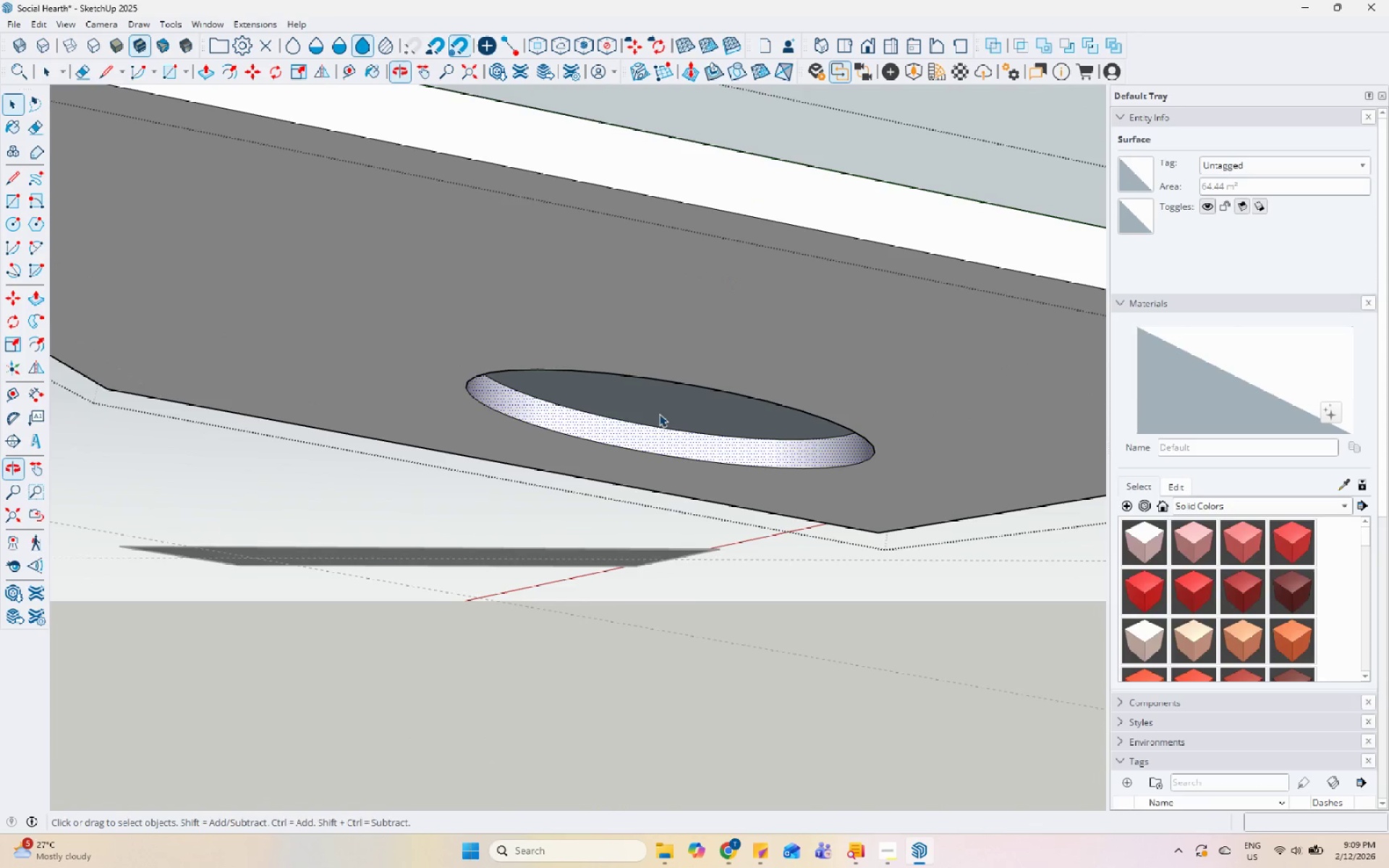 
left_click([659, 414])
 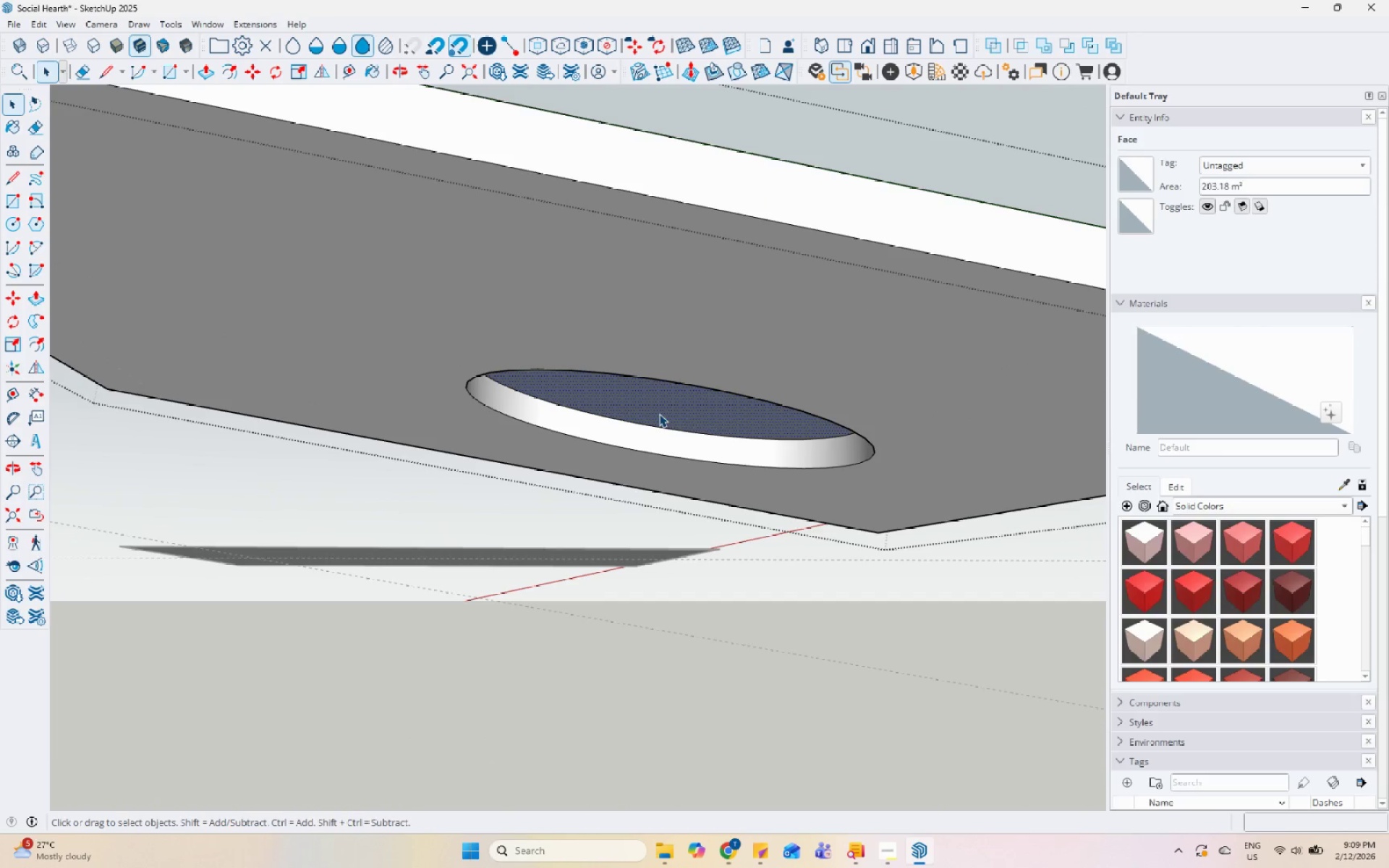 
key(P)
 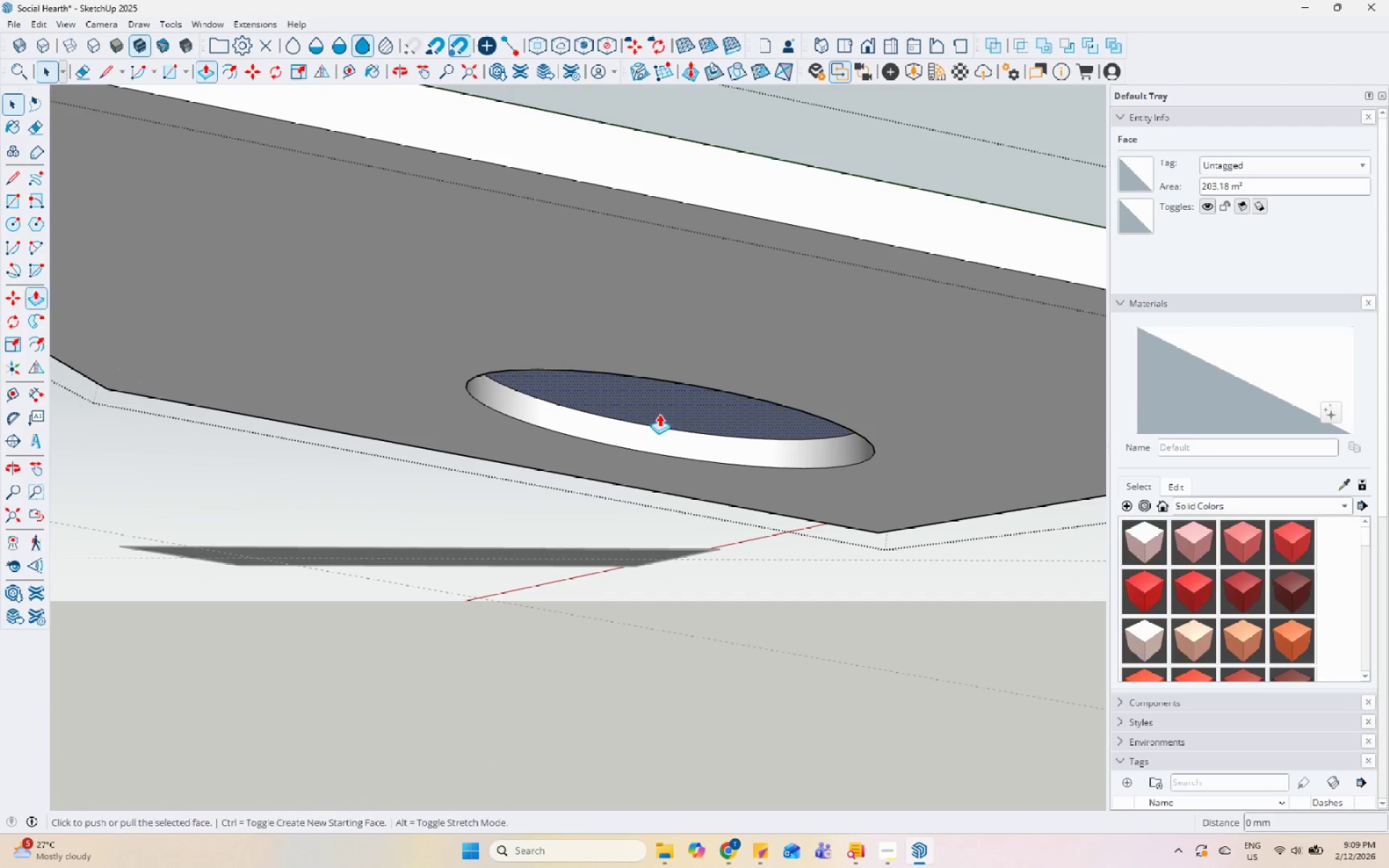 
left_click([659, 414])
 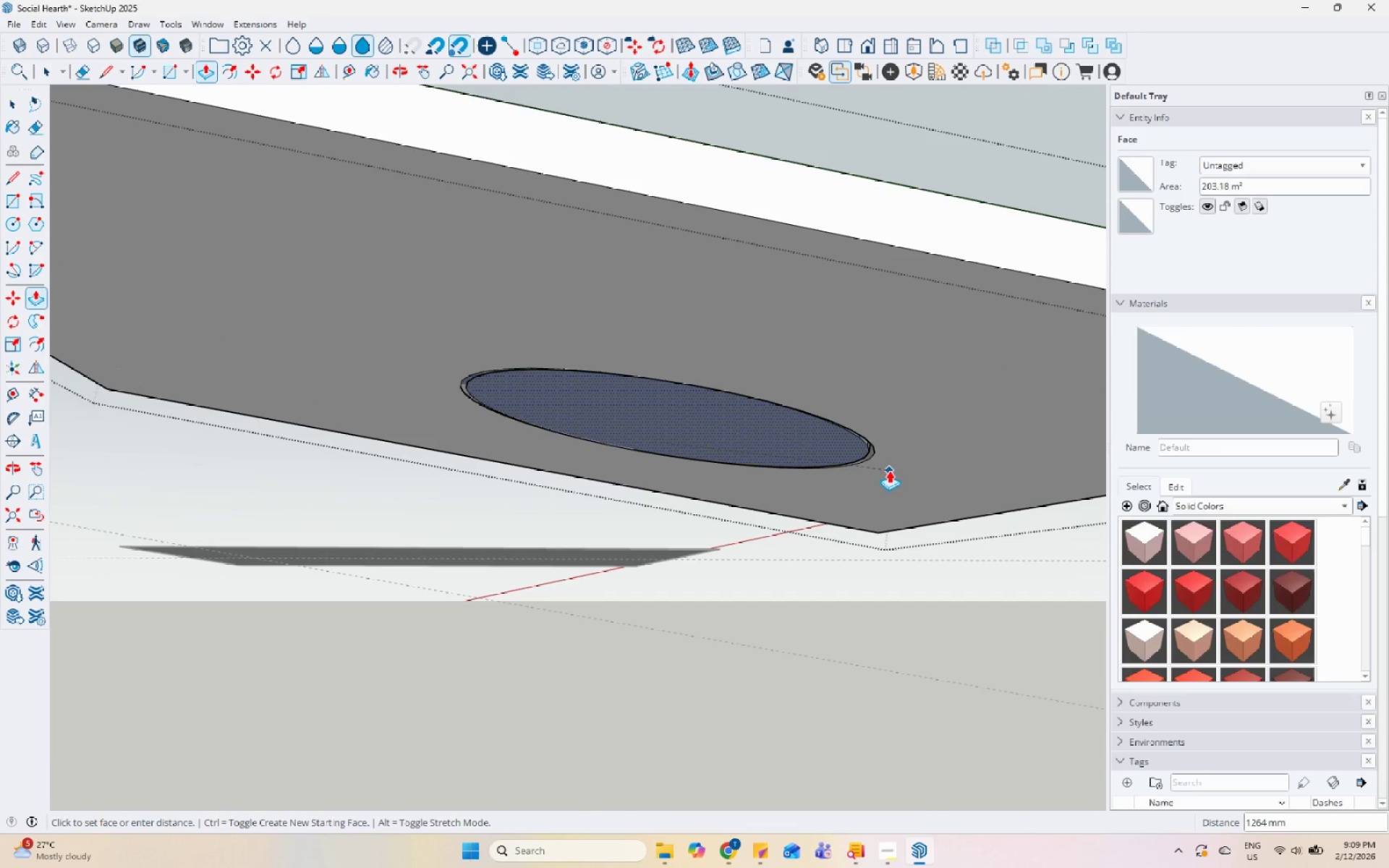 
key(Space)
 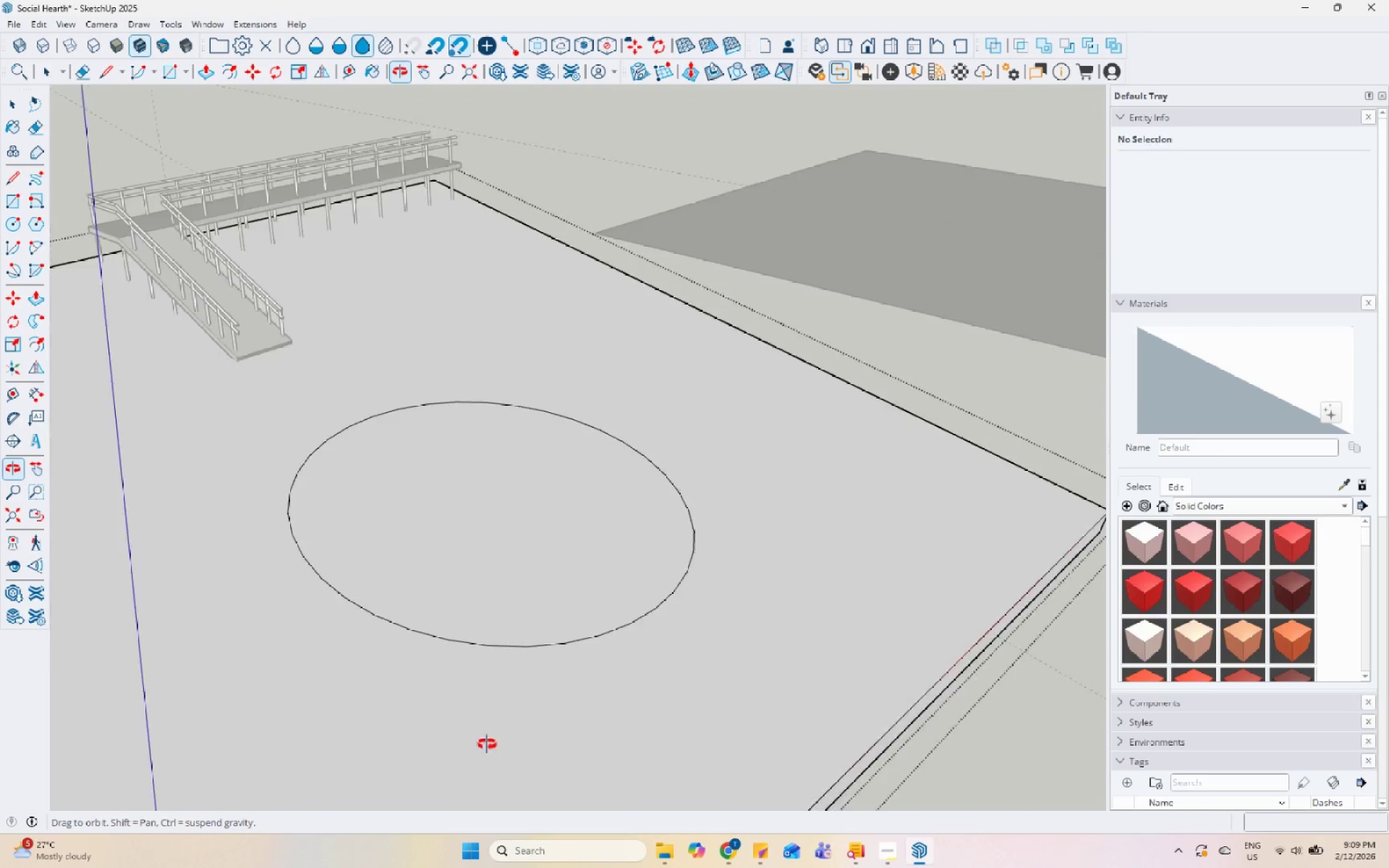 
key(Space)
 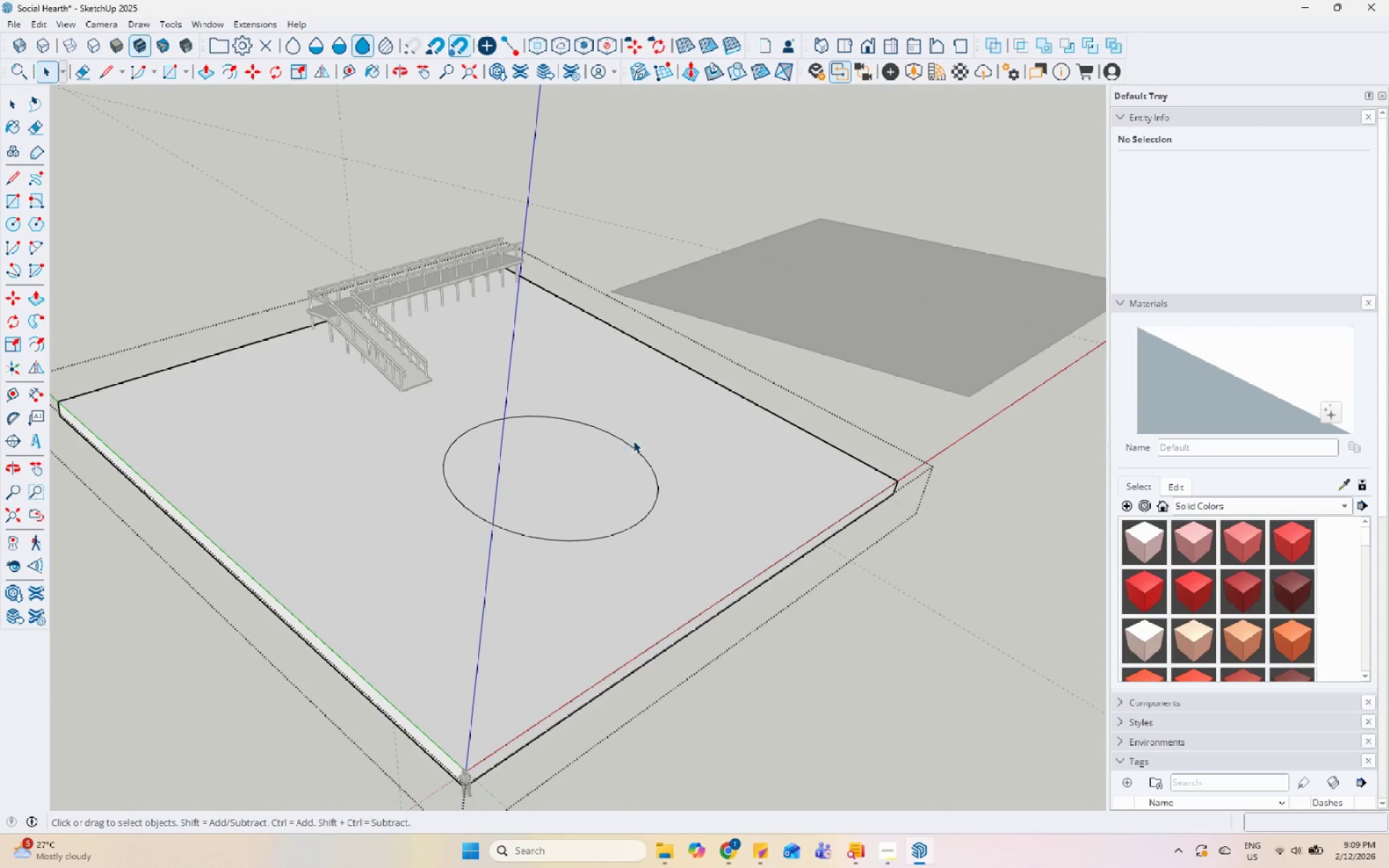 
left_click_drag(start_coordinate=[667, 427], to_coordinate=[671, 435])
 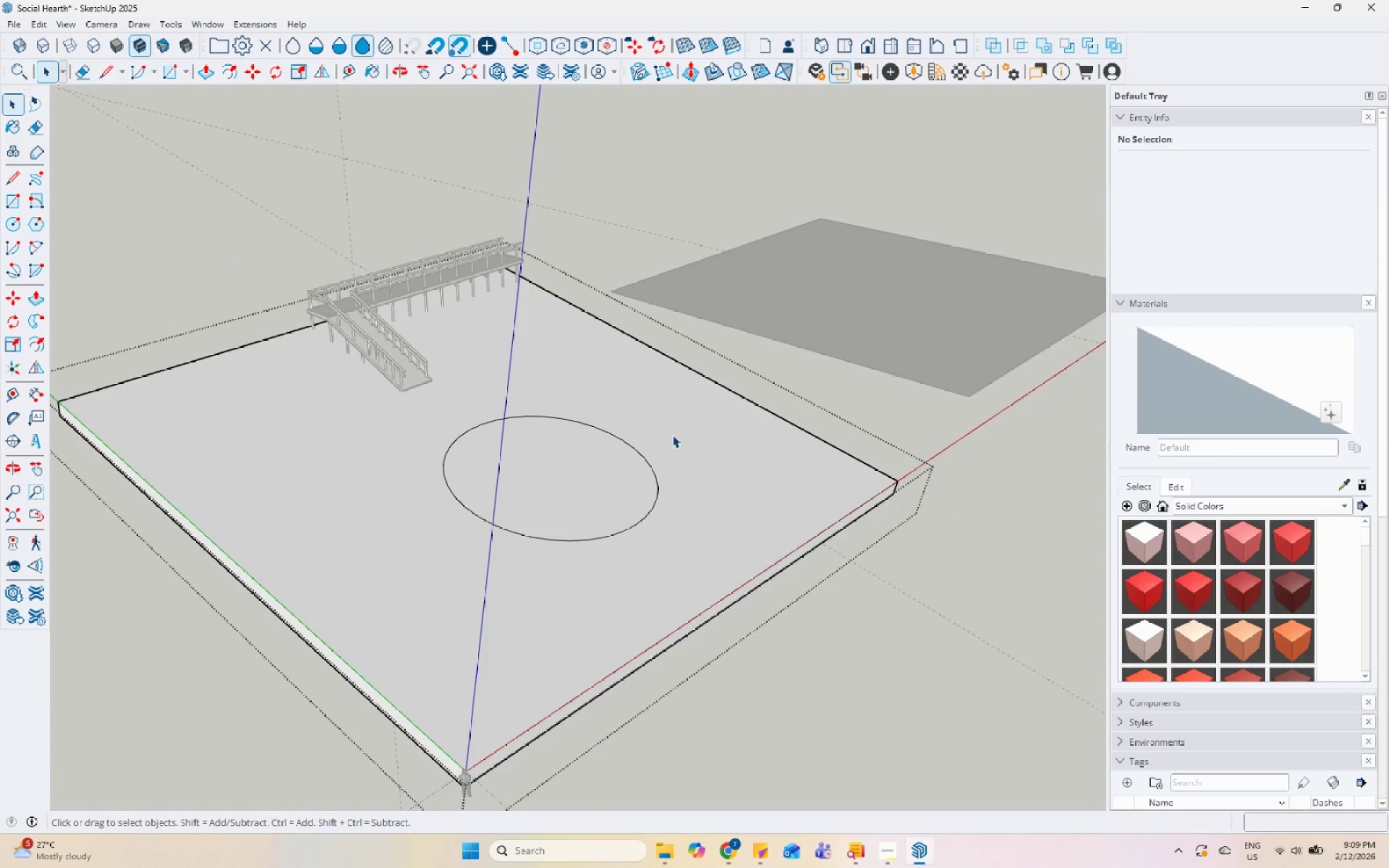 
scroll: coordinate [619, 439], scroll_direction: down, amount: 6.0
 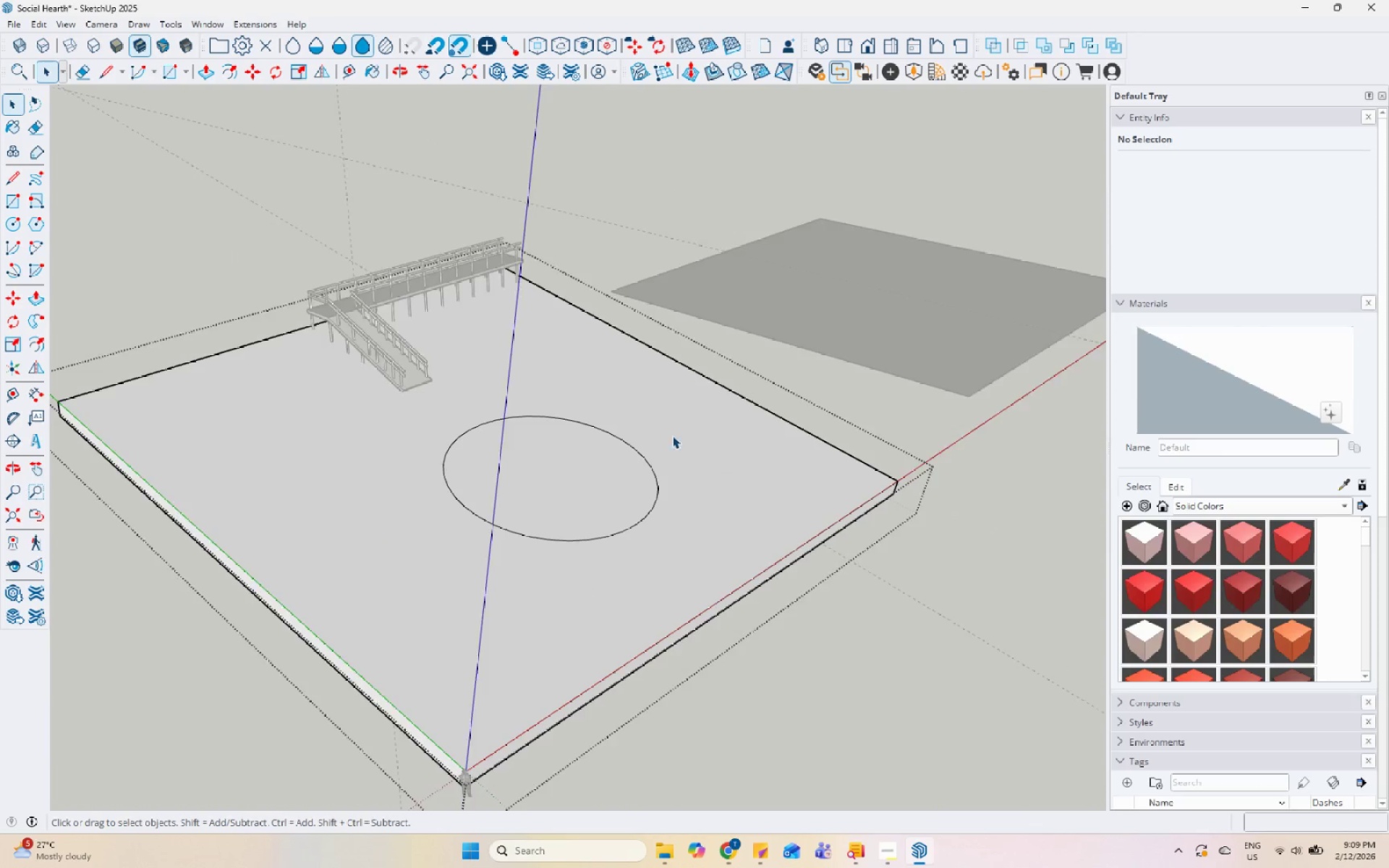 
key(Escape)
 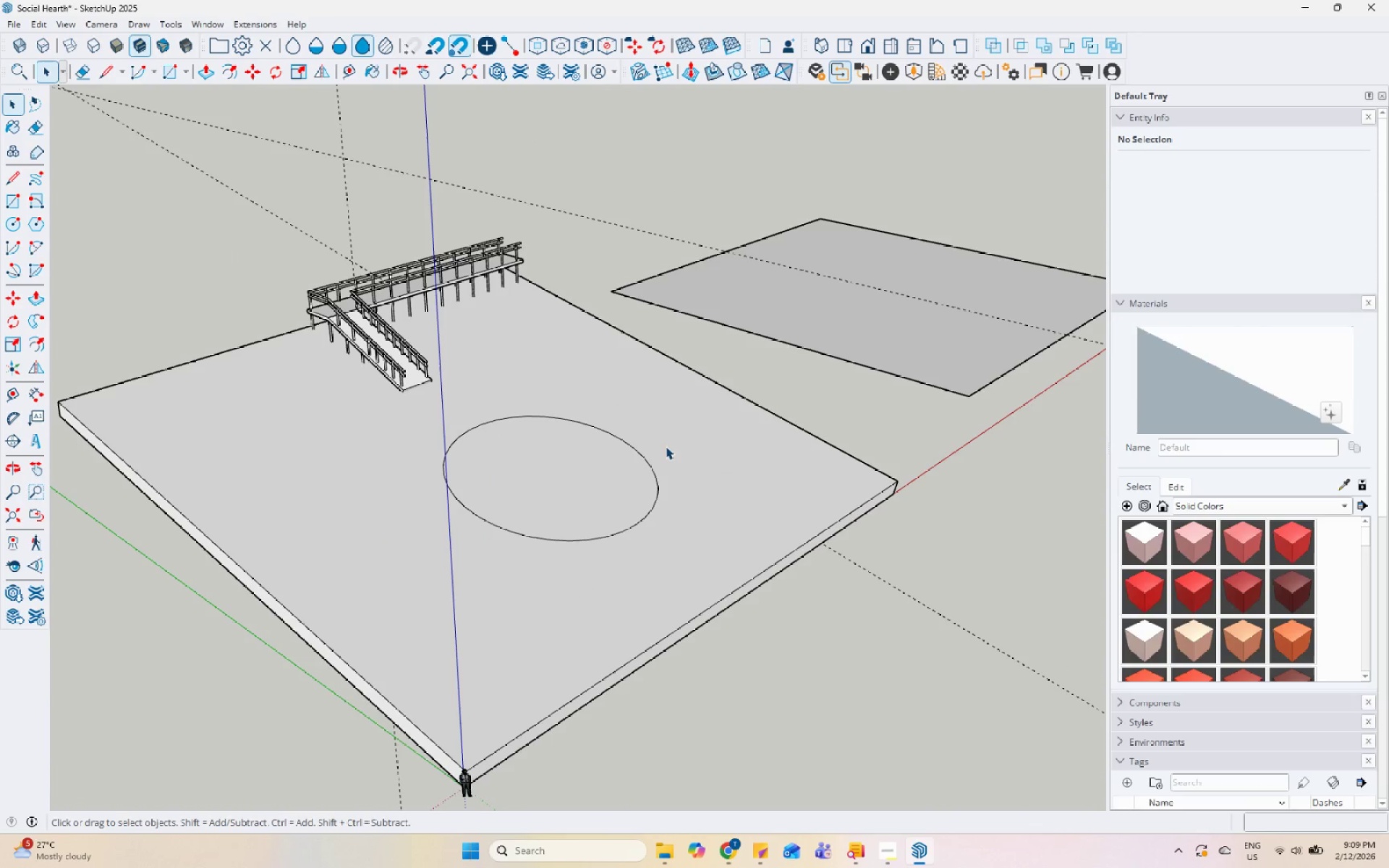 
key(Escape)
 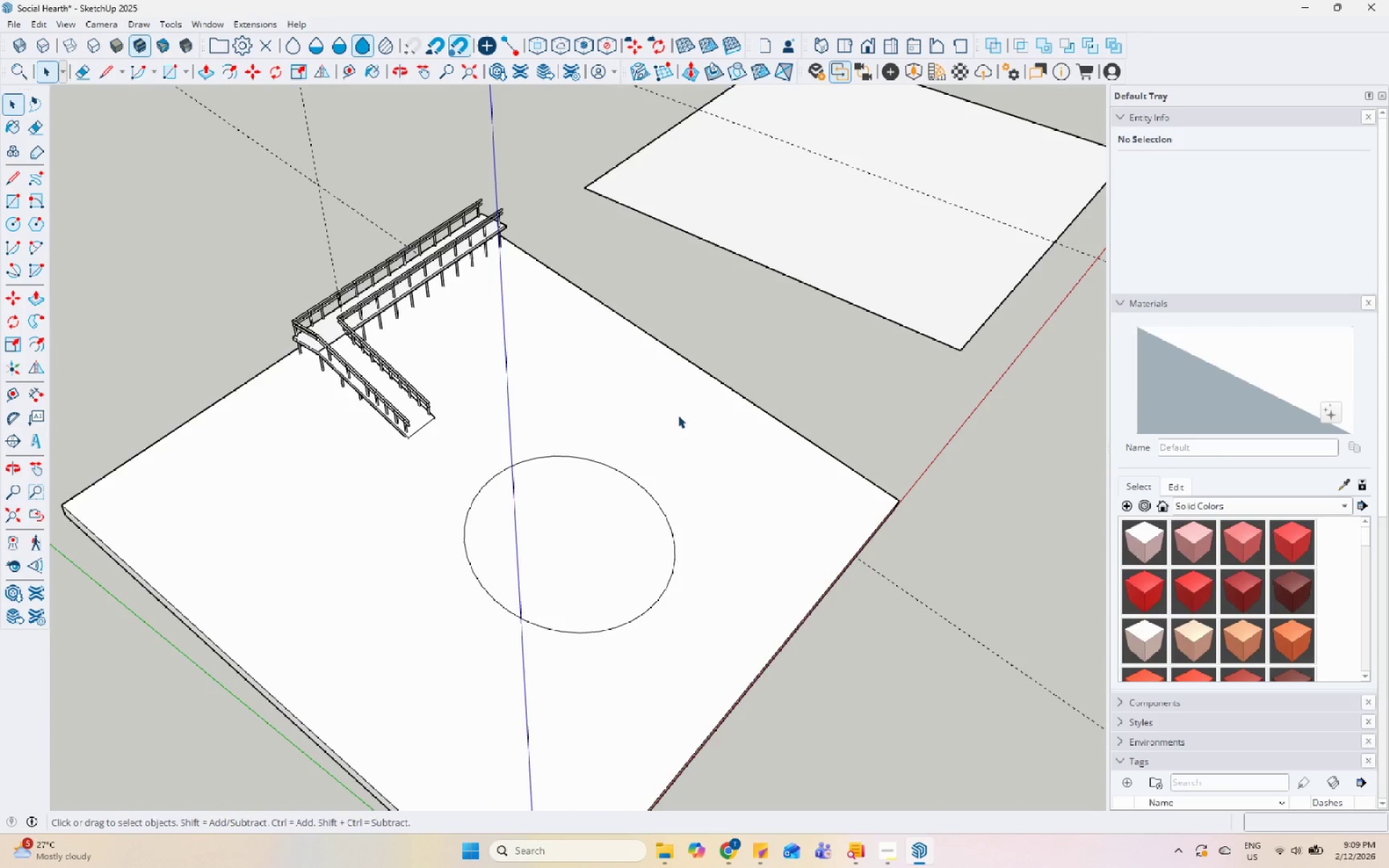 
left_click([509, 416])
 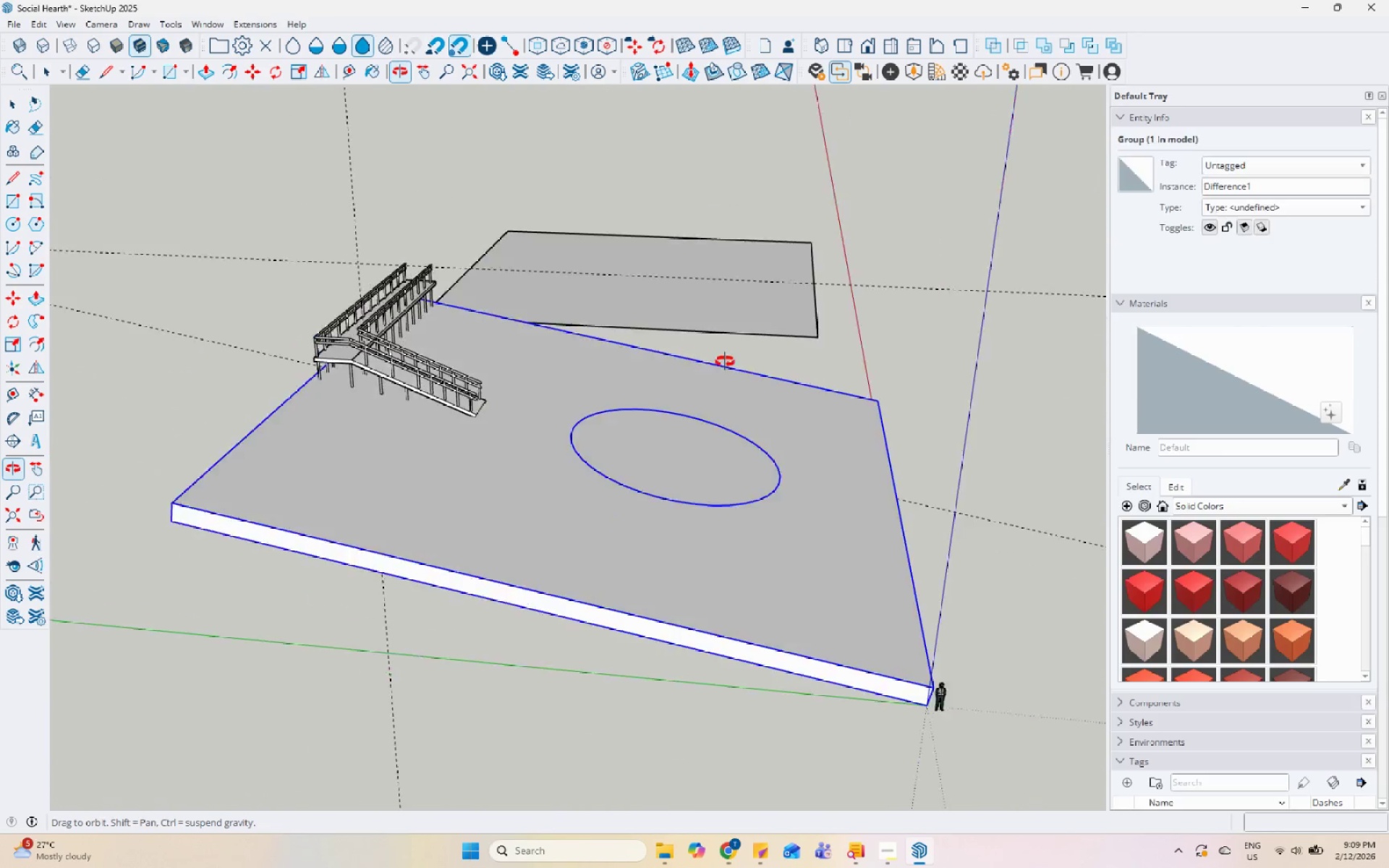 
double_click([638, 461])
 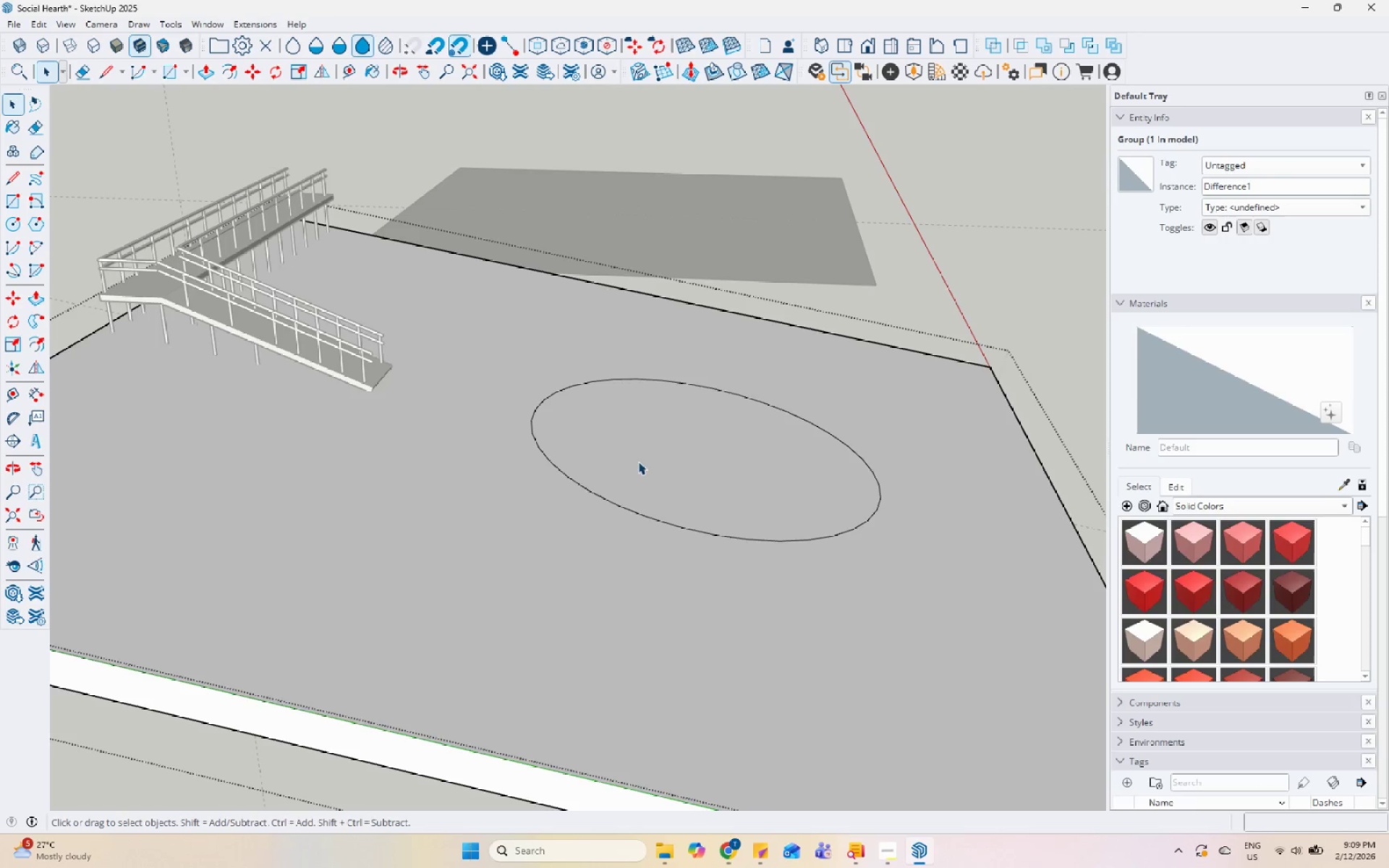 
triple_click([638, 461])
 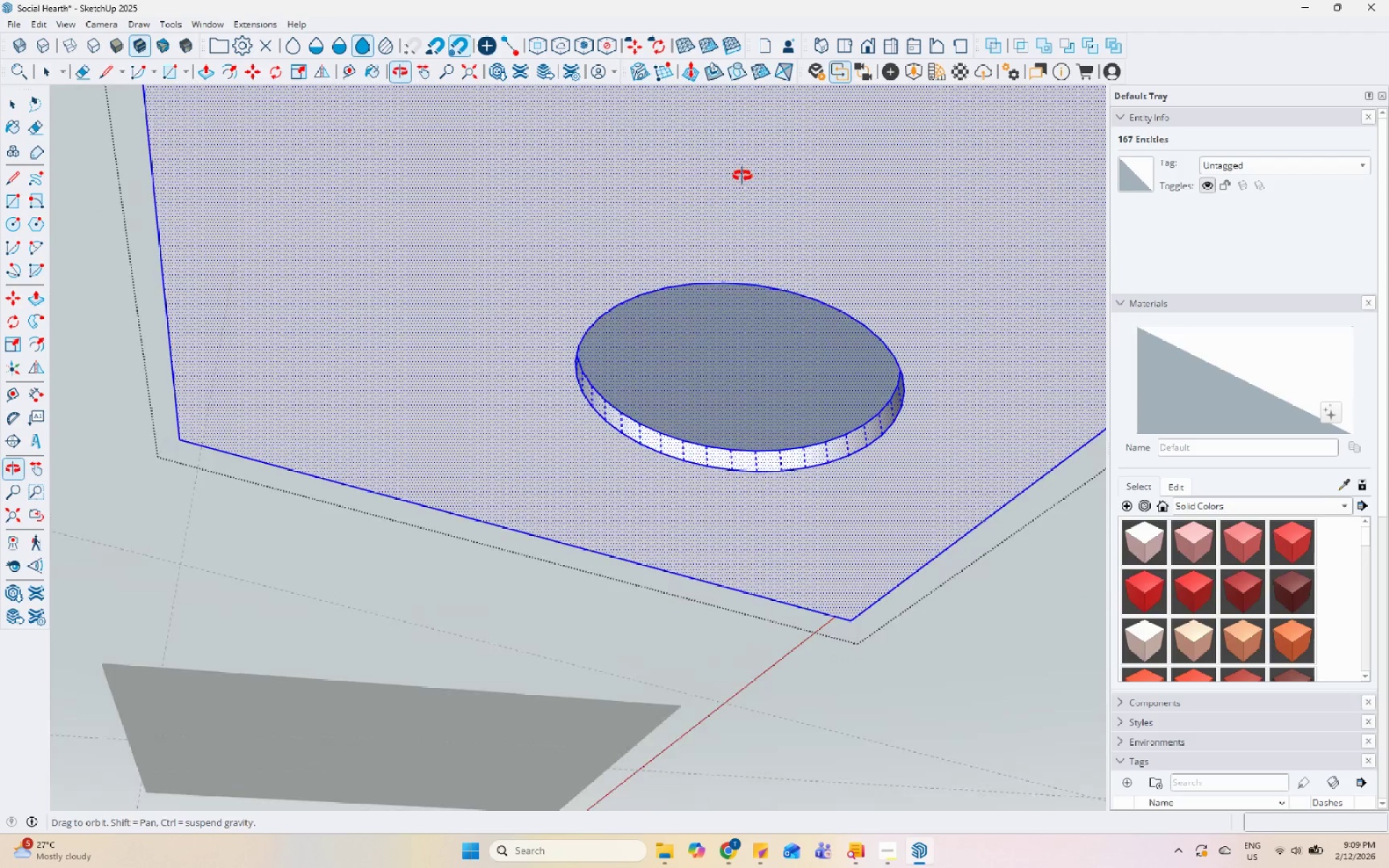 
scroll: coordinate [530, 369], scroll_direction: up, amount: 18.0
 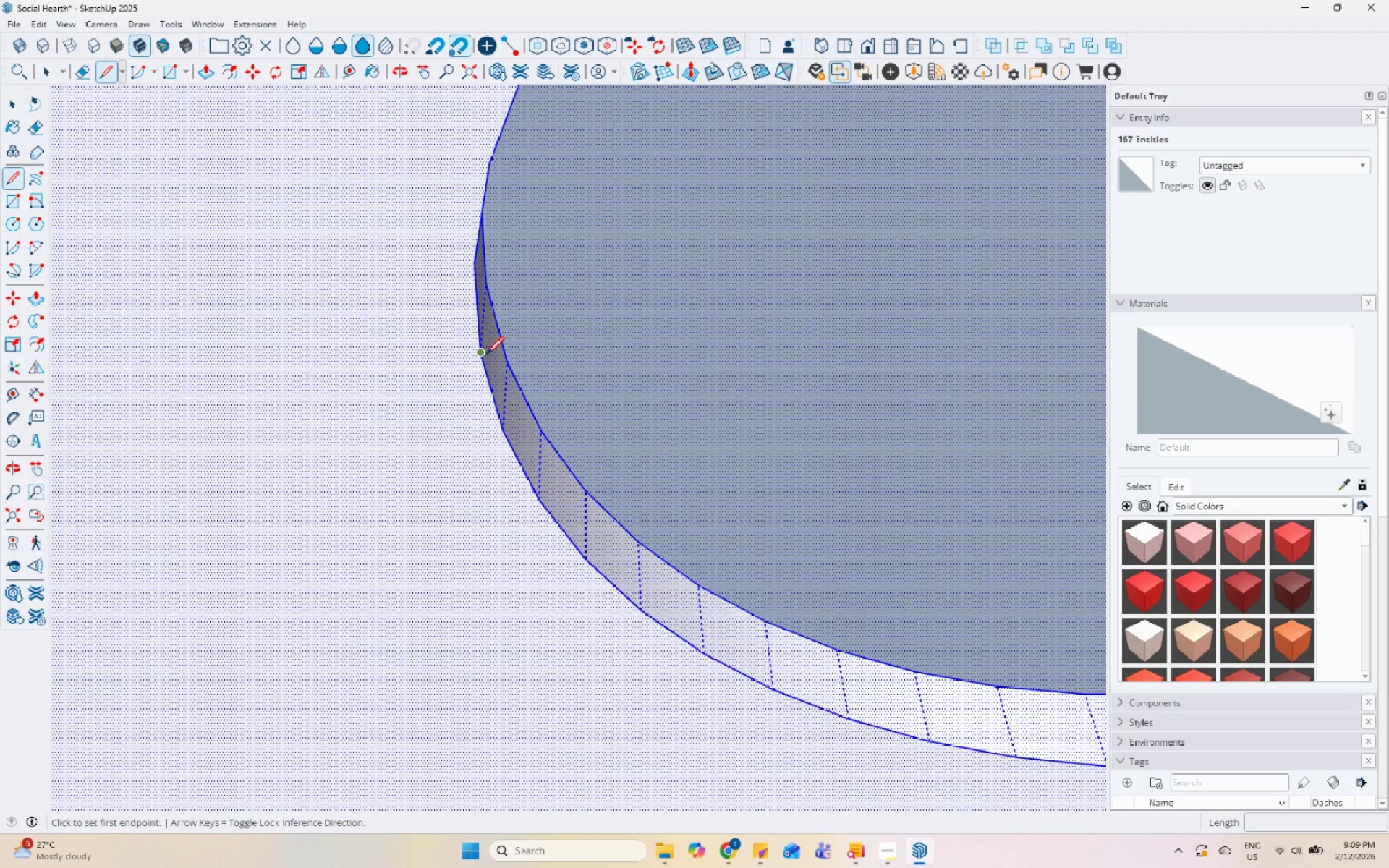 
left_click([485, 356])
 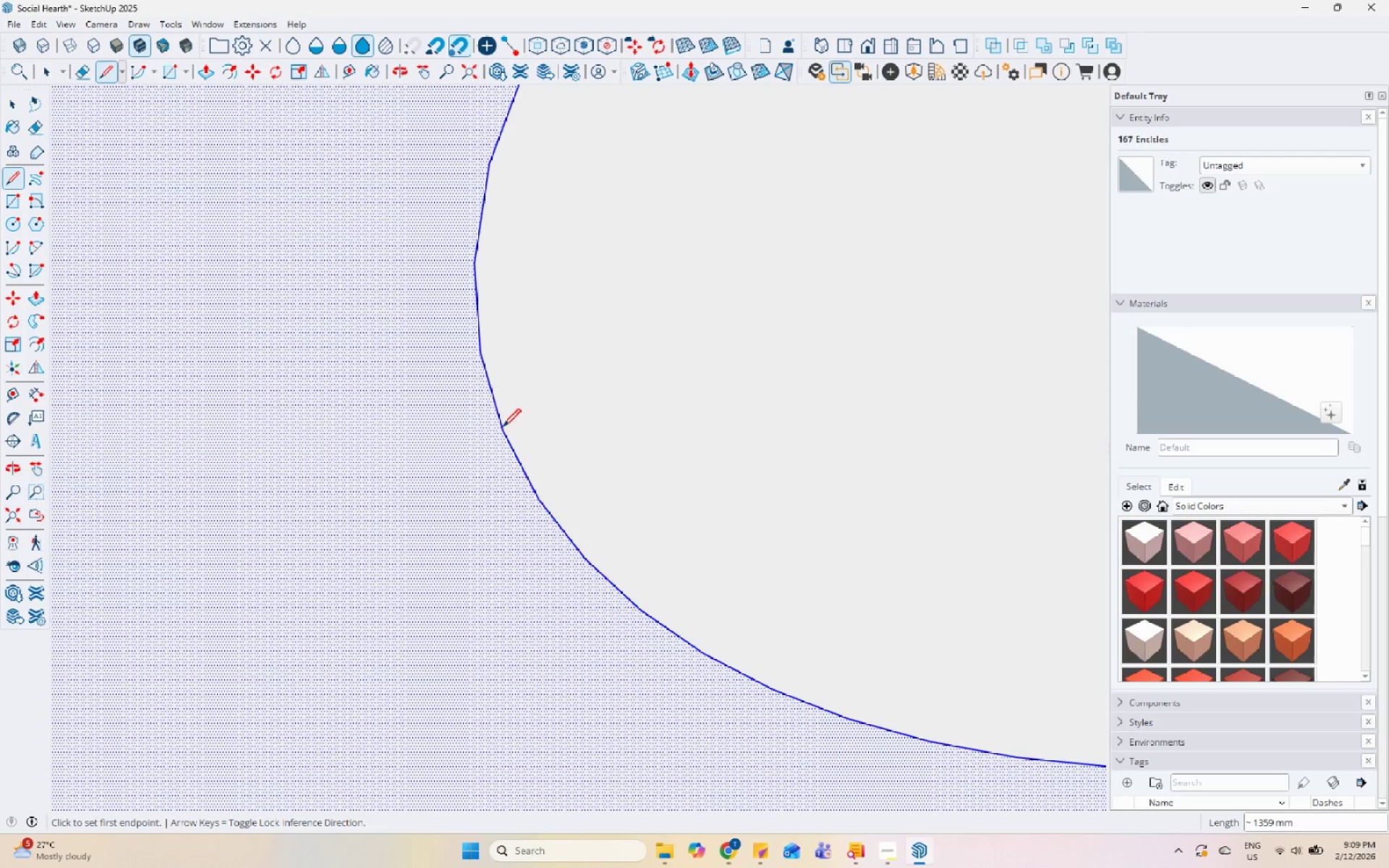 
key(Space)
 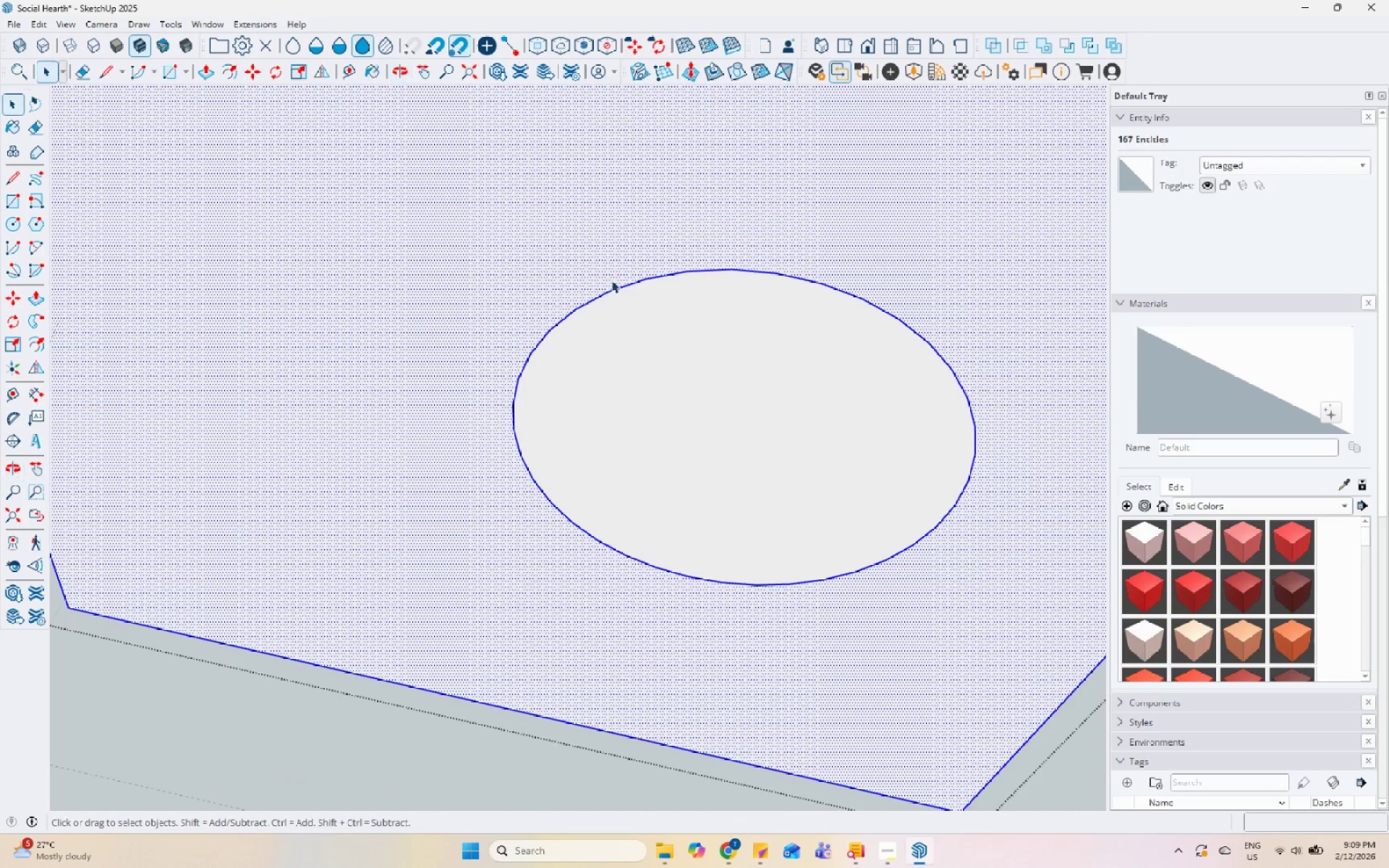 
scroll: coordinate [530, 473], scroll_direction: down, amount: 11.0
 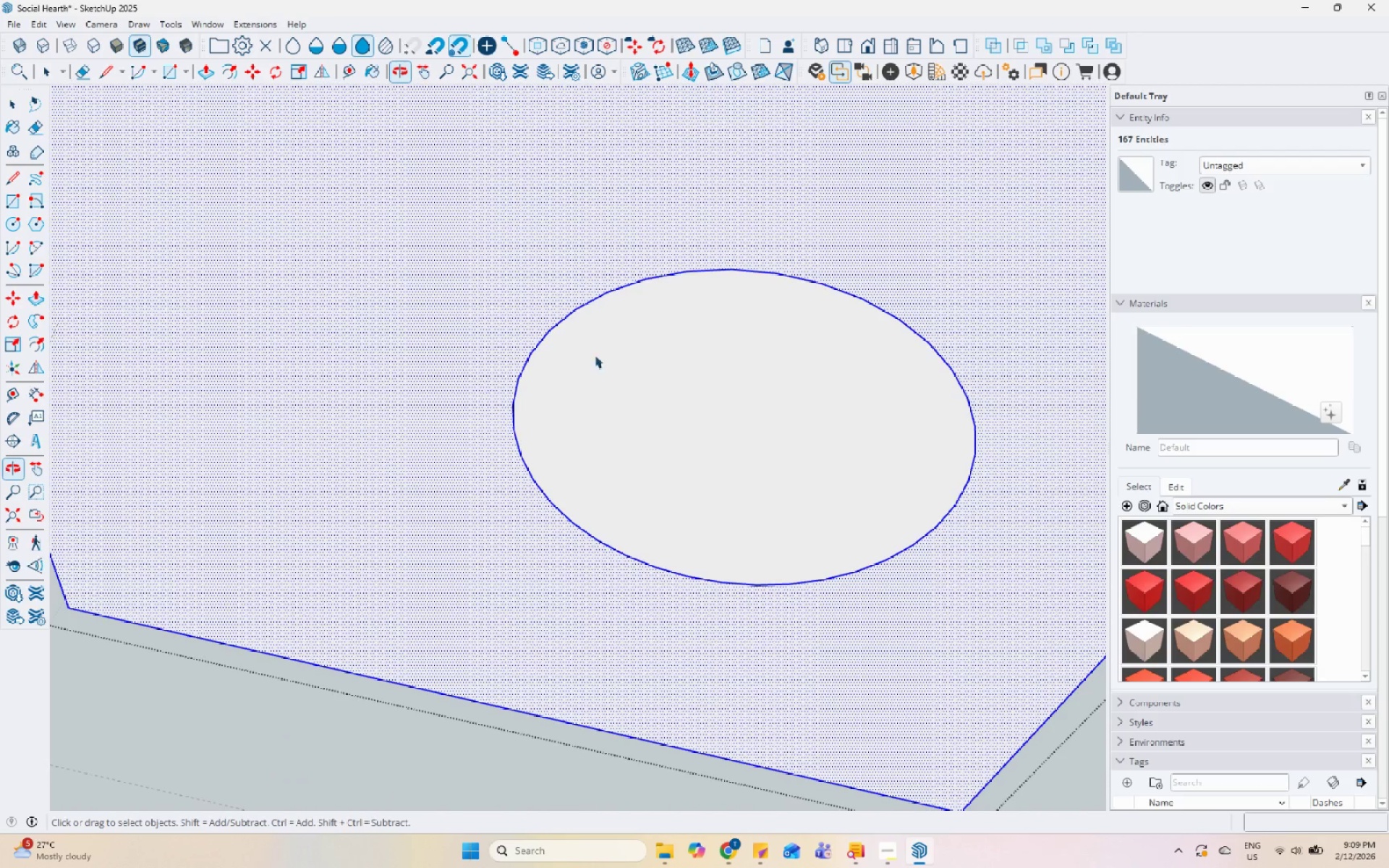 
left_click([616, 287])
 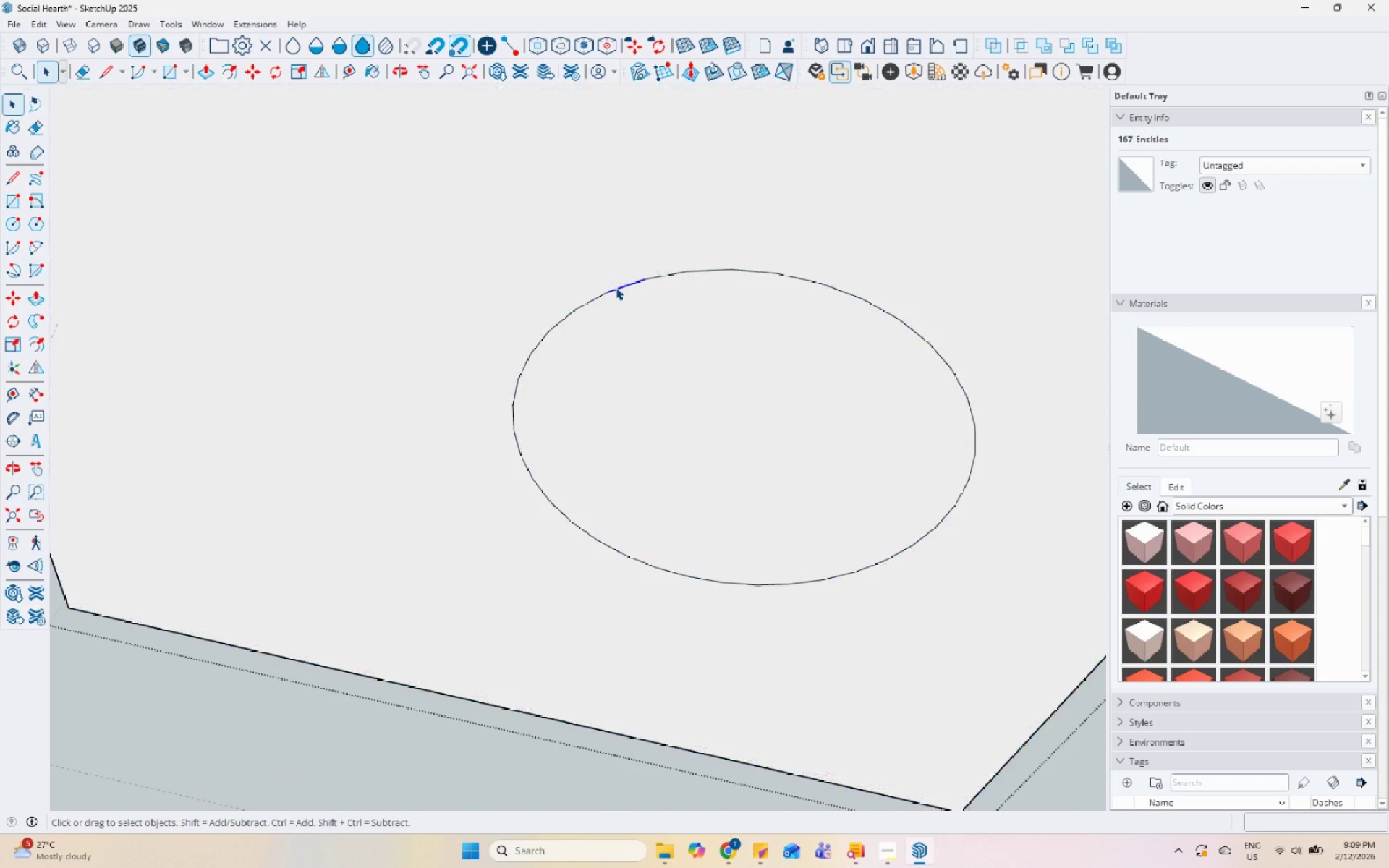 
right_click([616, 287])
 